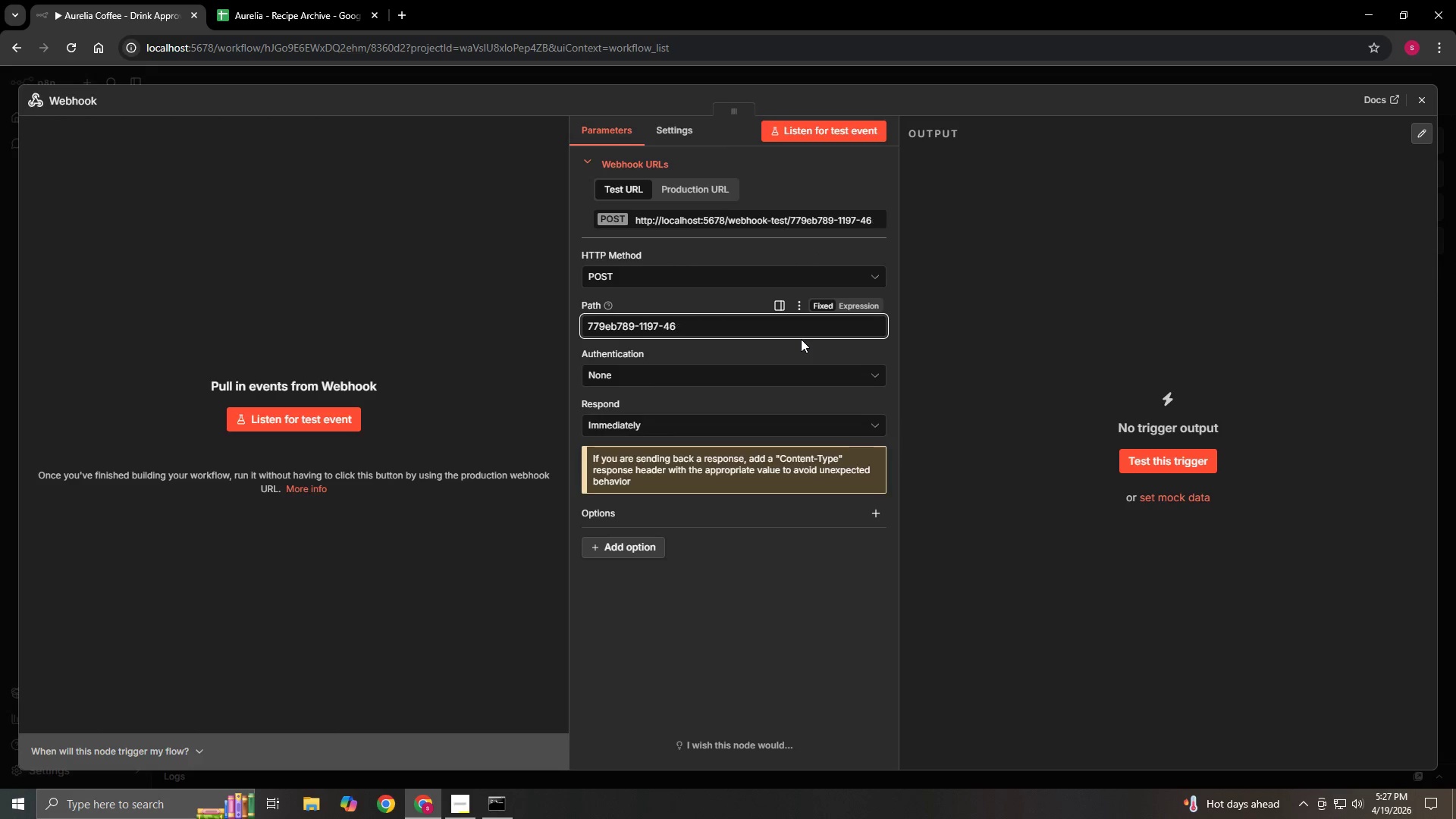 
key(Backspace)
 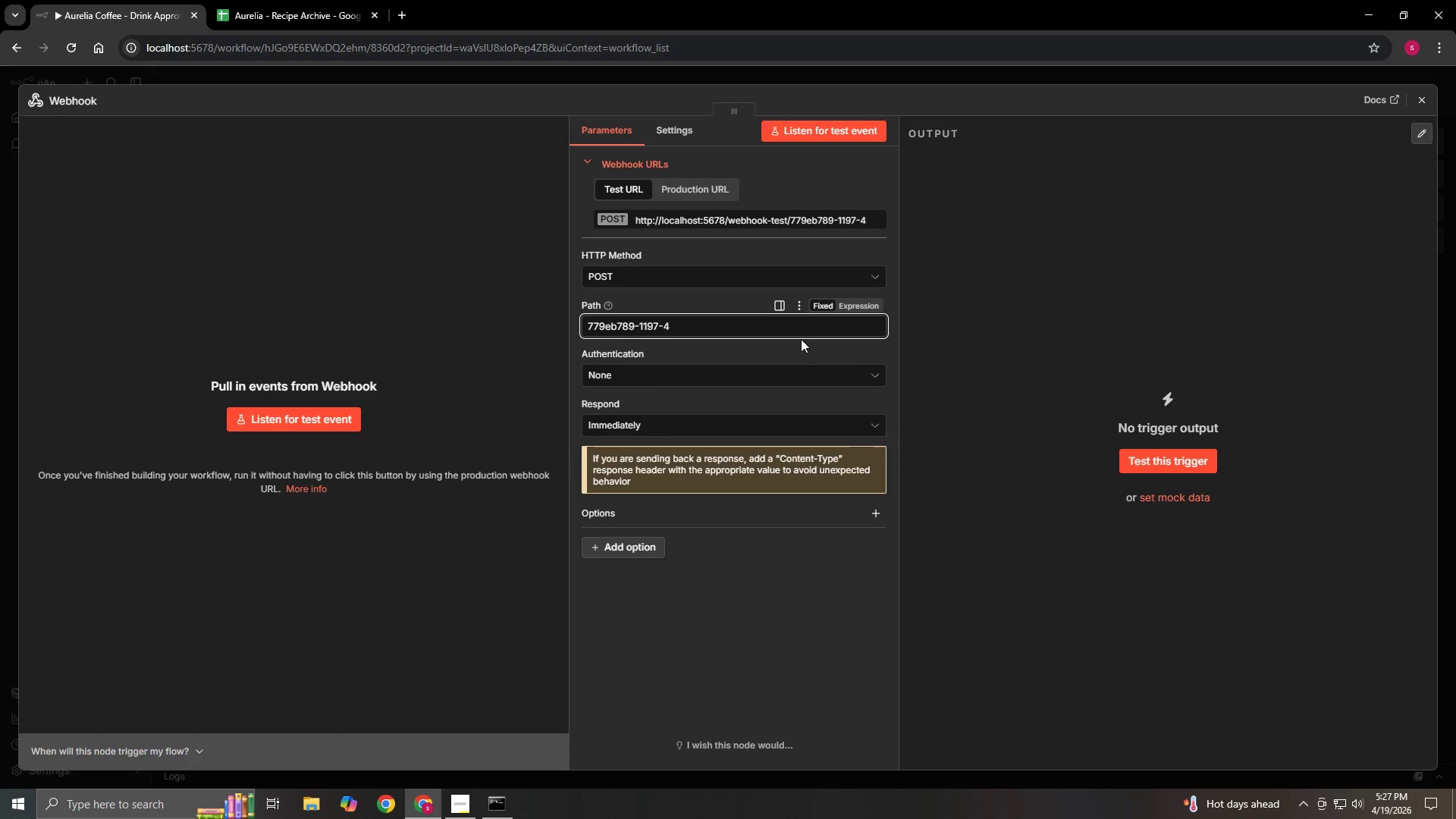 
key(Backspace)
 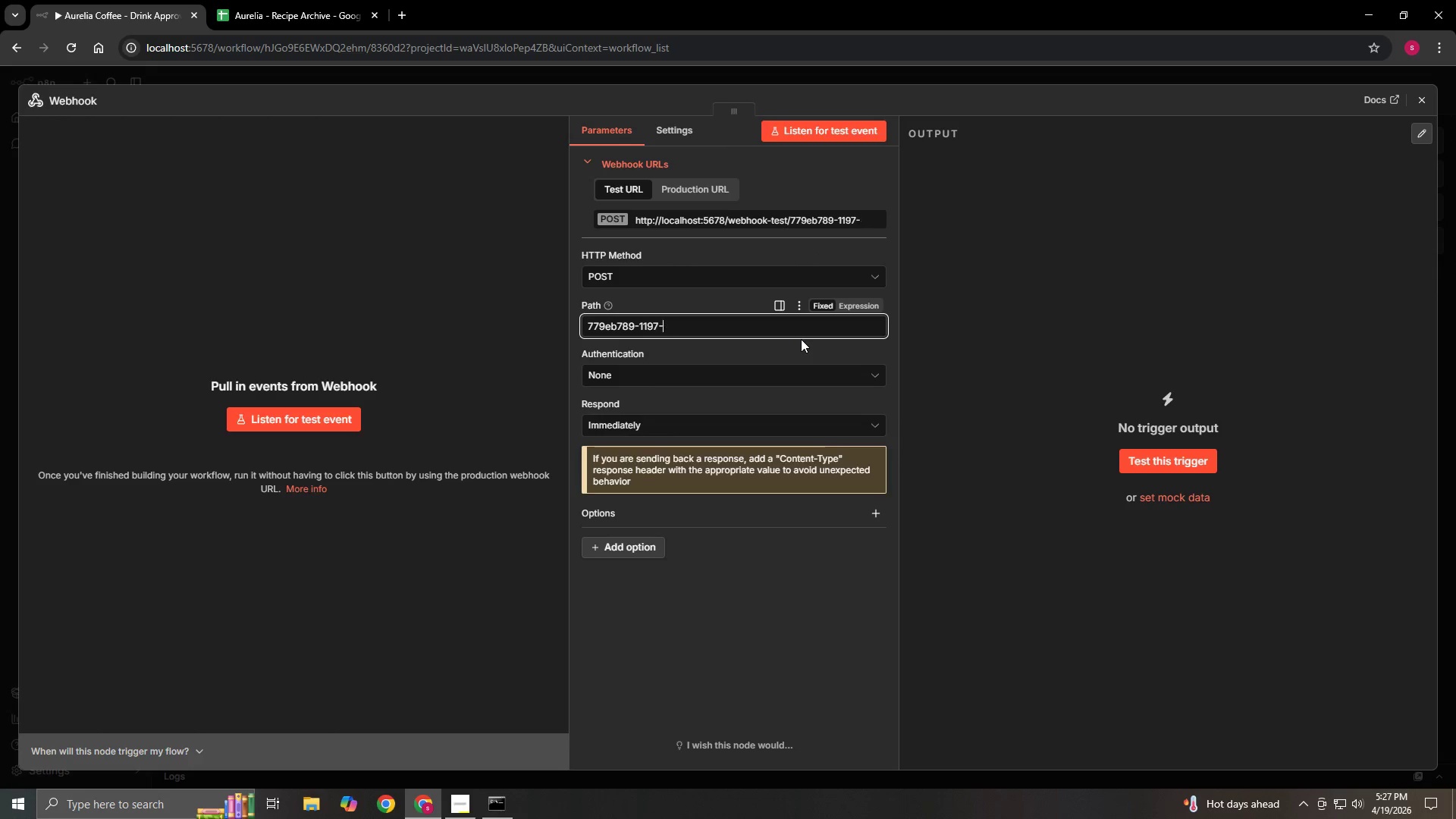 
key(Backspace)
 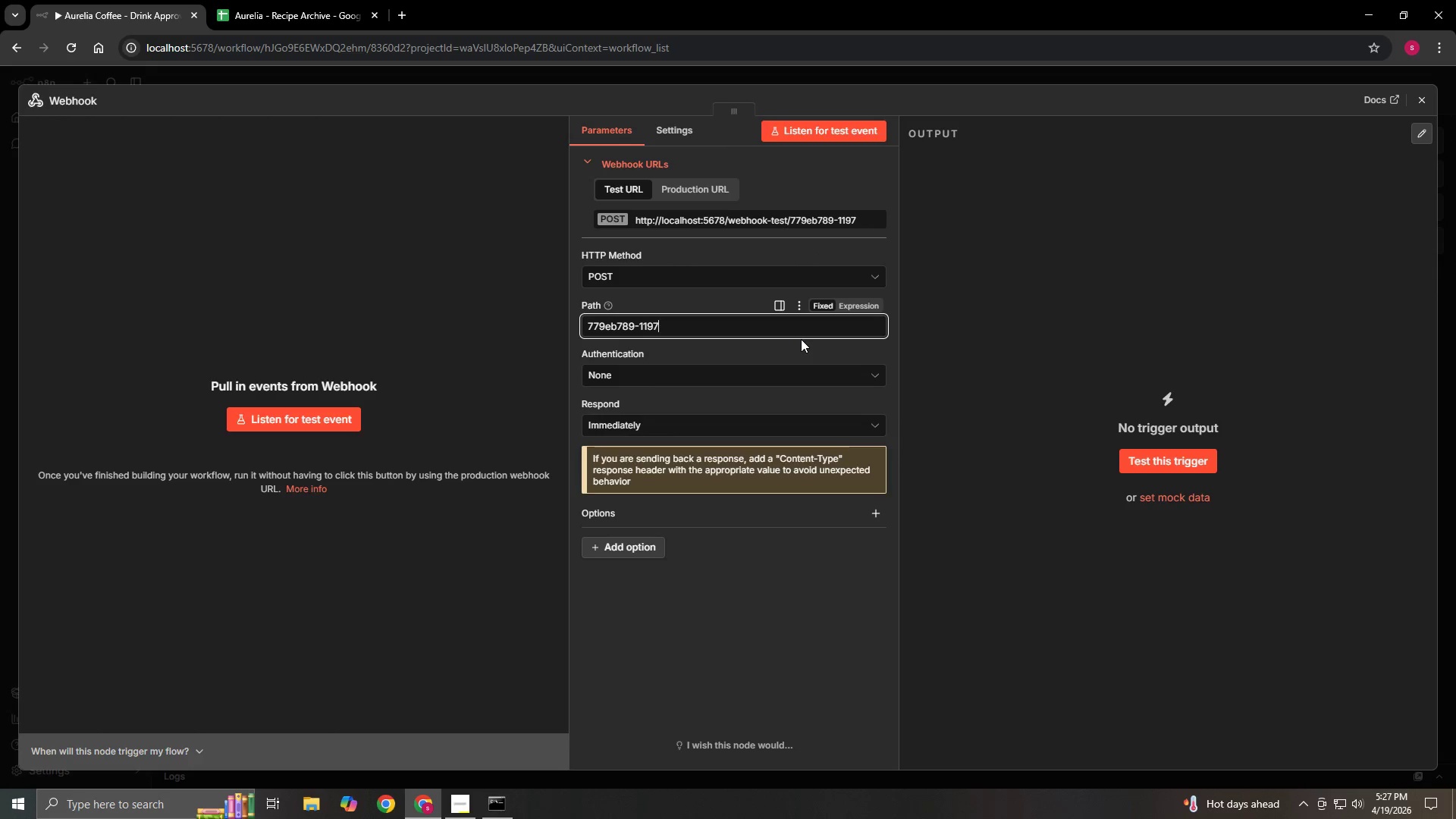 
key(Backspace)
 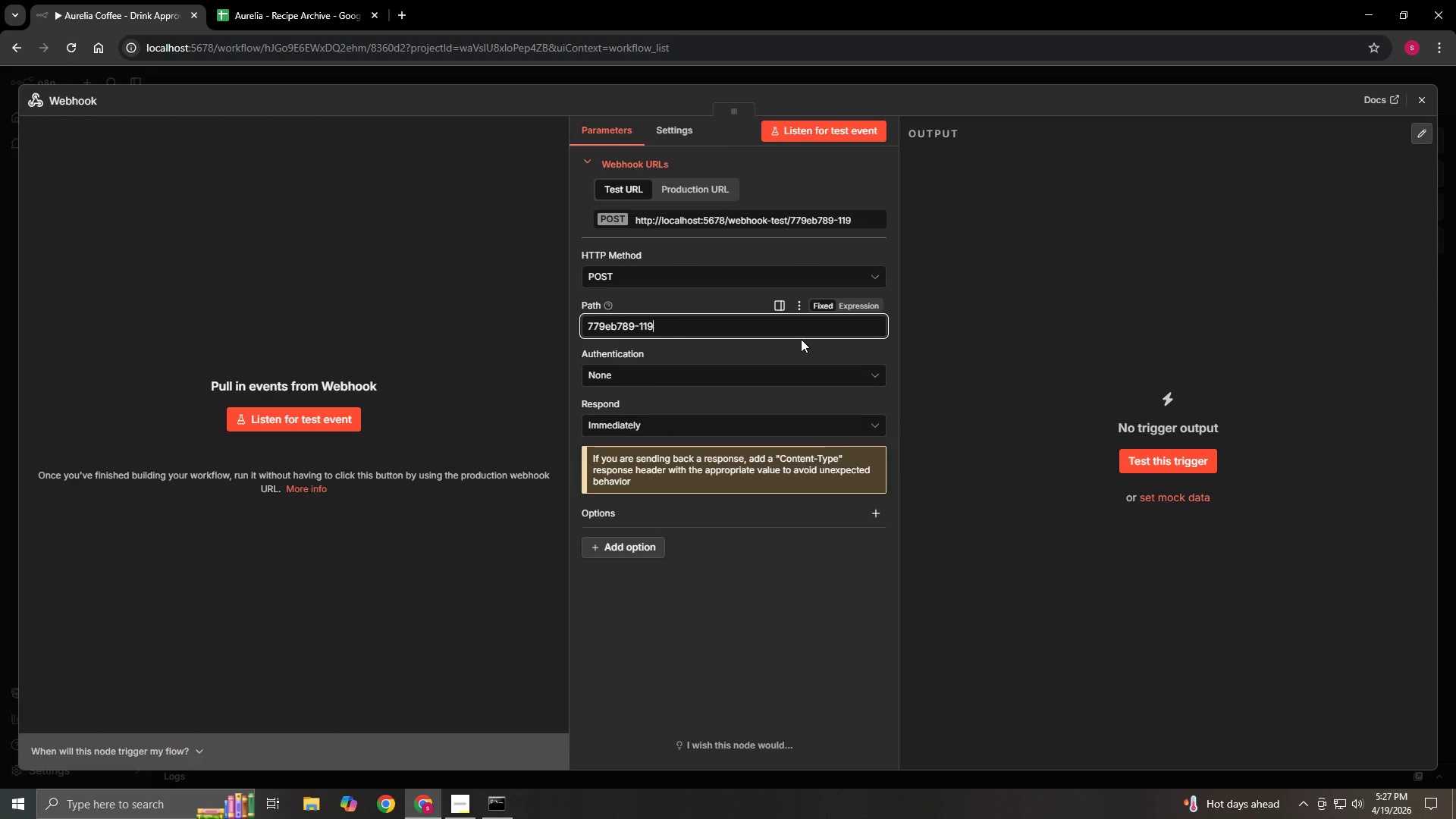 
key(Backspace)
 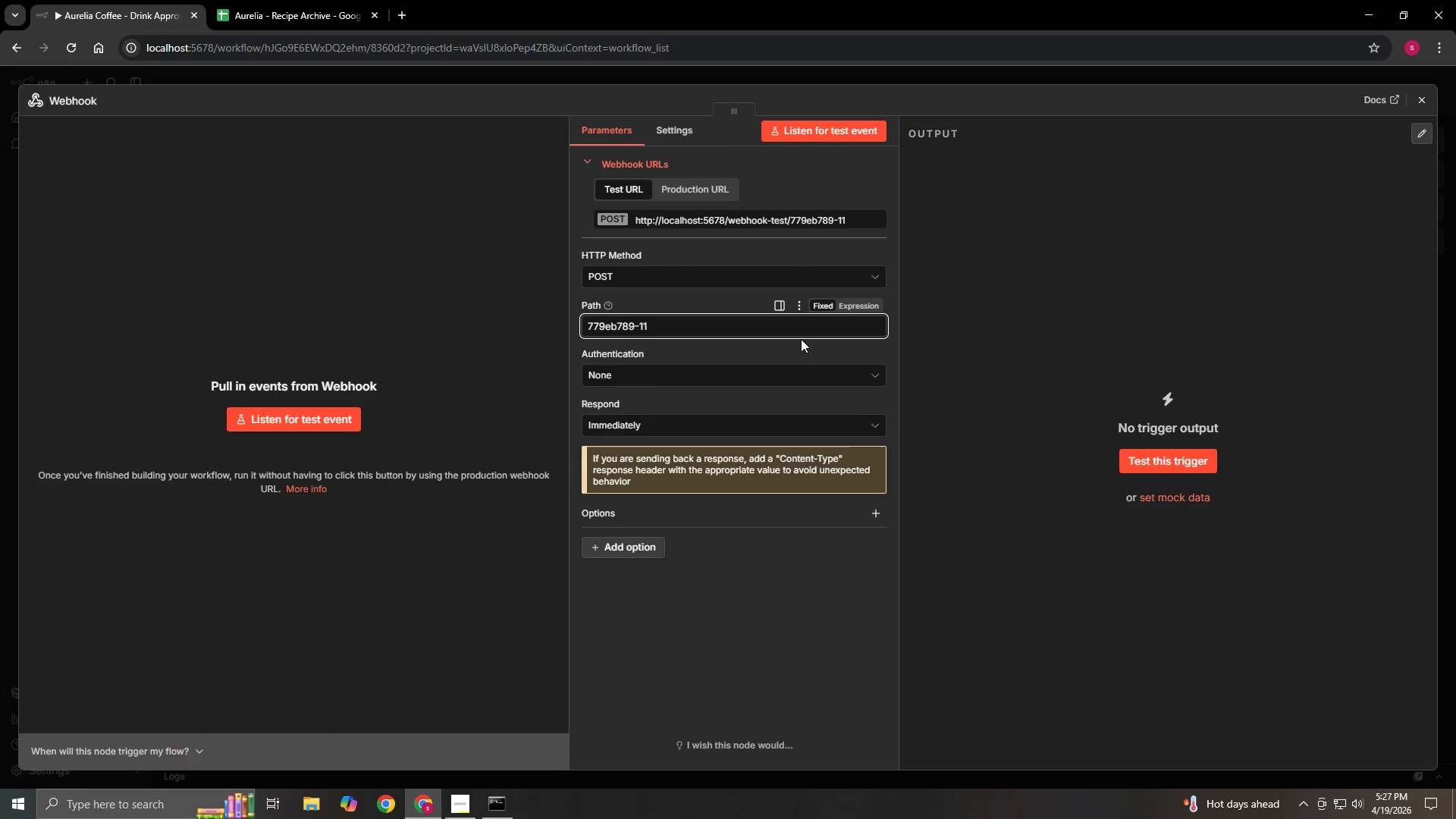 
key(Backspace)
 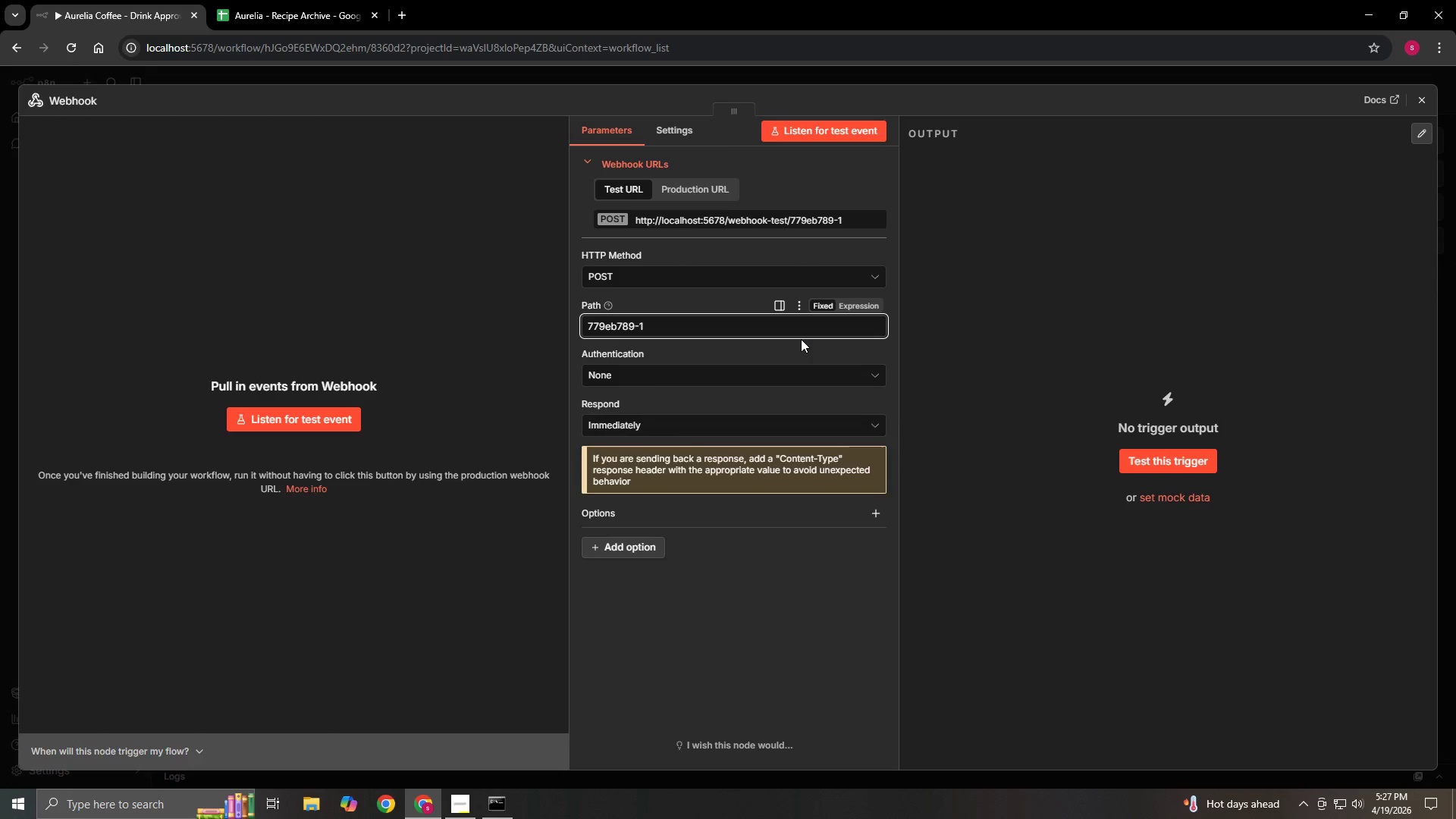 
key(Backspace)
 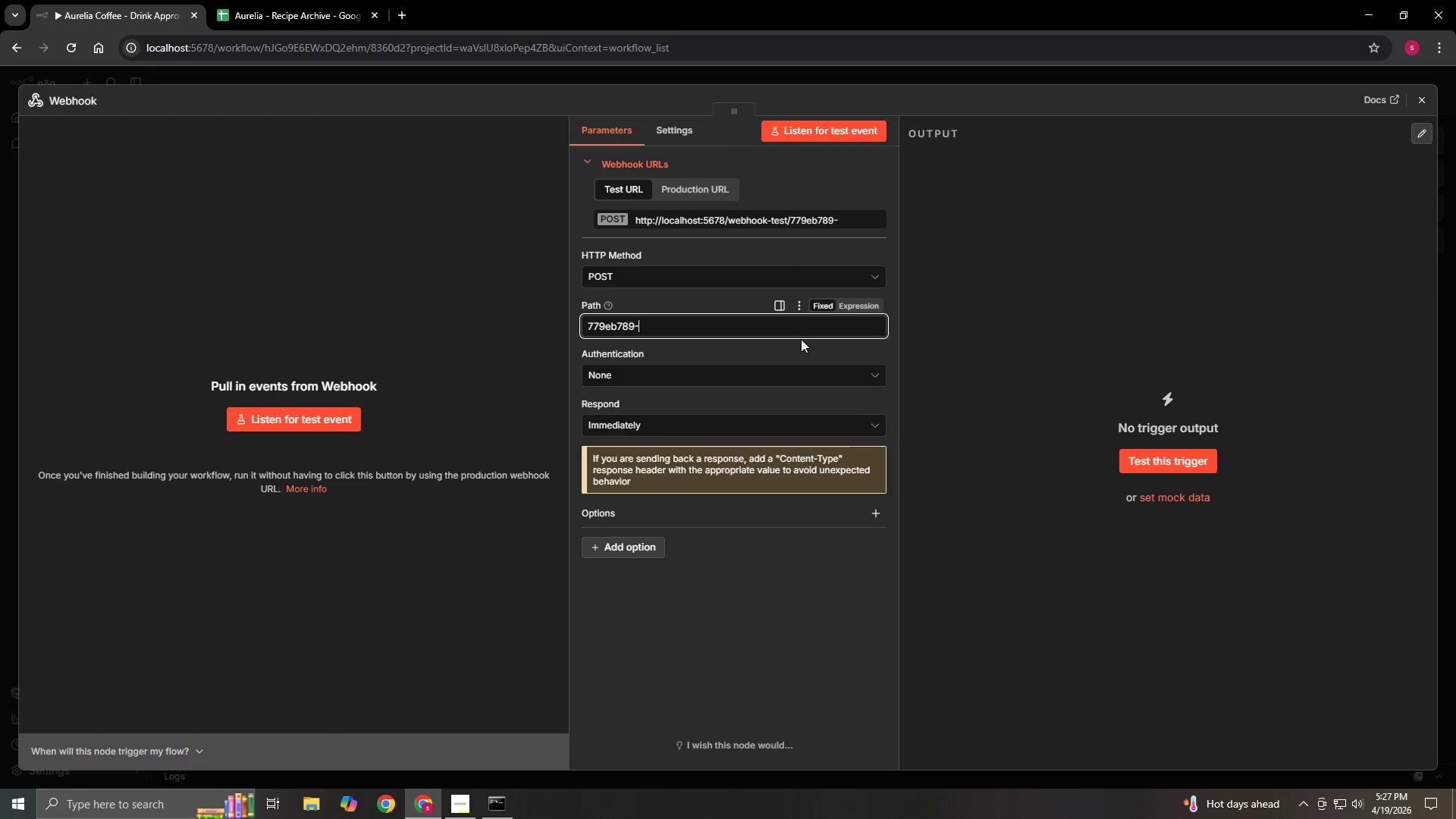 
key(Backspace)
 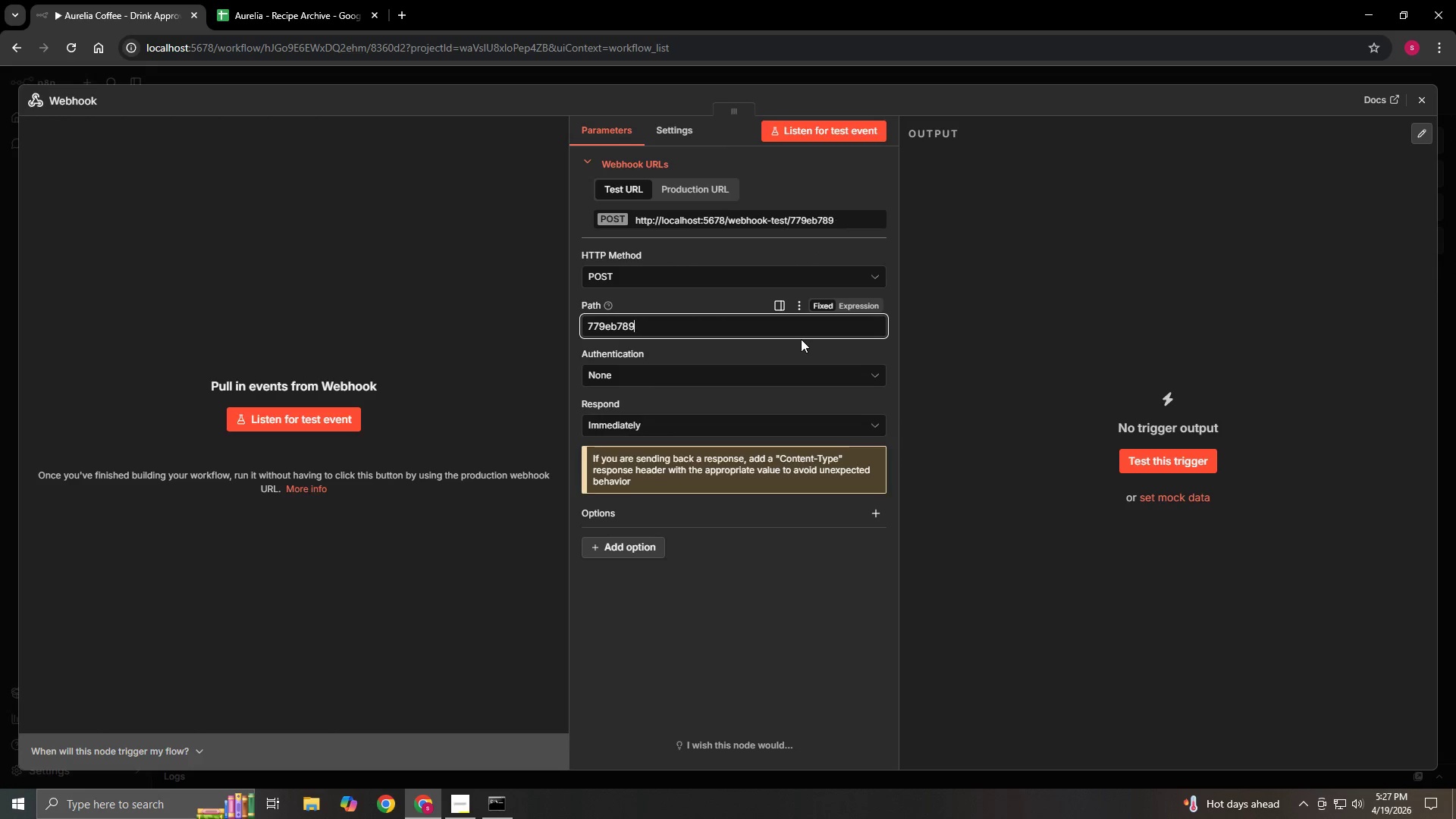 
key(Backspace)
 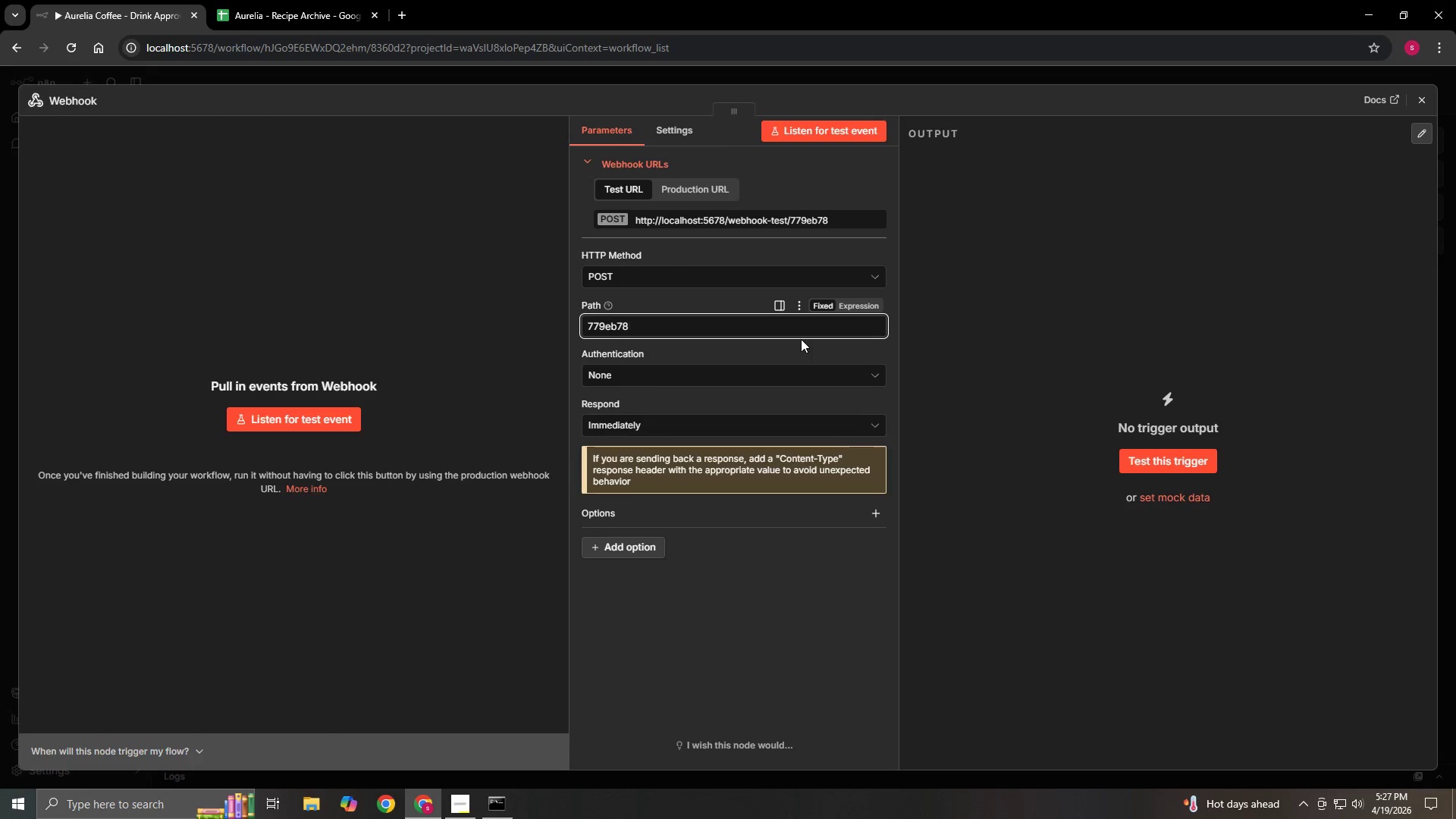 
key(Backspace)
 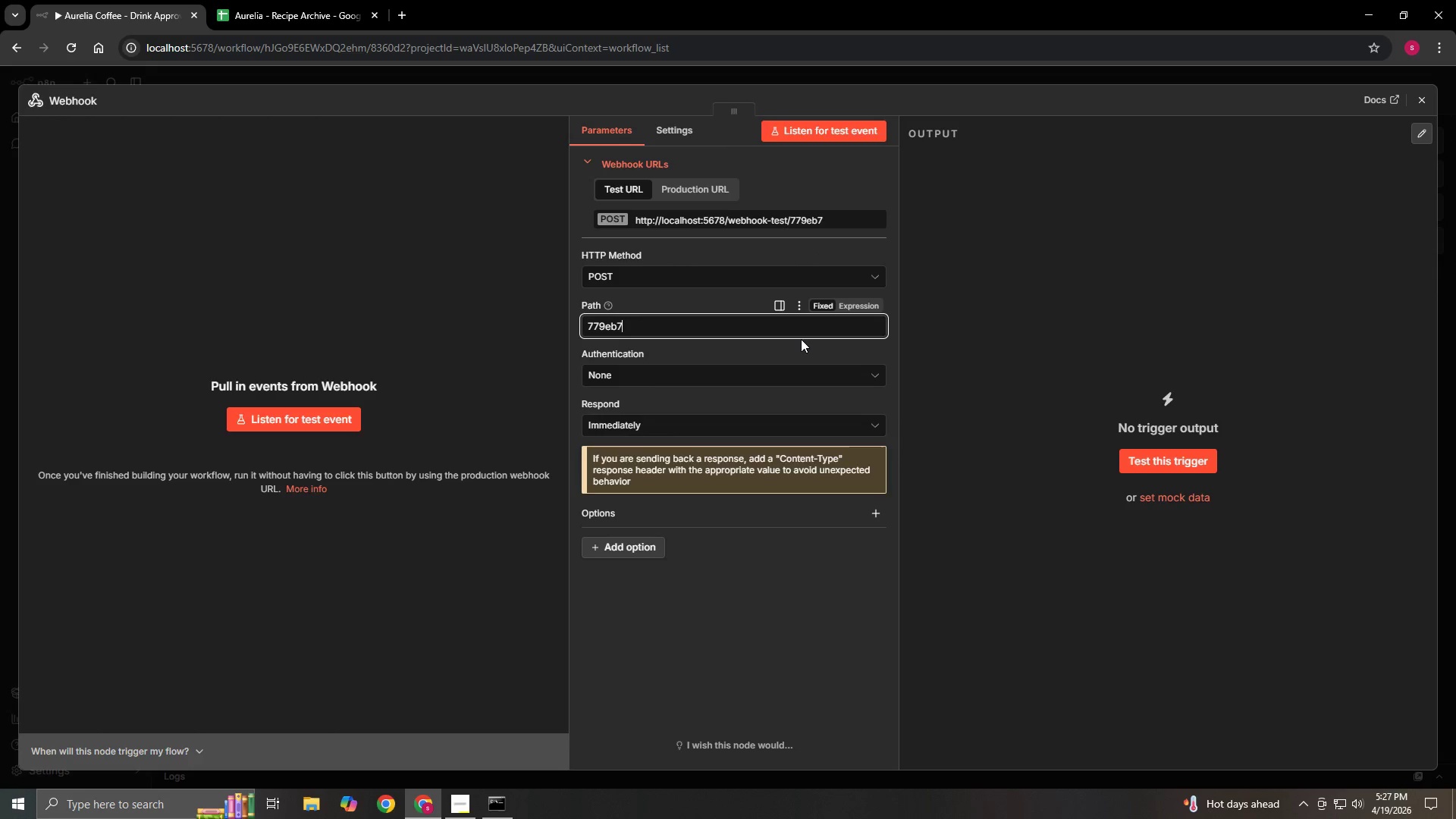 
key(Backspace)
 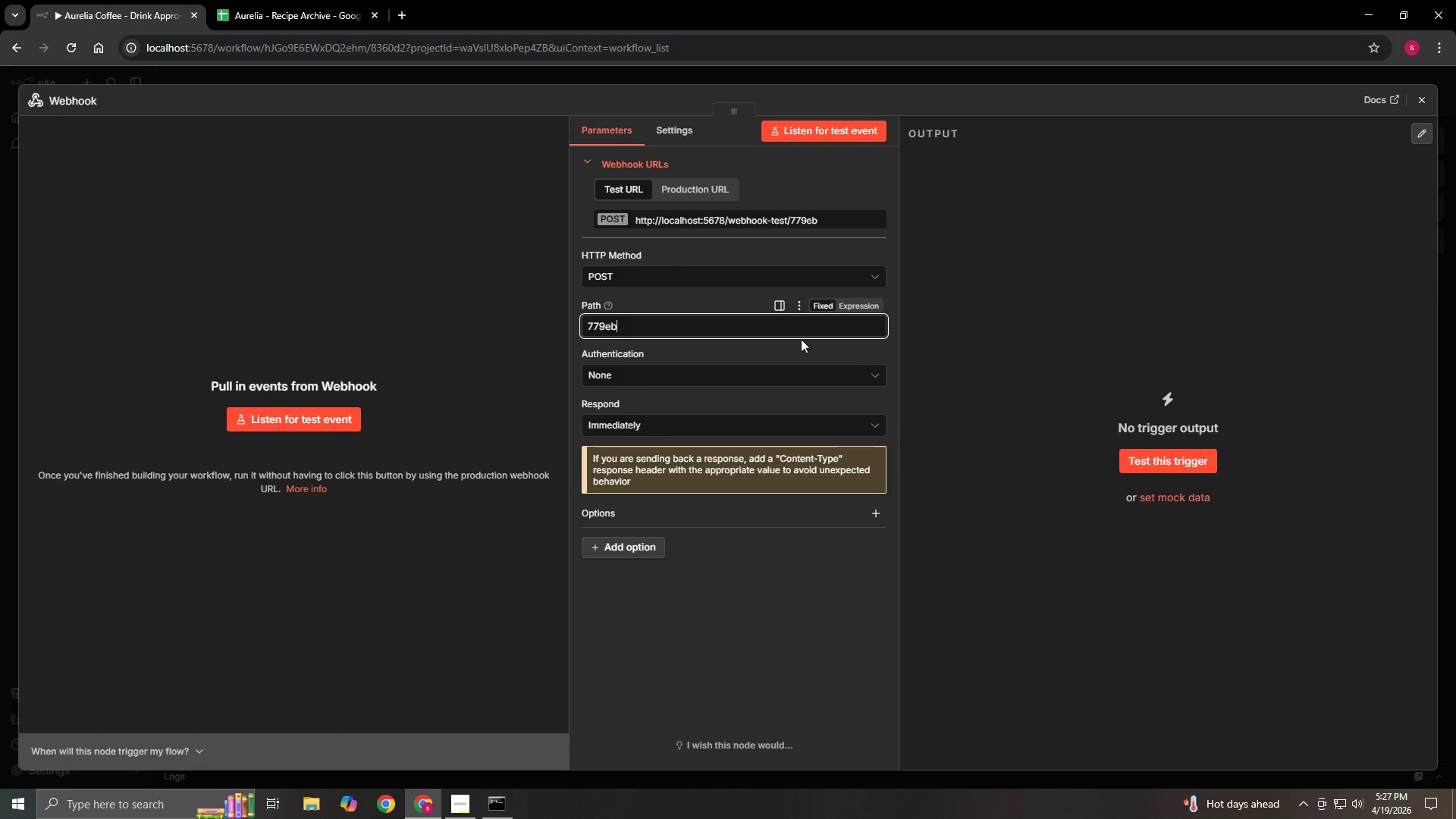 
key(Backspace)
 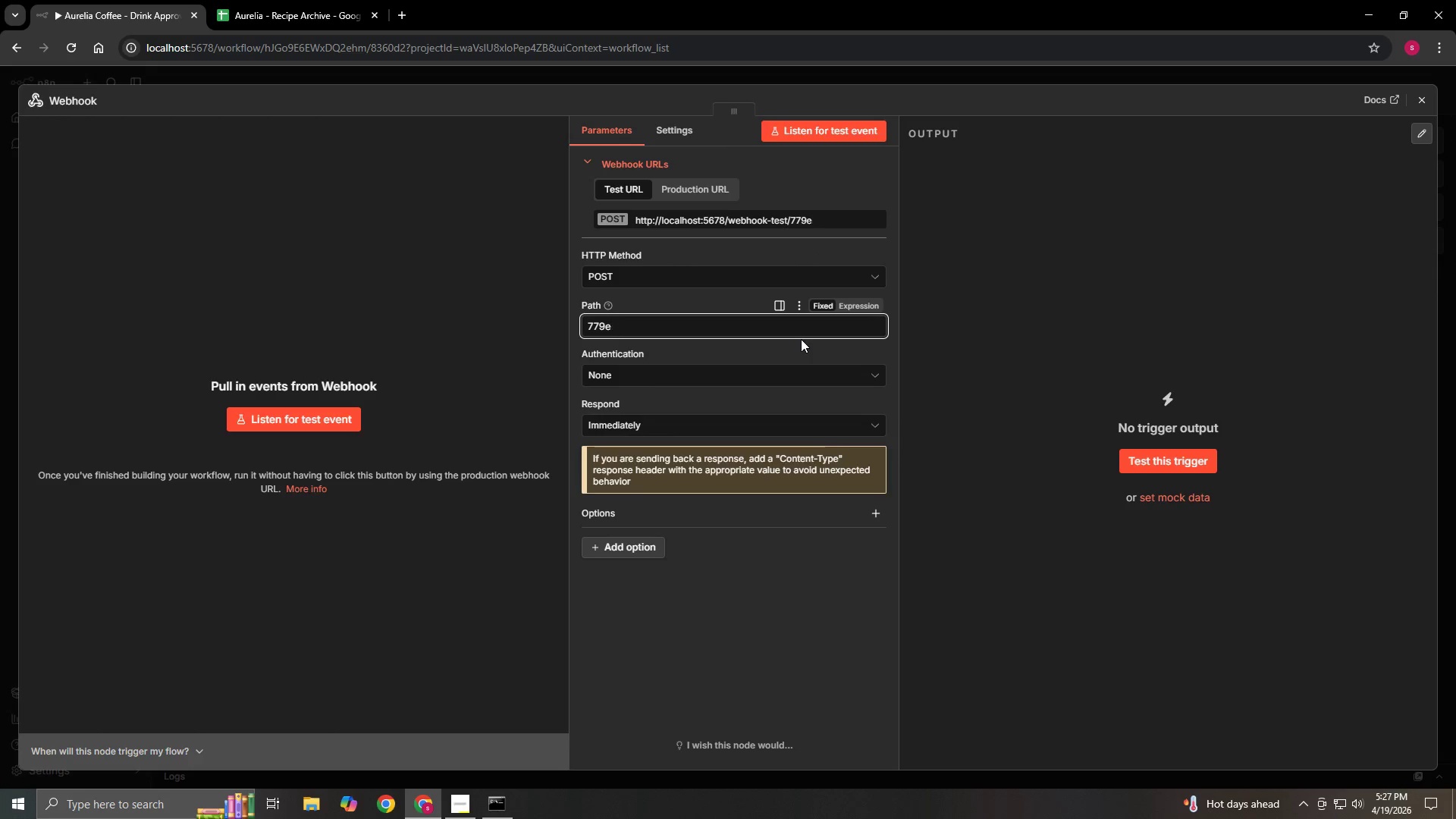 
key(Backspace)
 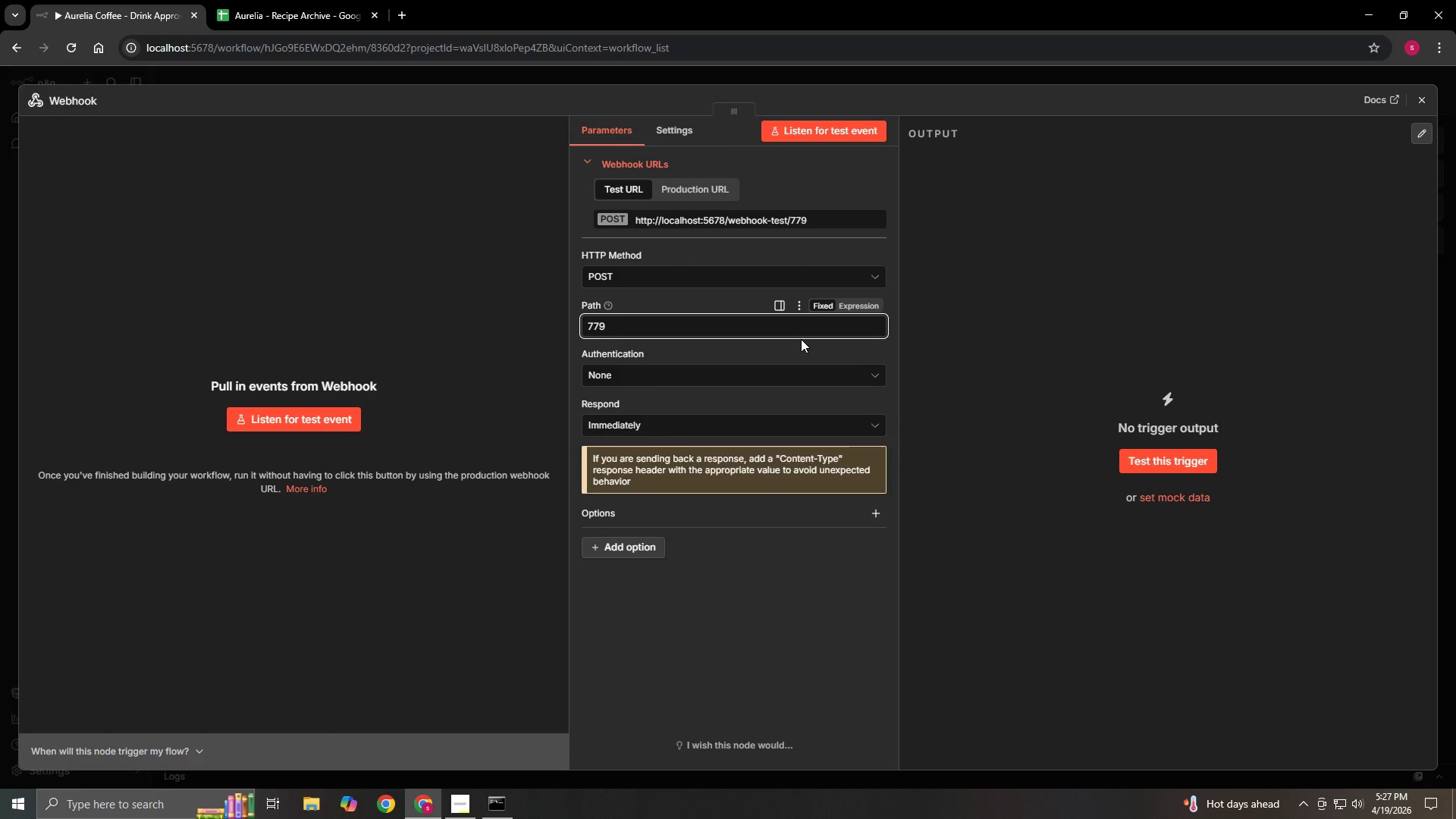 
key(Backspace)
 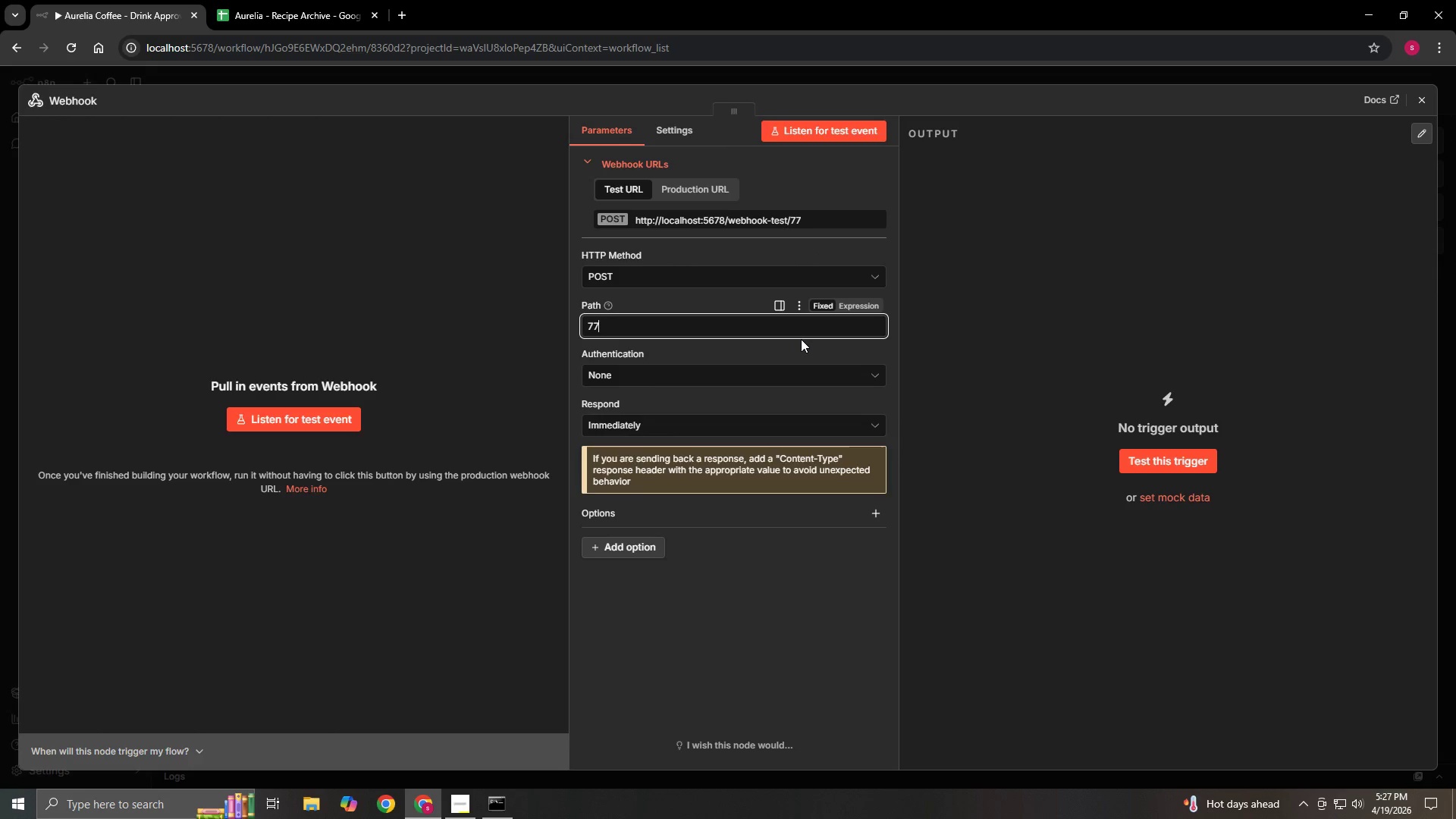 
key(Backspace)
 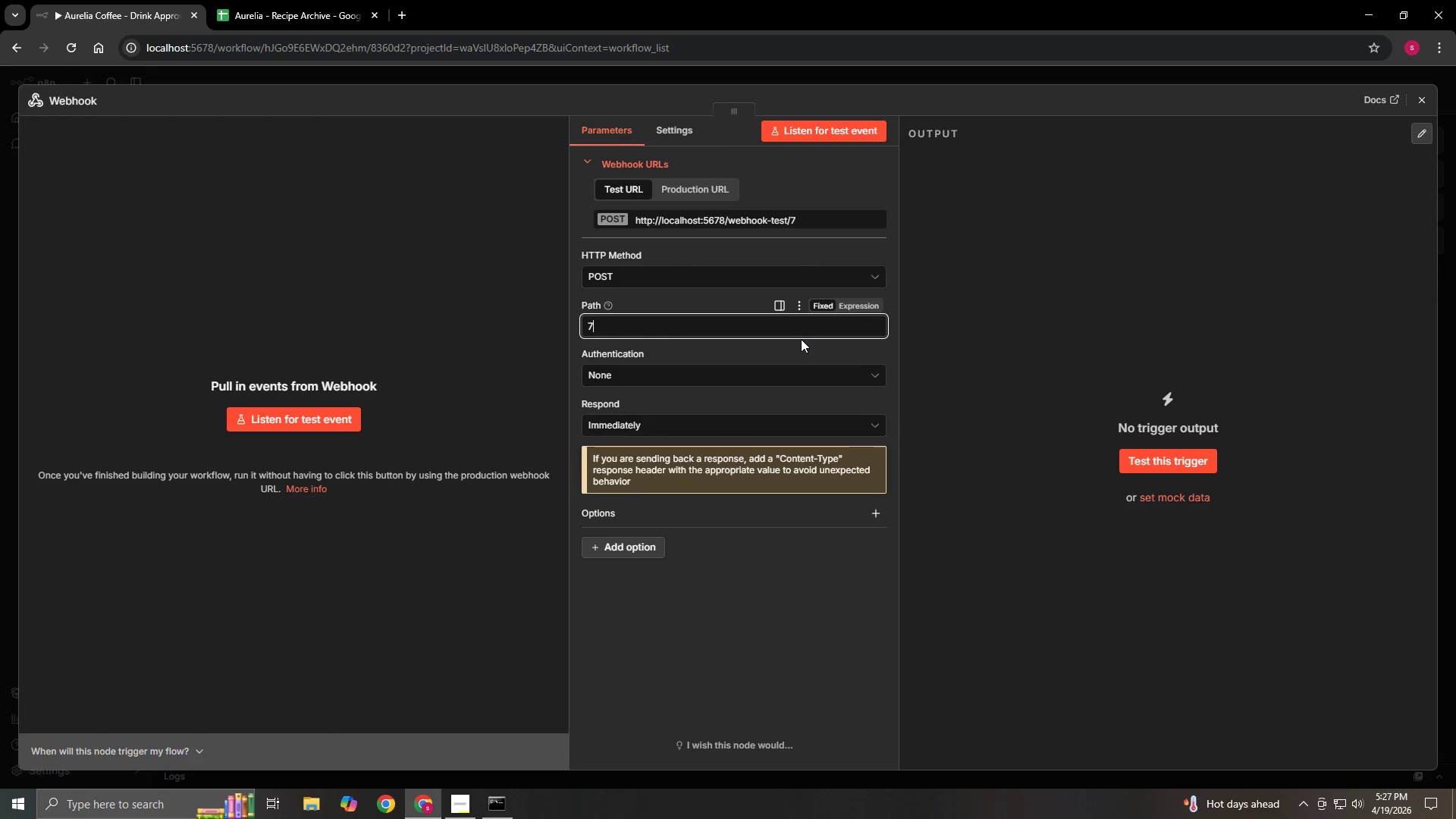 
key(Backspace)
 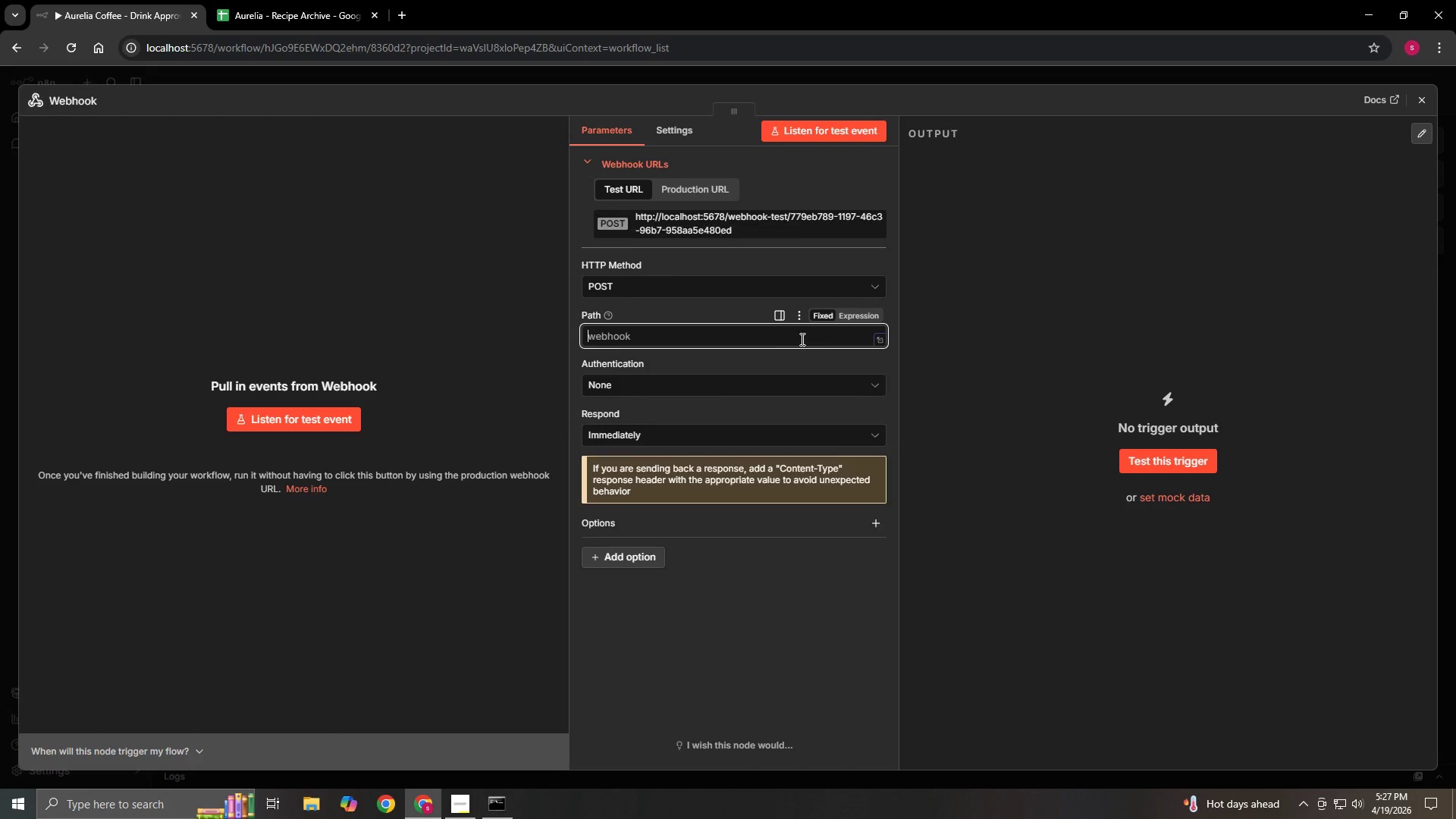 
key(Backspace)
 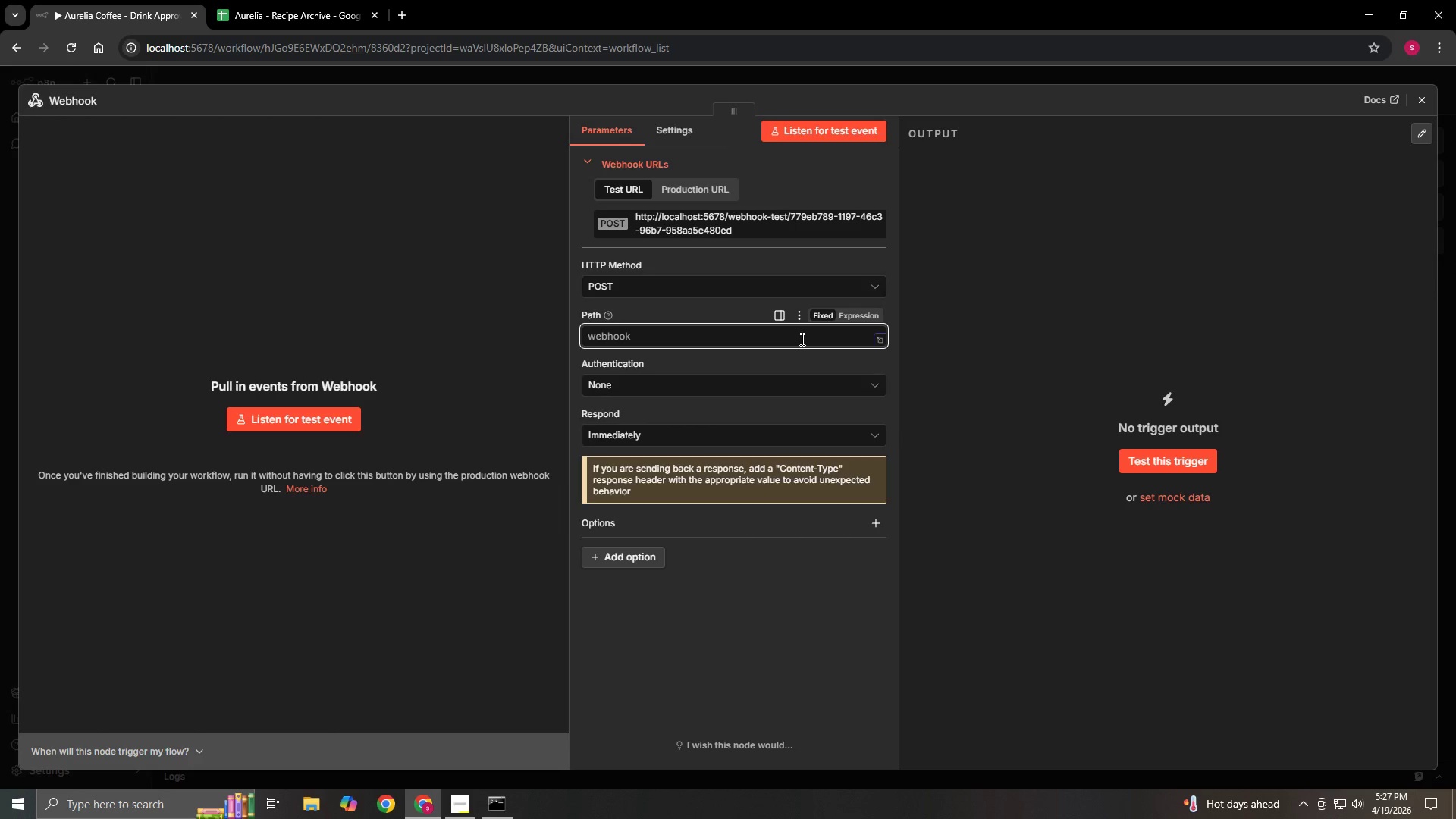 
wait(5.8)
 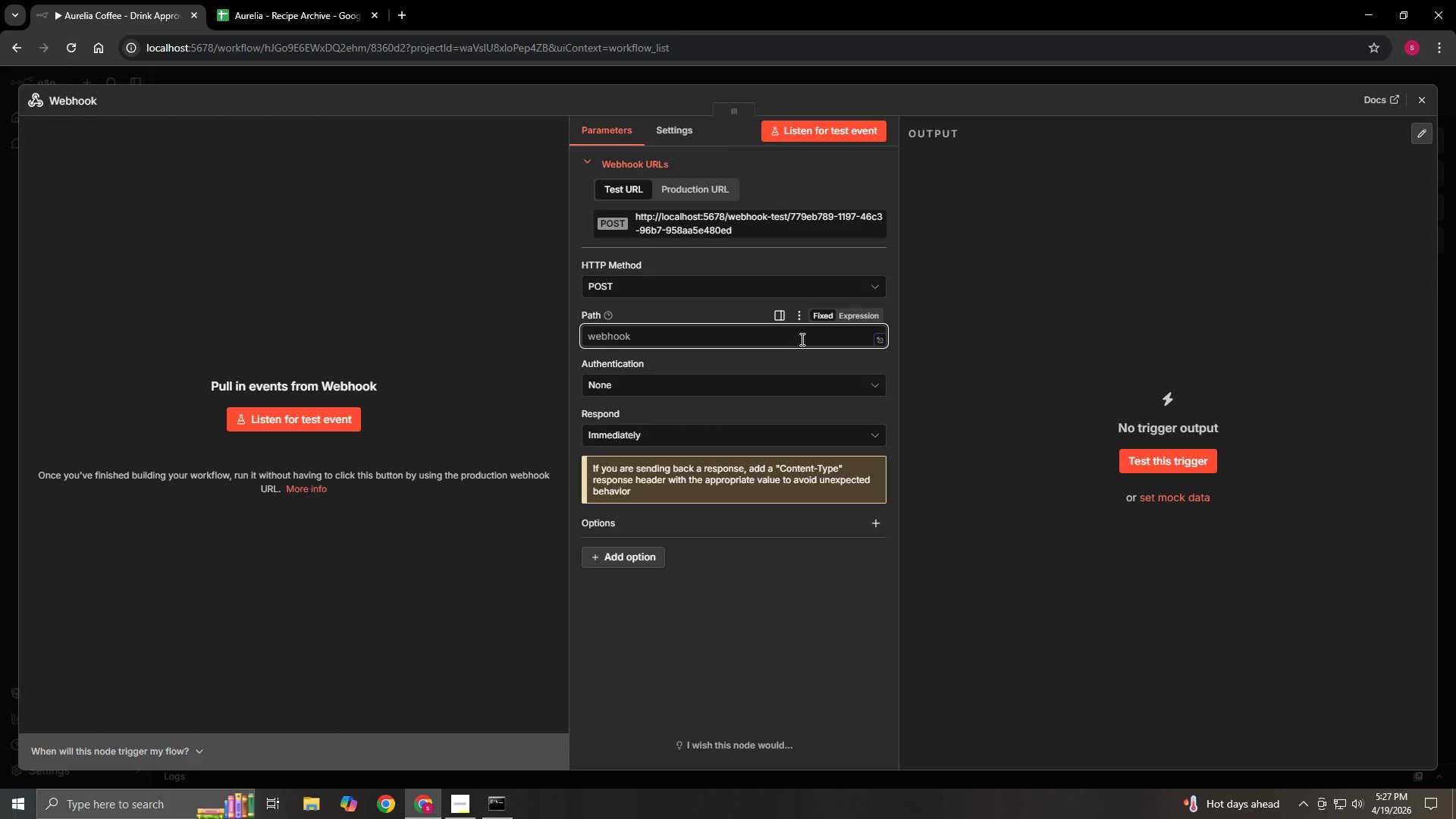 
type(aurelia-pitch)
 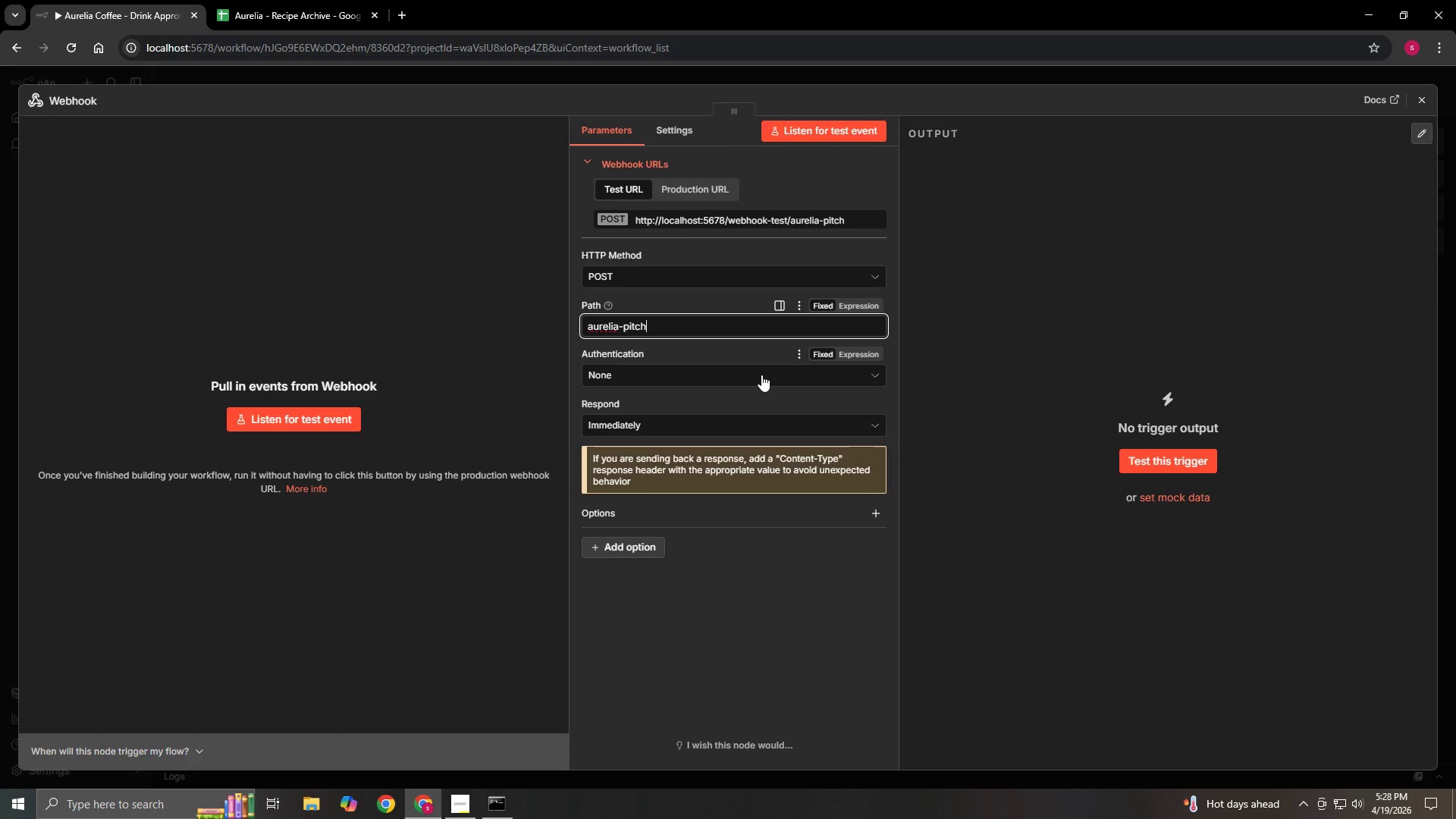 
left_click([761, 375])
 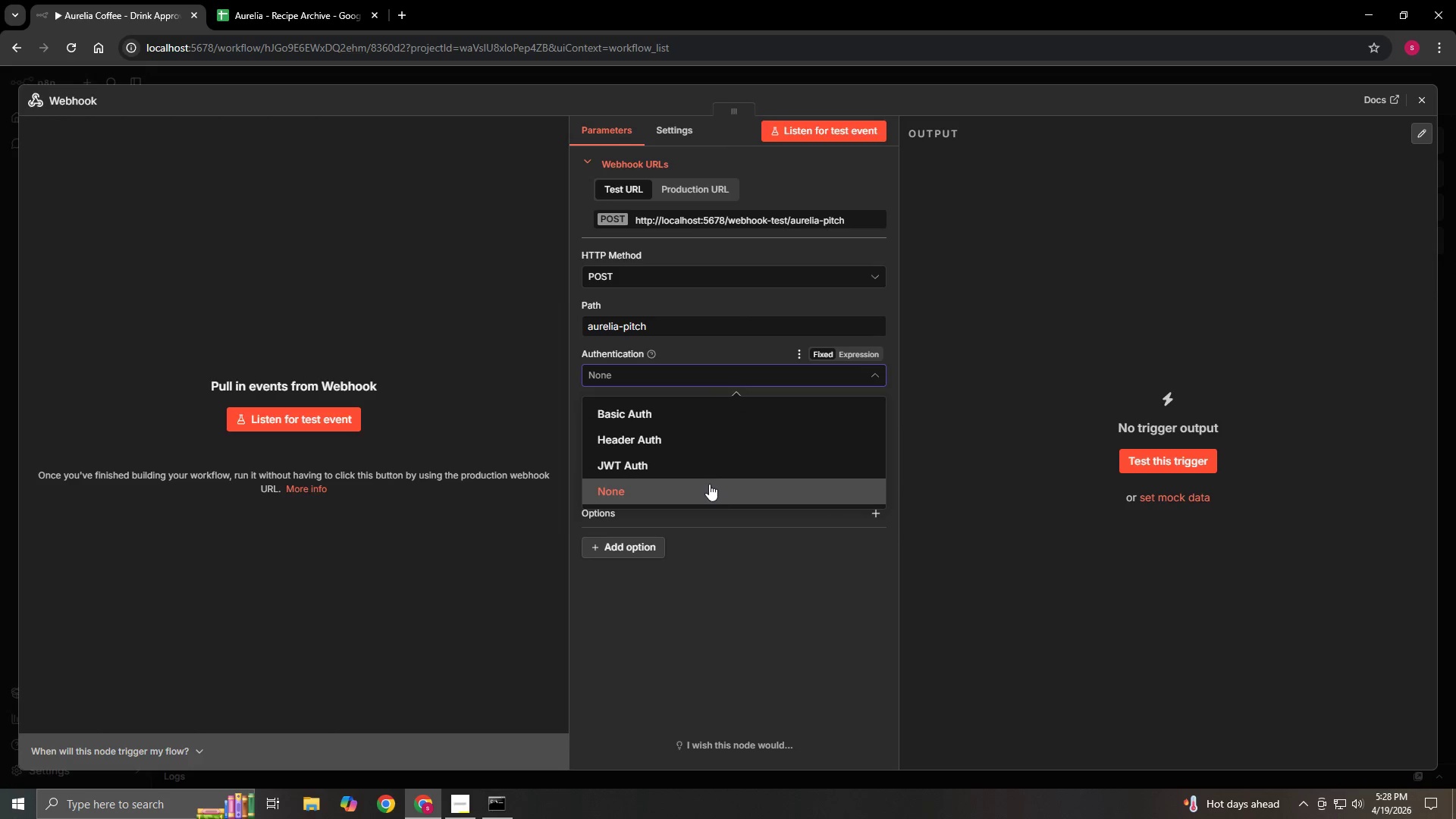 
left_click([709, 484])
 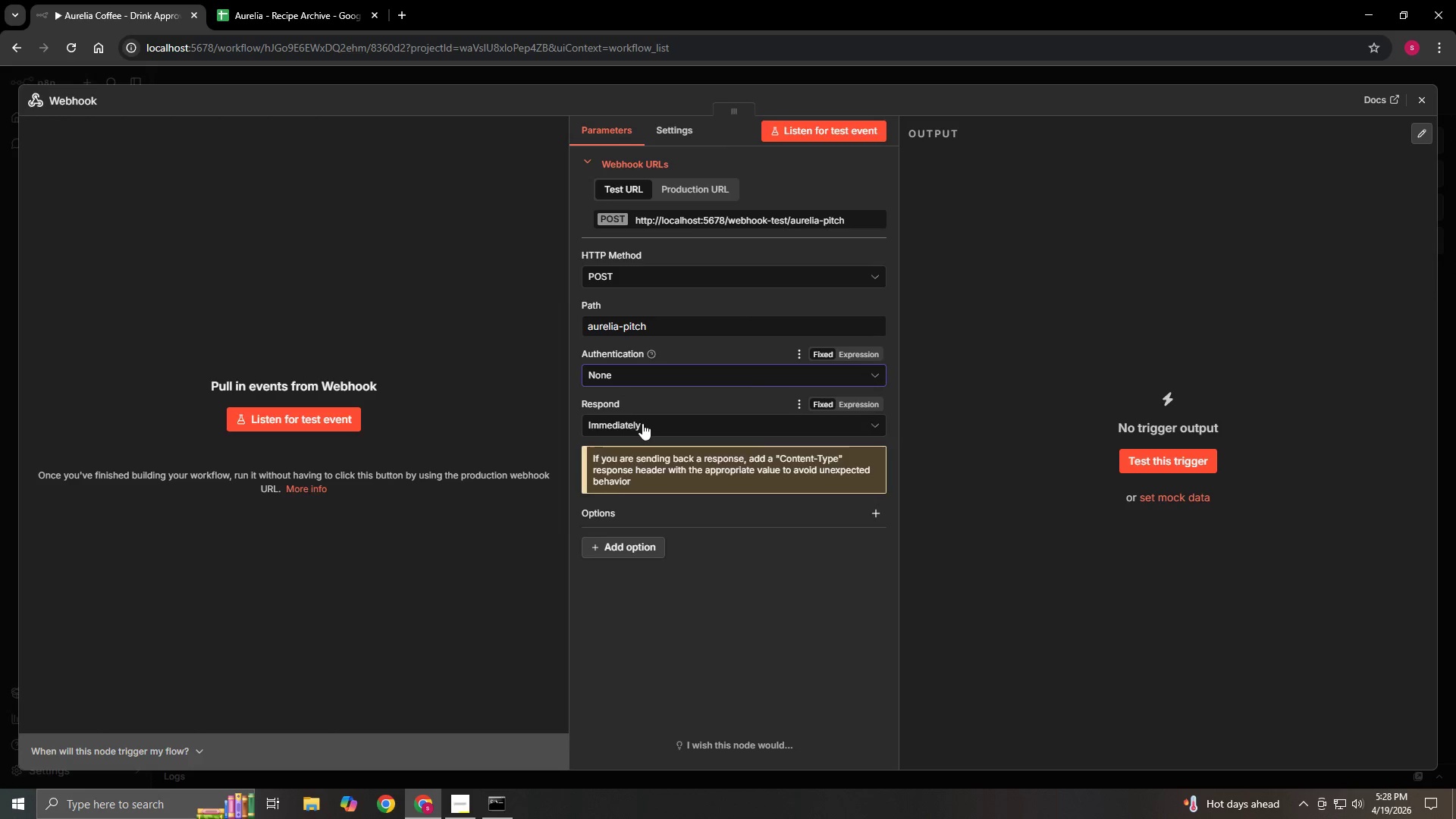 
left_click([645, 422])
 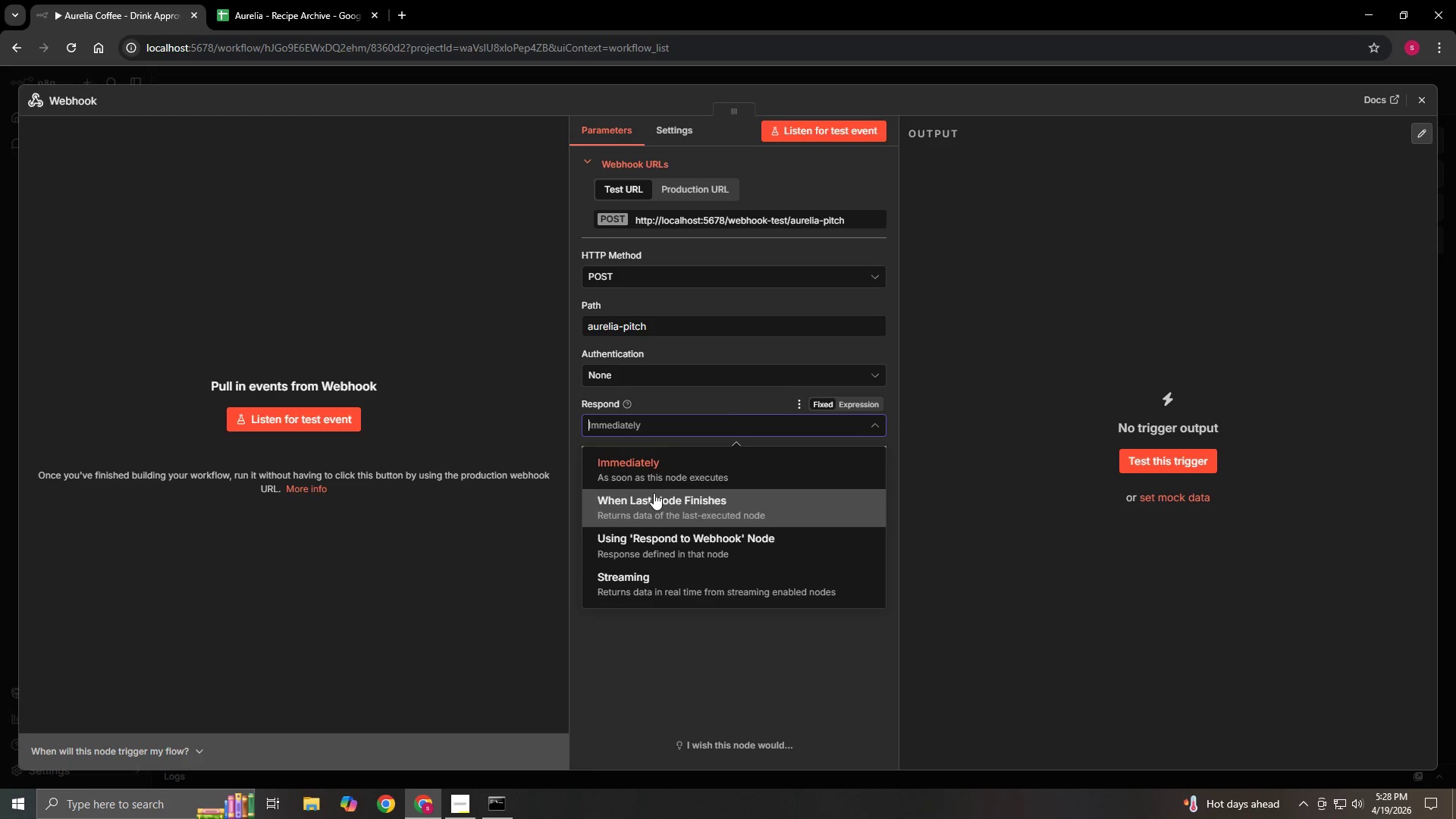 
left_click([654, 493])
 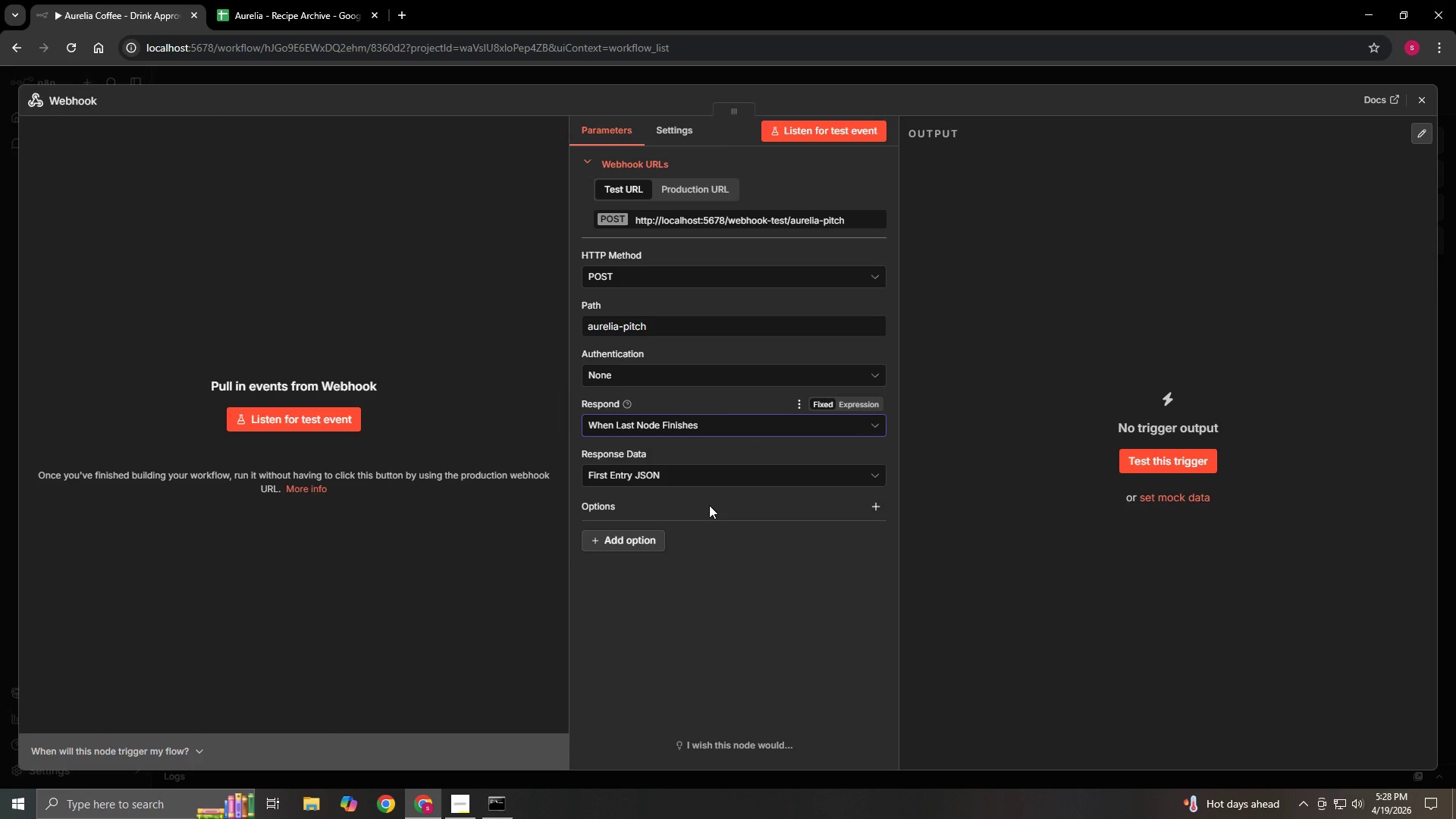 
wait(12.84)
 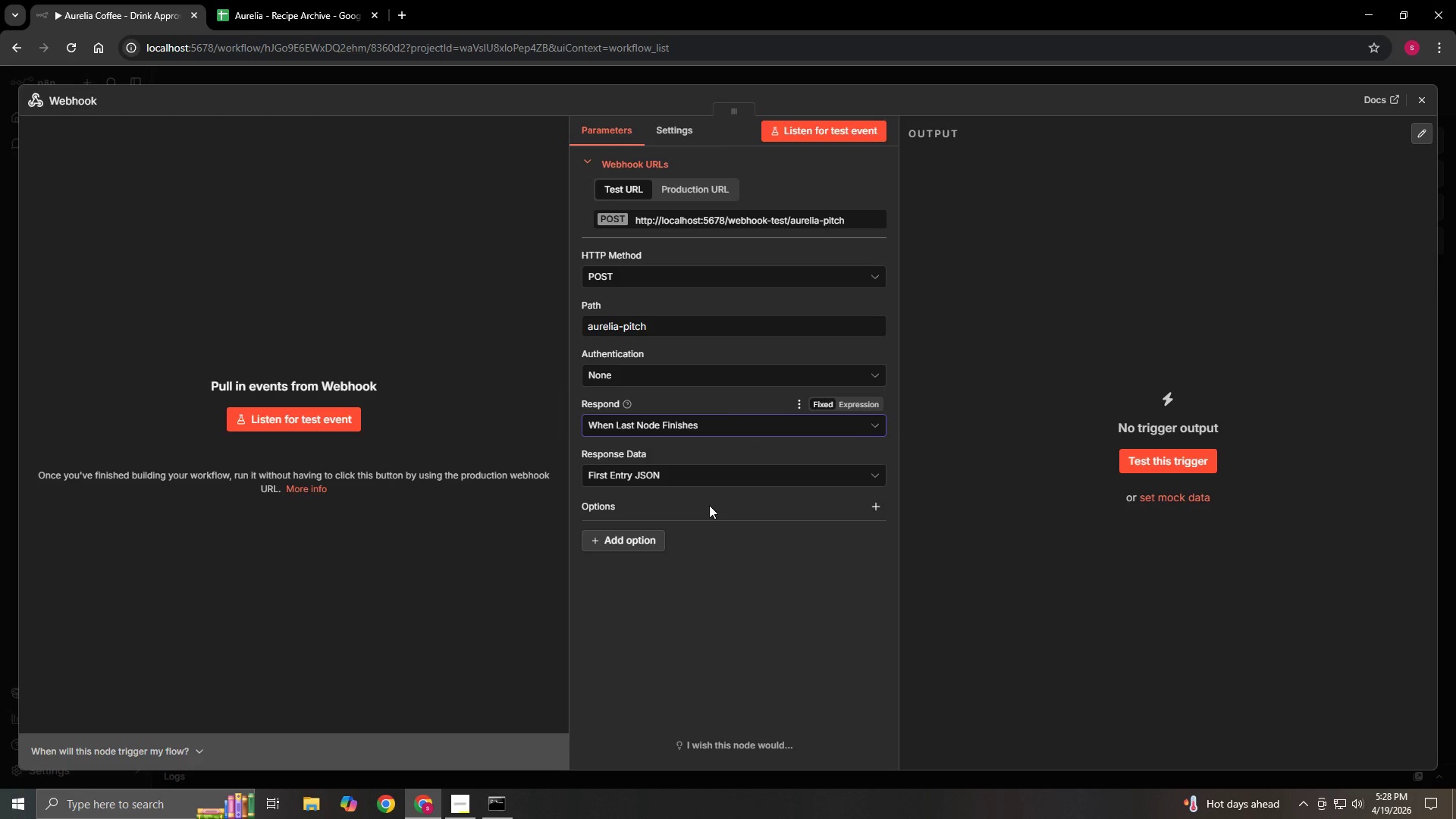 
left_click([1418, 102])
 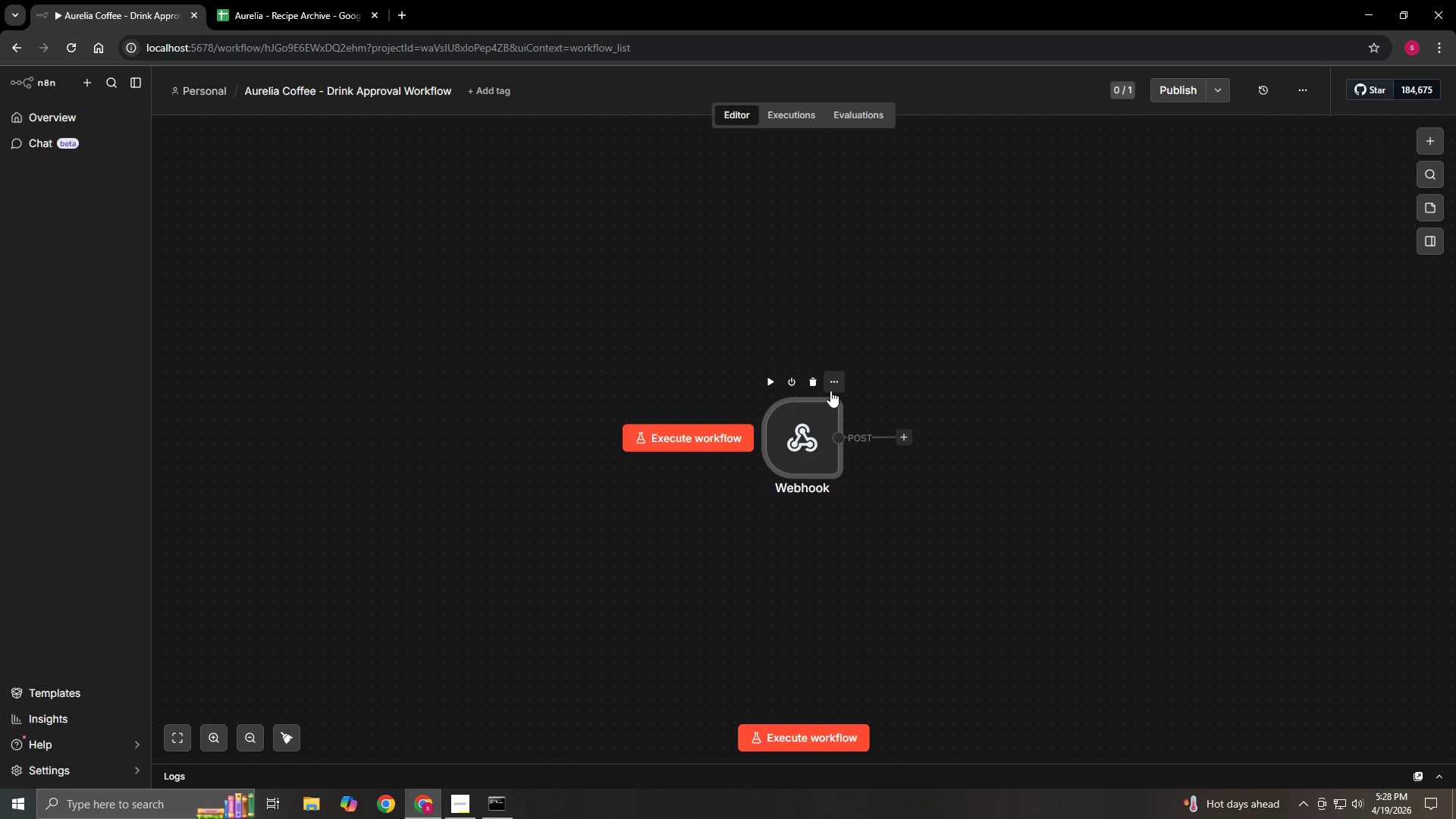 
left_click([830, 384])
 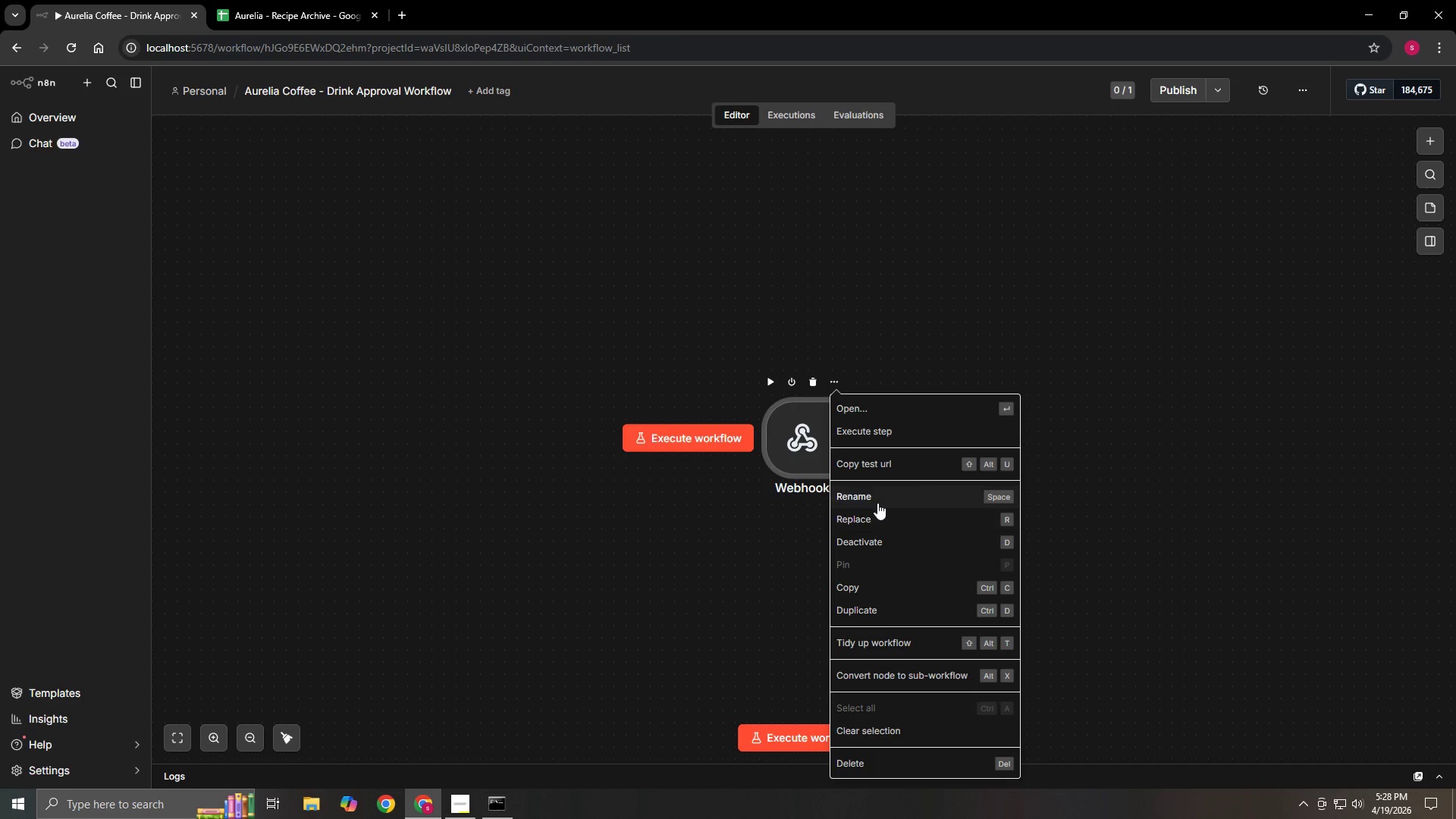 
left_click([877, 503])
 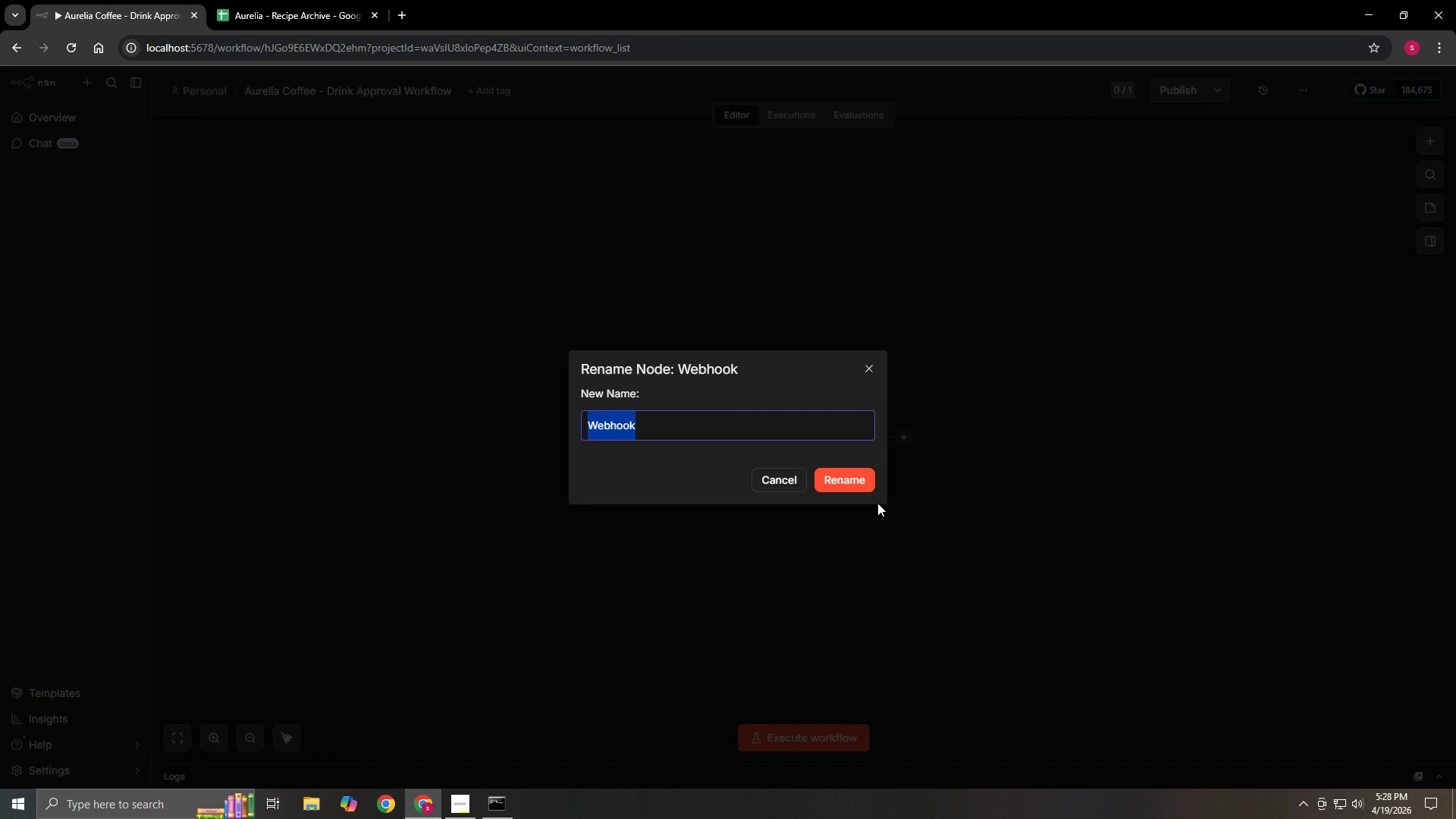 
key(Backspace)
type(Webhook - Drink Pitch Submission)
 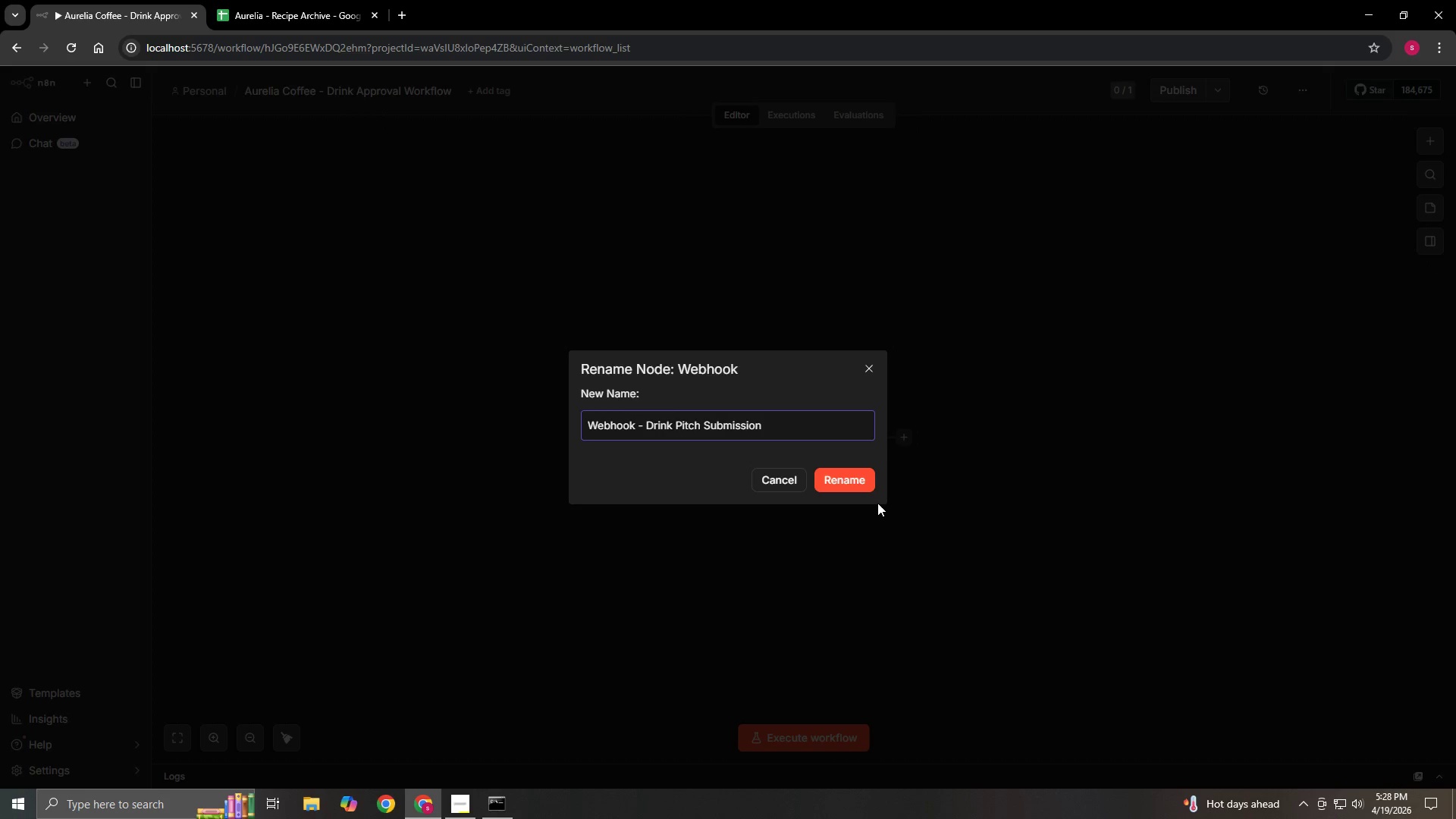 
left_click([852, 488])
 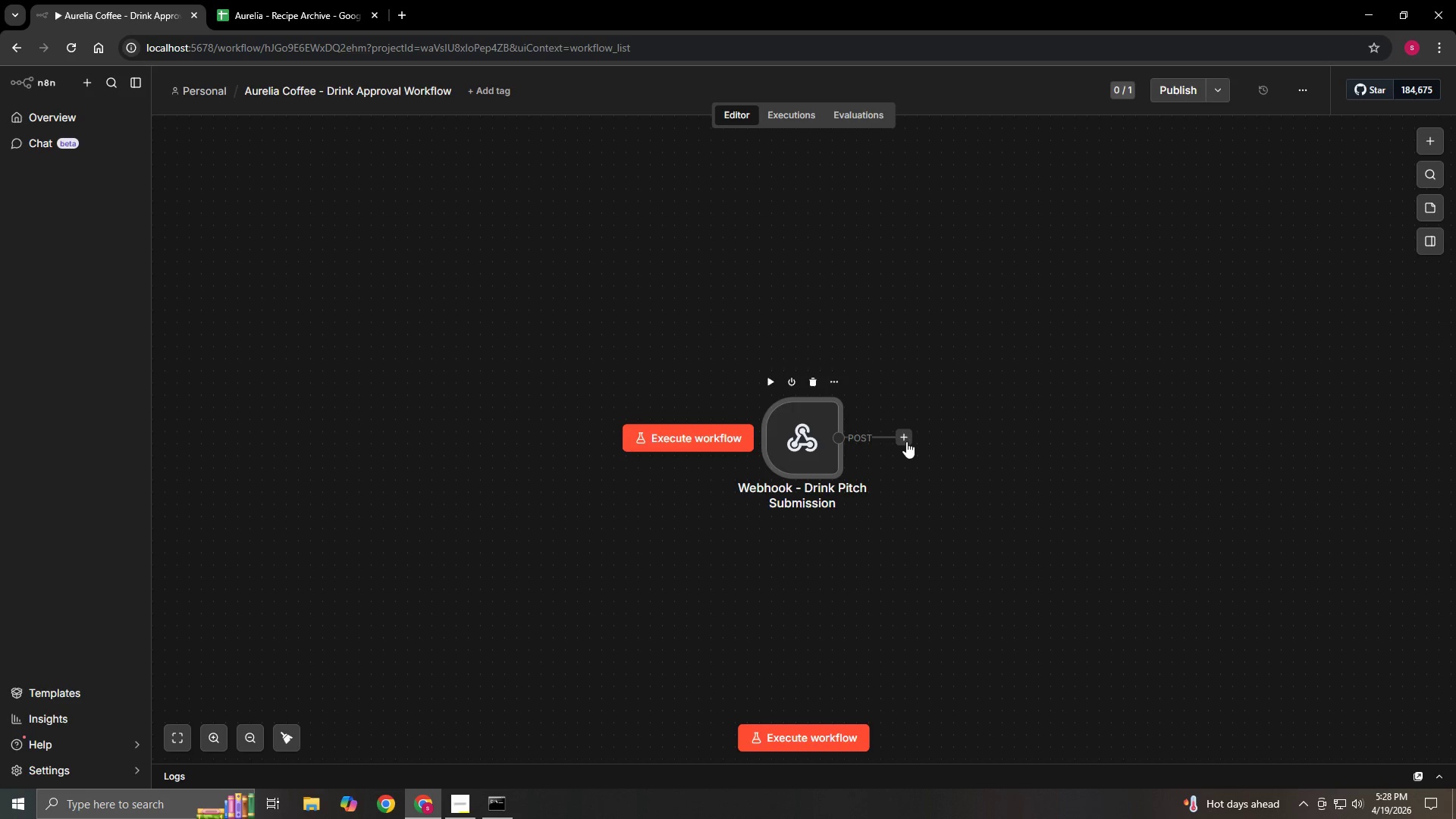 
left_click_drag(start_coordinate=[906, 441], to_coordinate=[943, 438])
 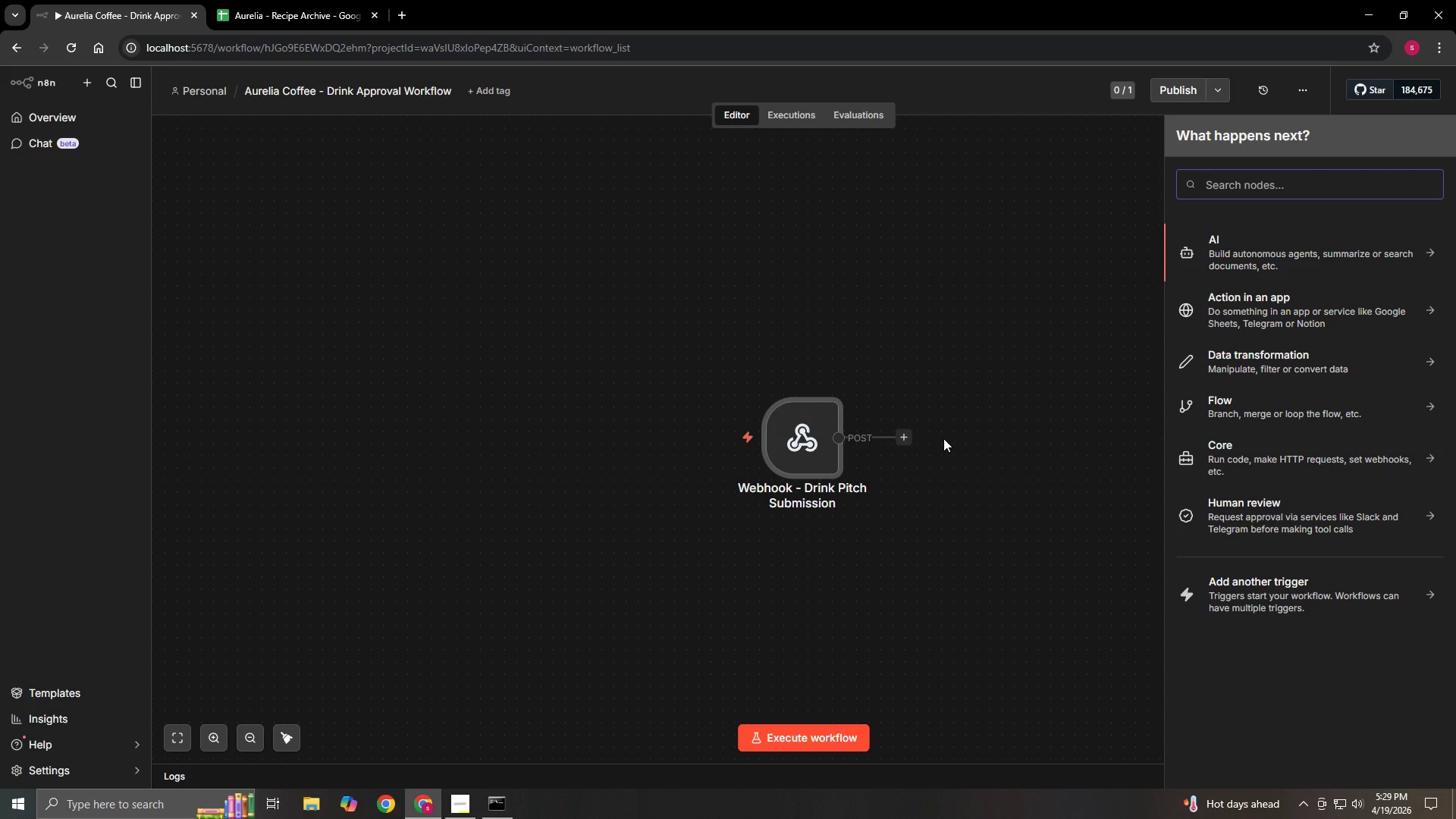 
wait(8.56)
 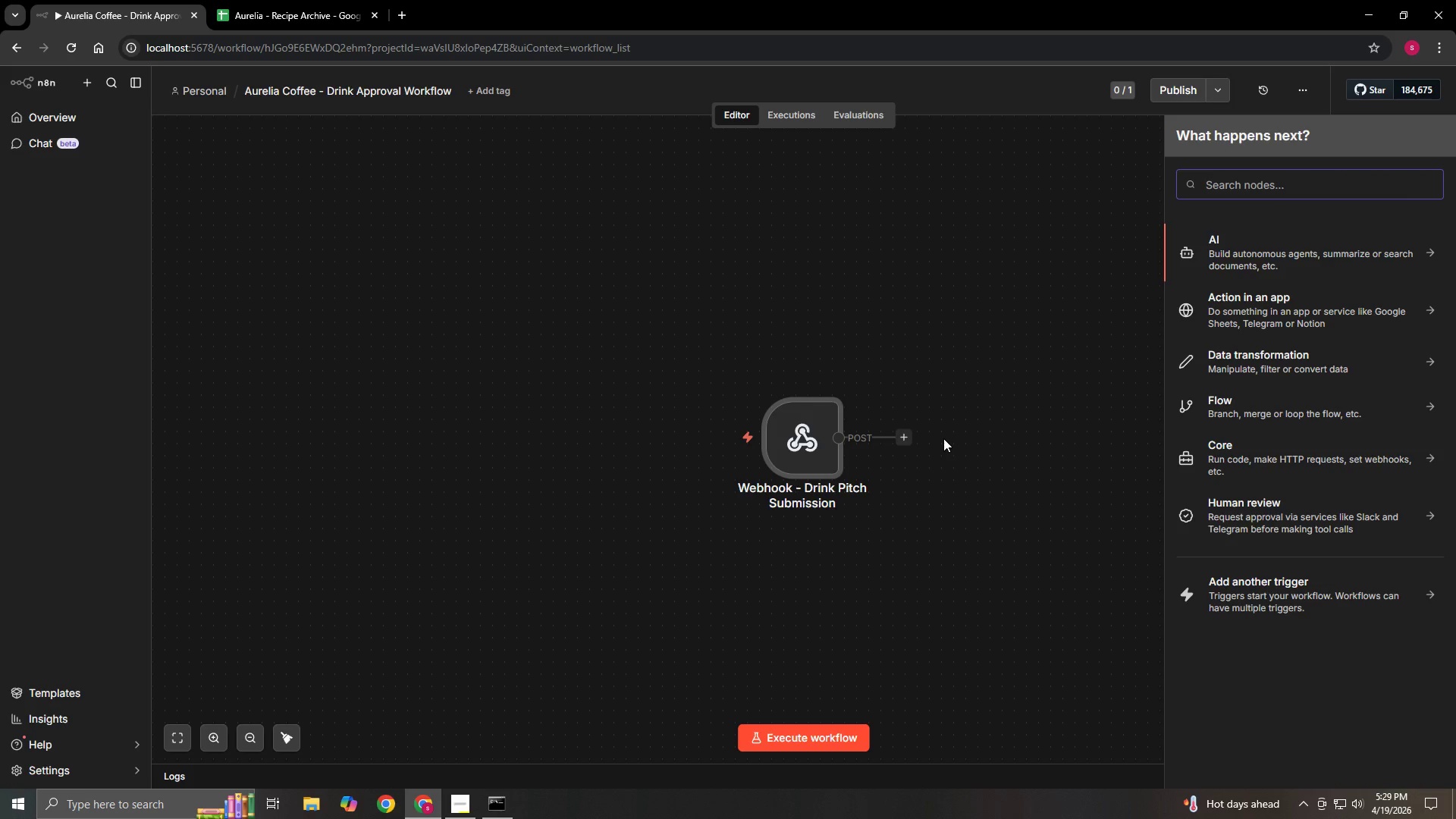 
type(set)
 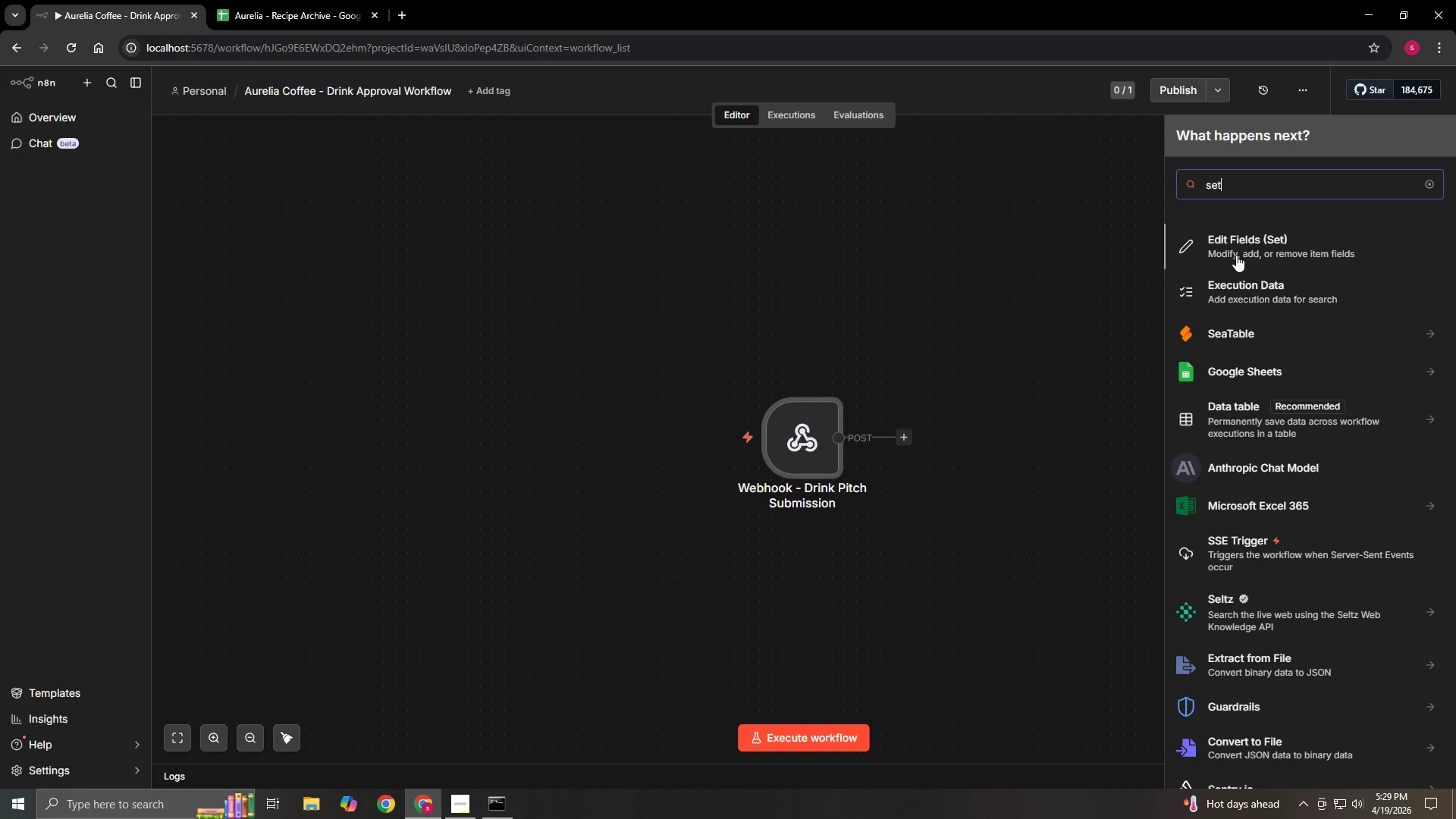 
left_click([1236, 255])
 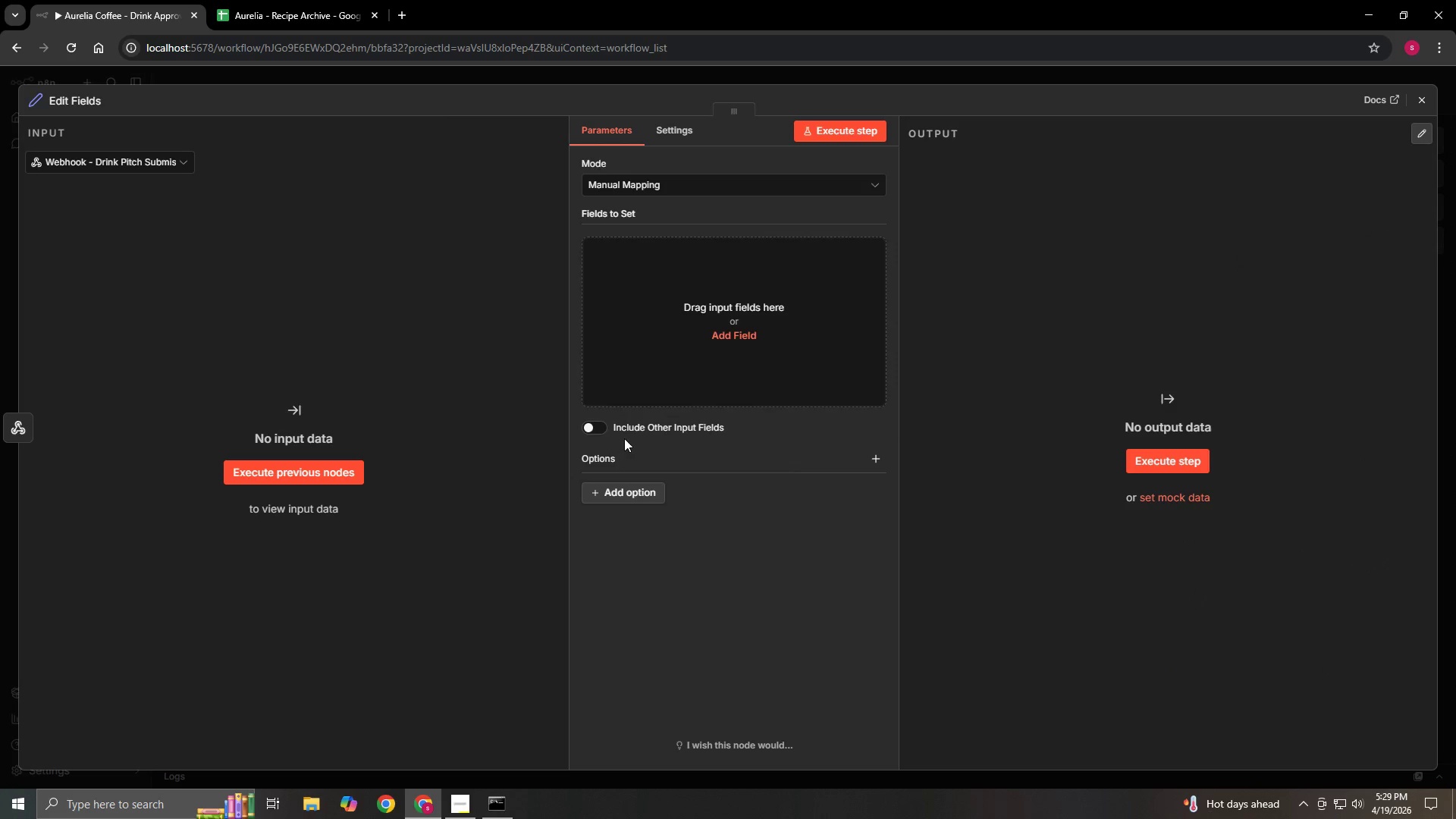 
left_click([724, 337])
 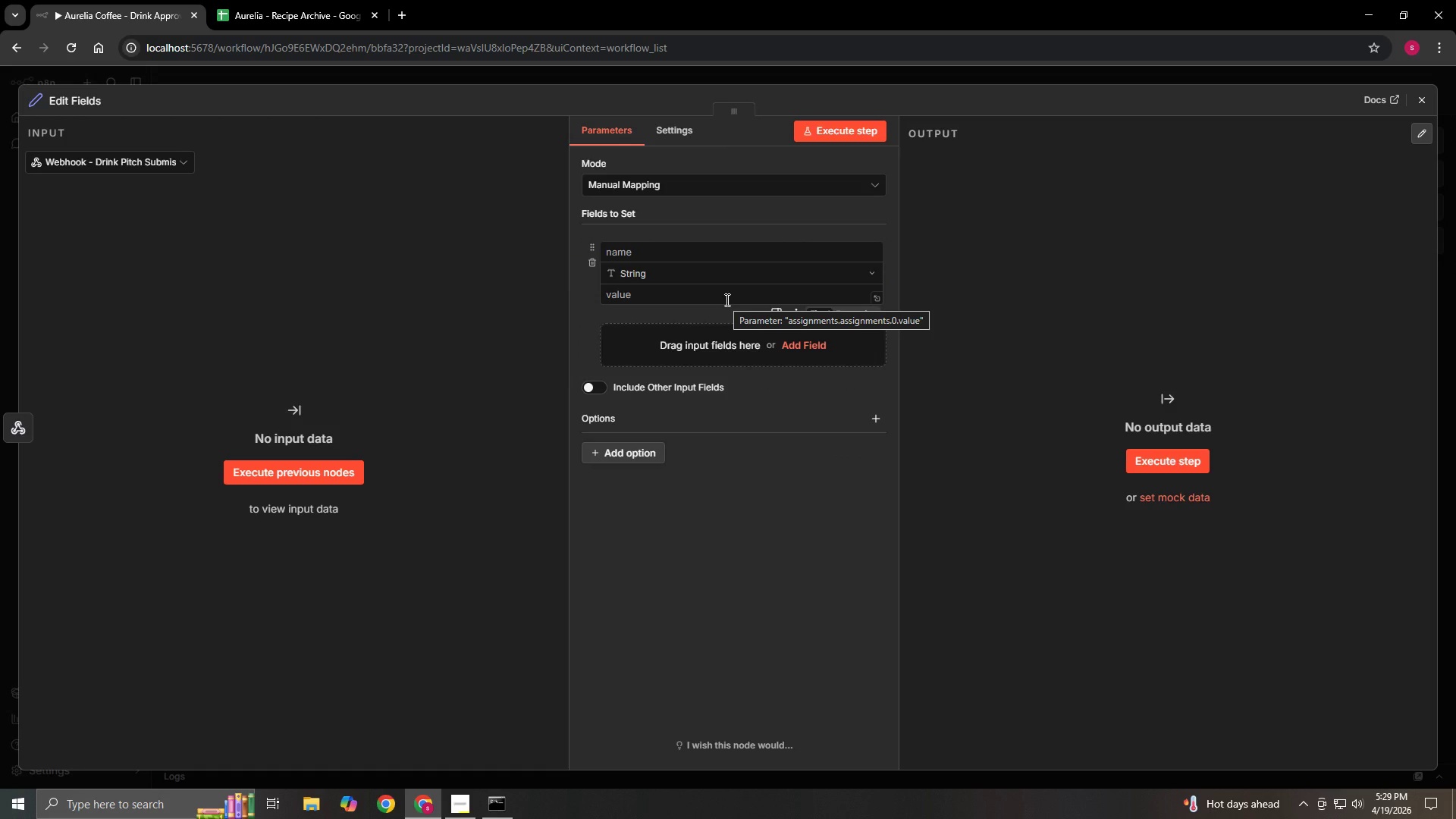 
wait(5.2)
 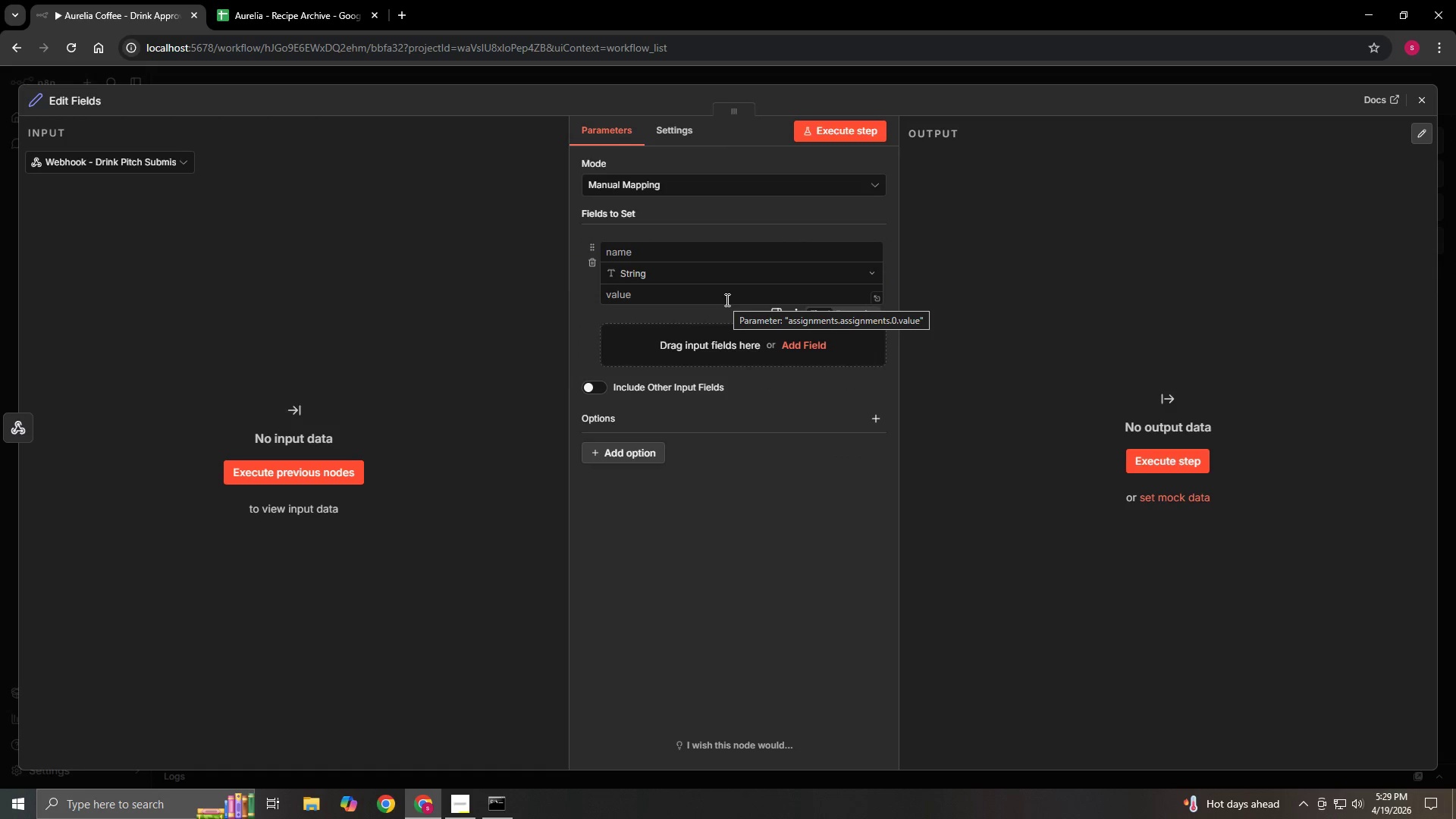 
key(F4)
 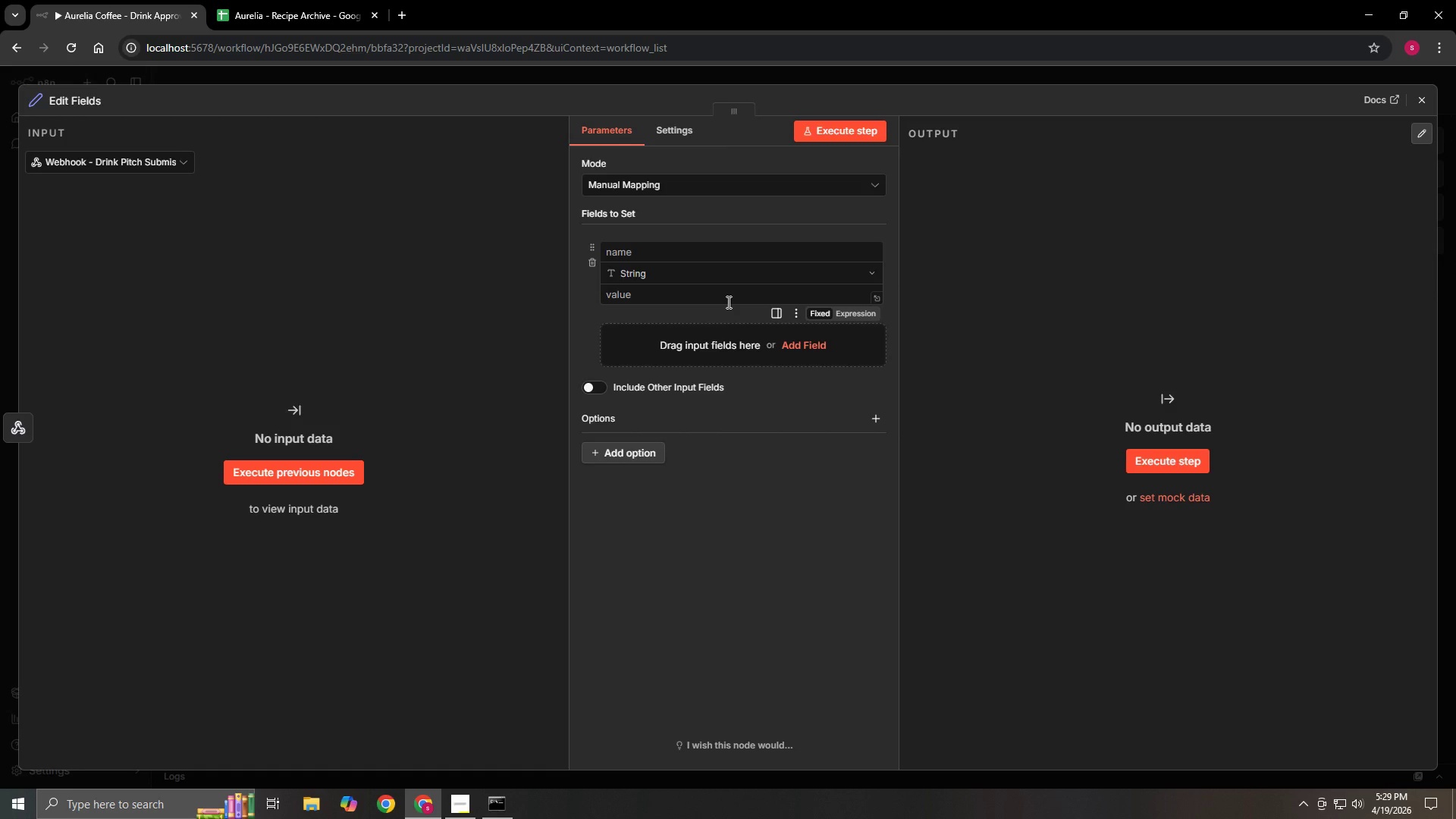 
wait(15.09)
 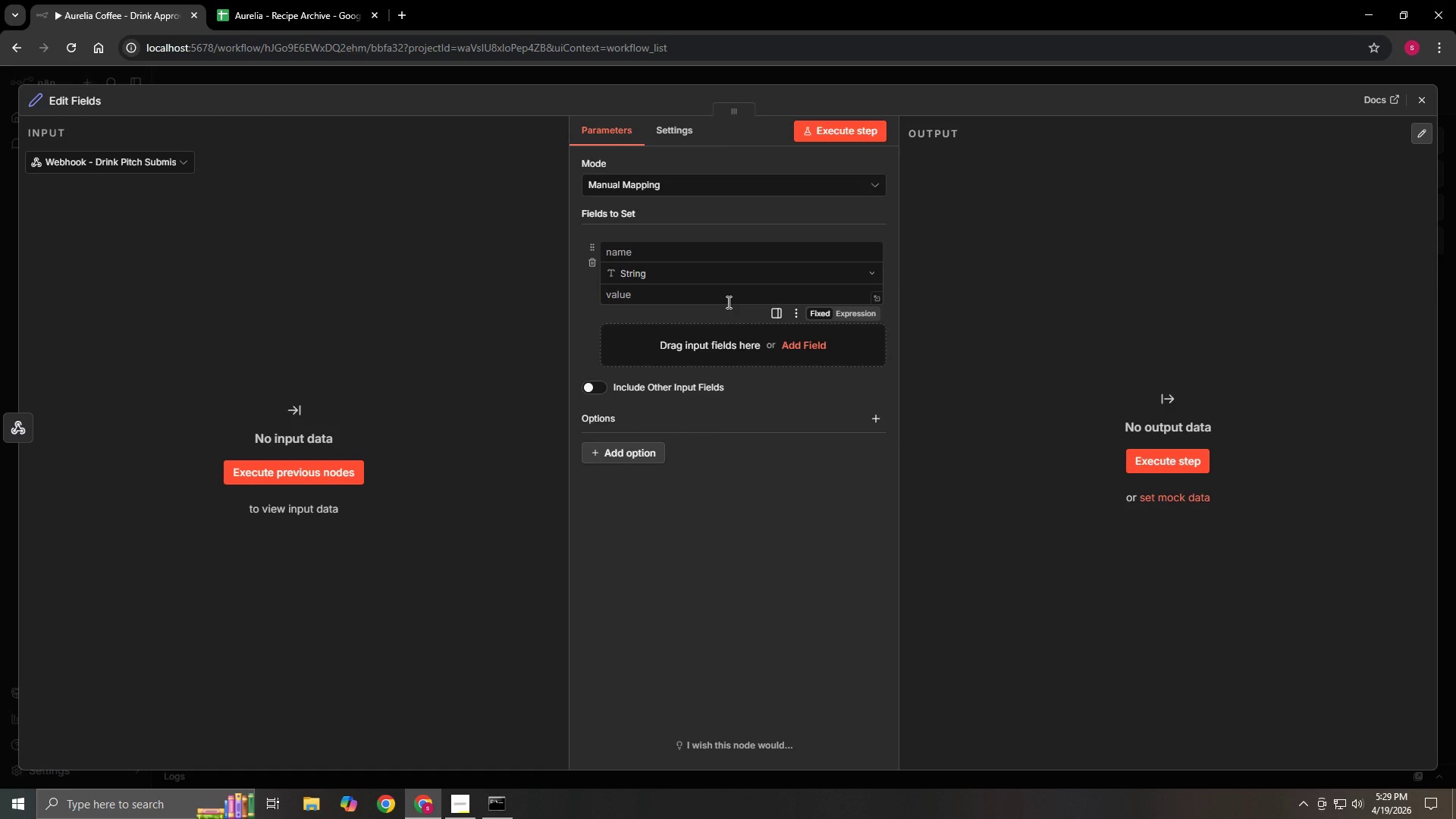 
left_click([714, 249])
 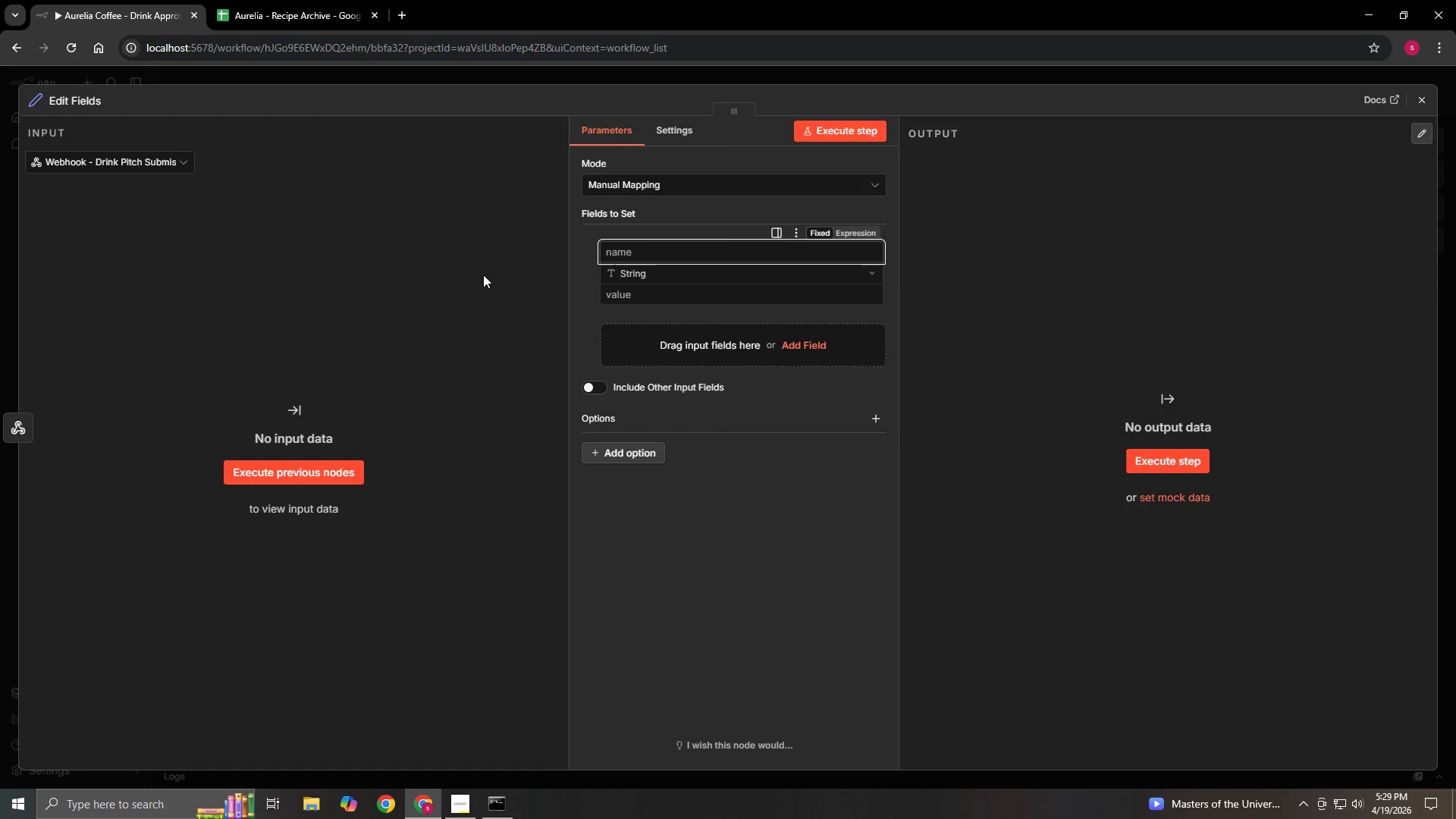 
type(baristaName)
 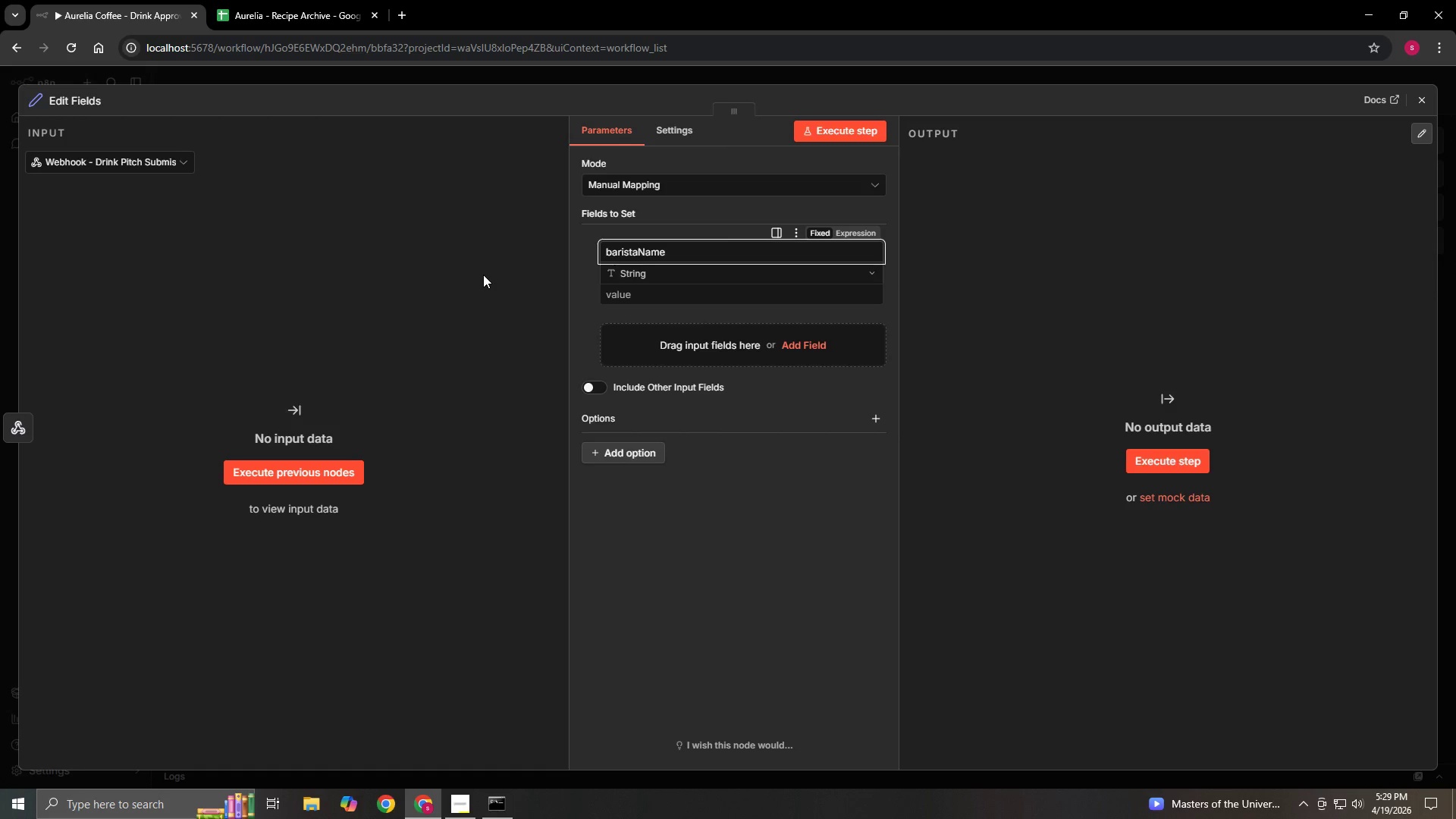 
left_click([635, 284])
 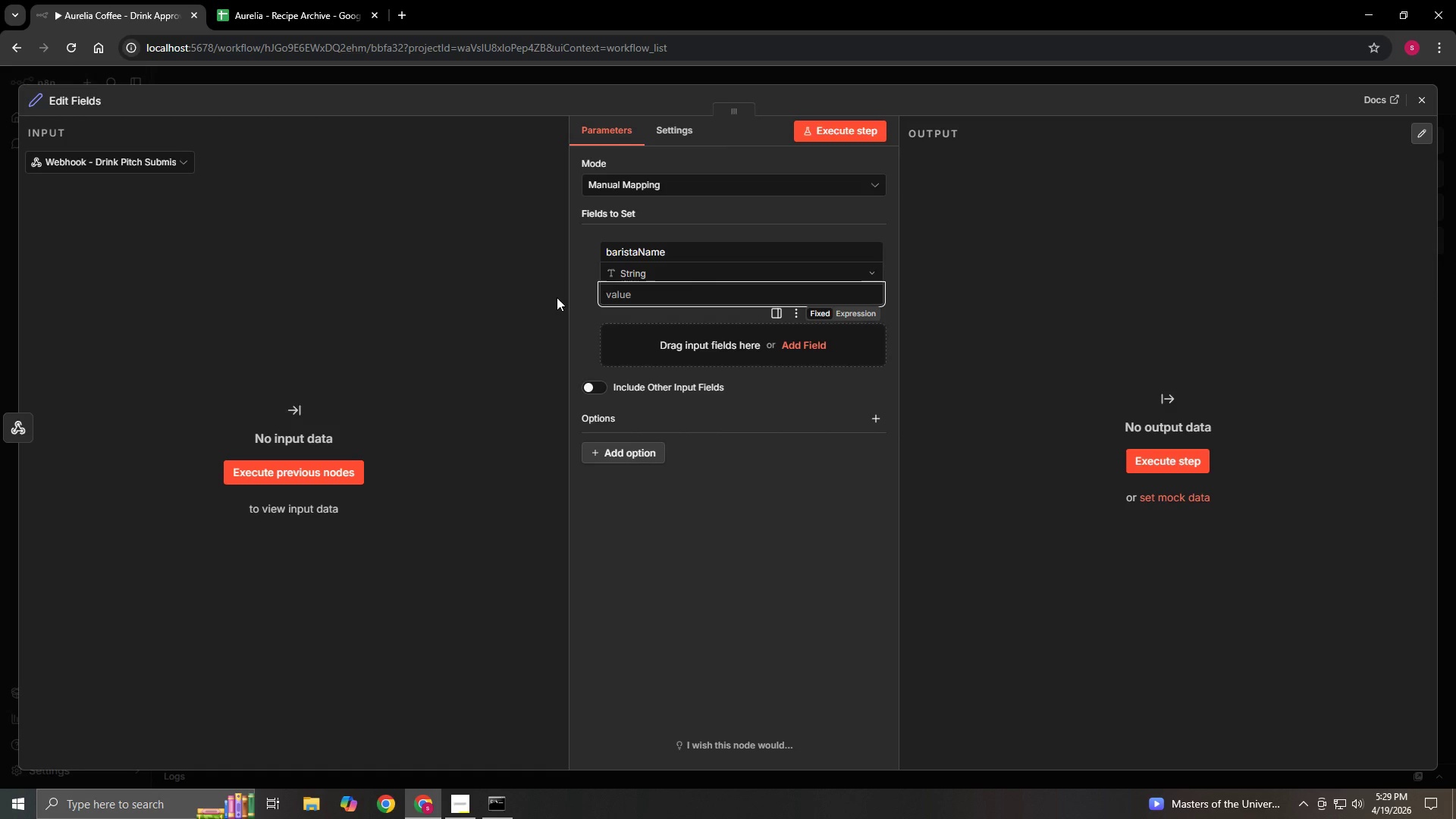 
type(={{$json.body)
 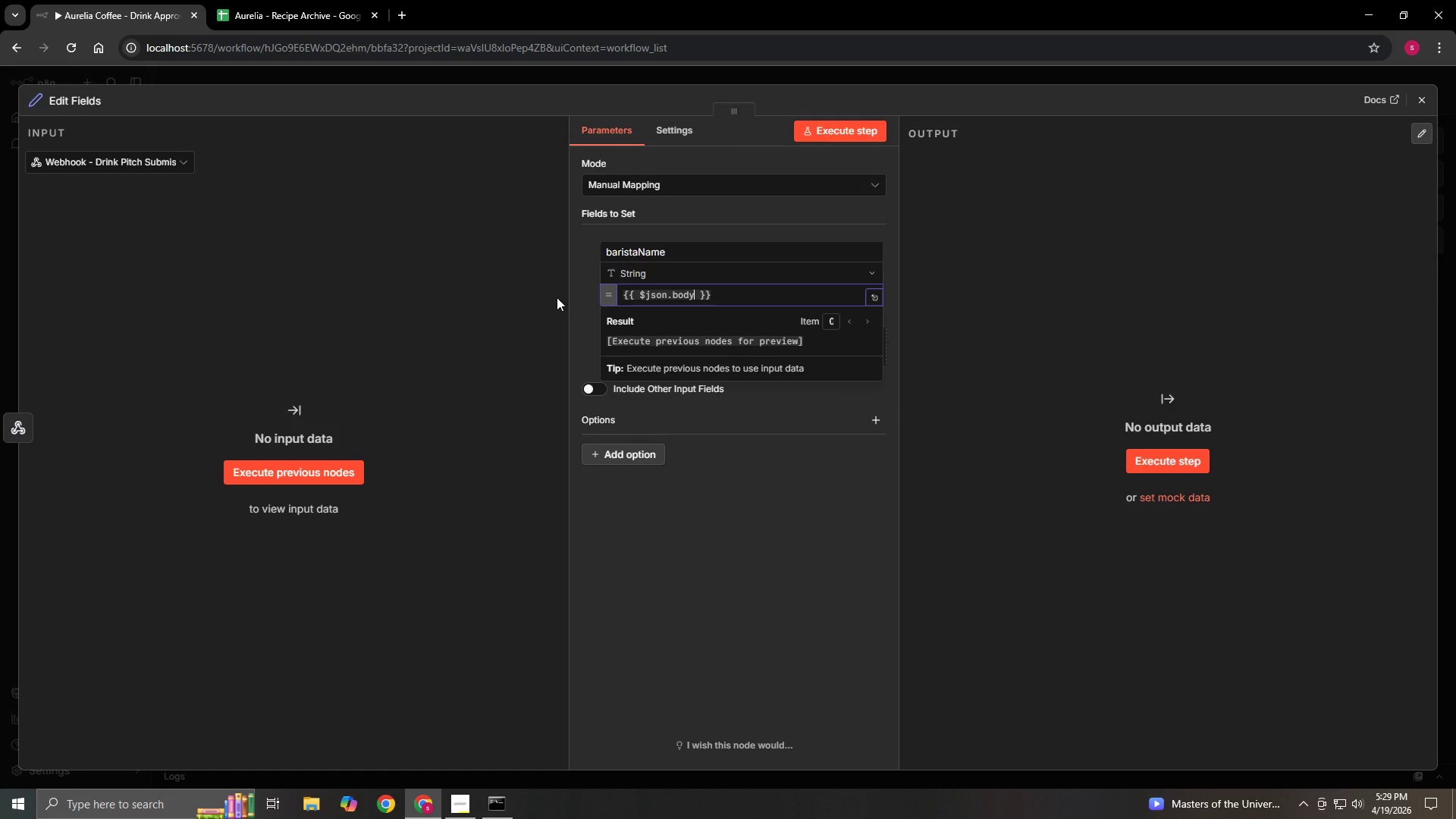 
wait(19.25)
 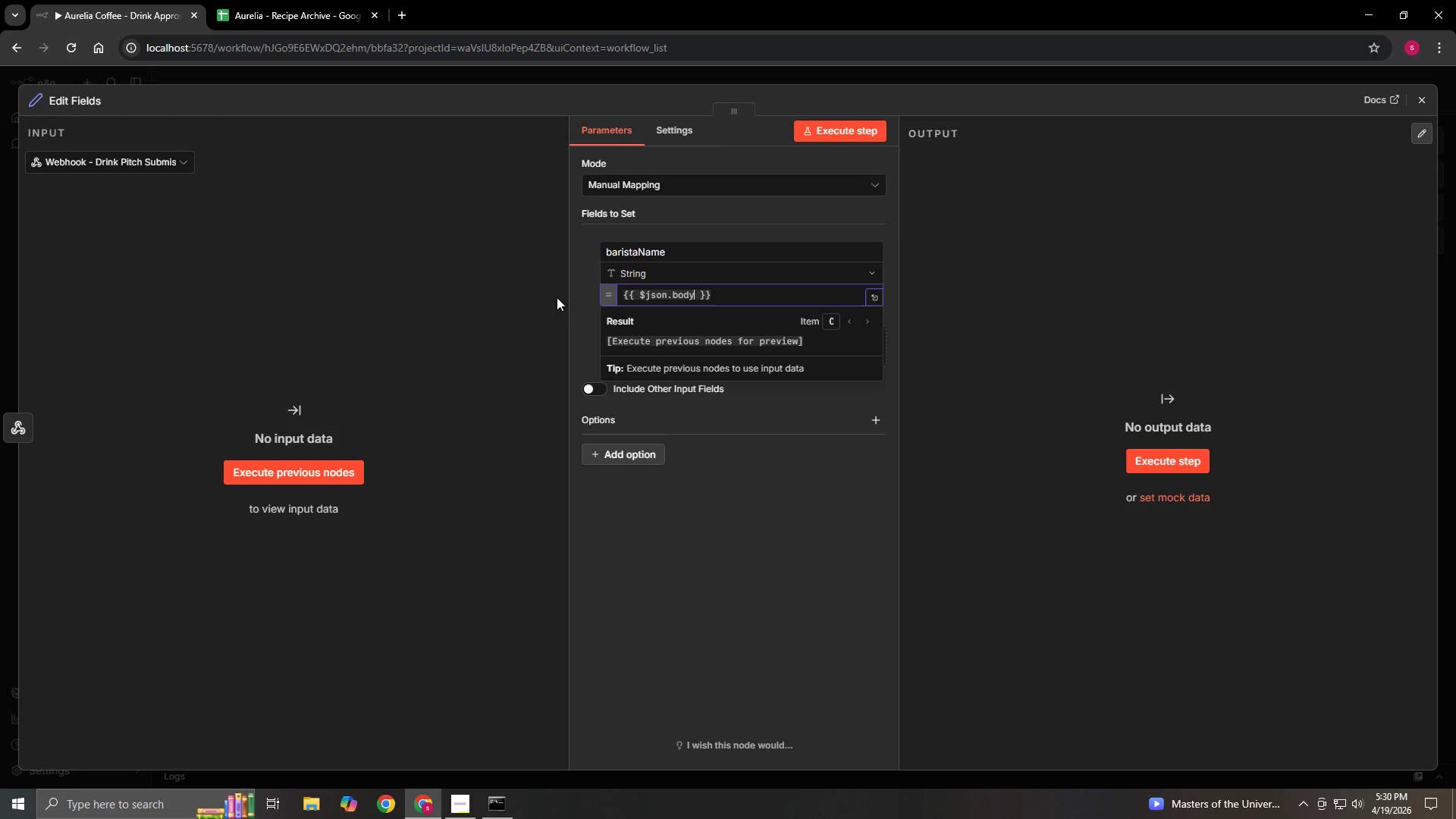 
type(.baristaName)
 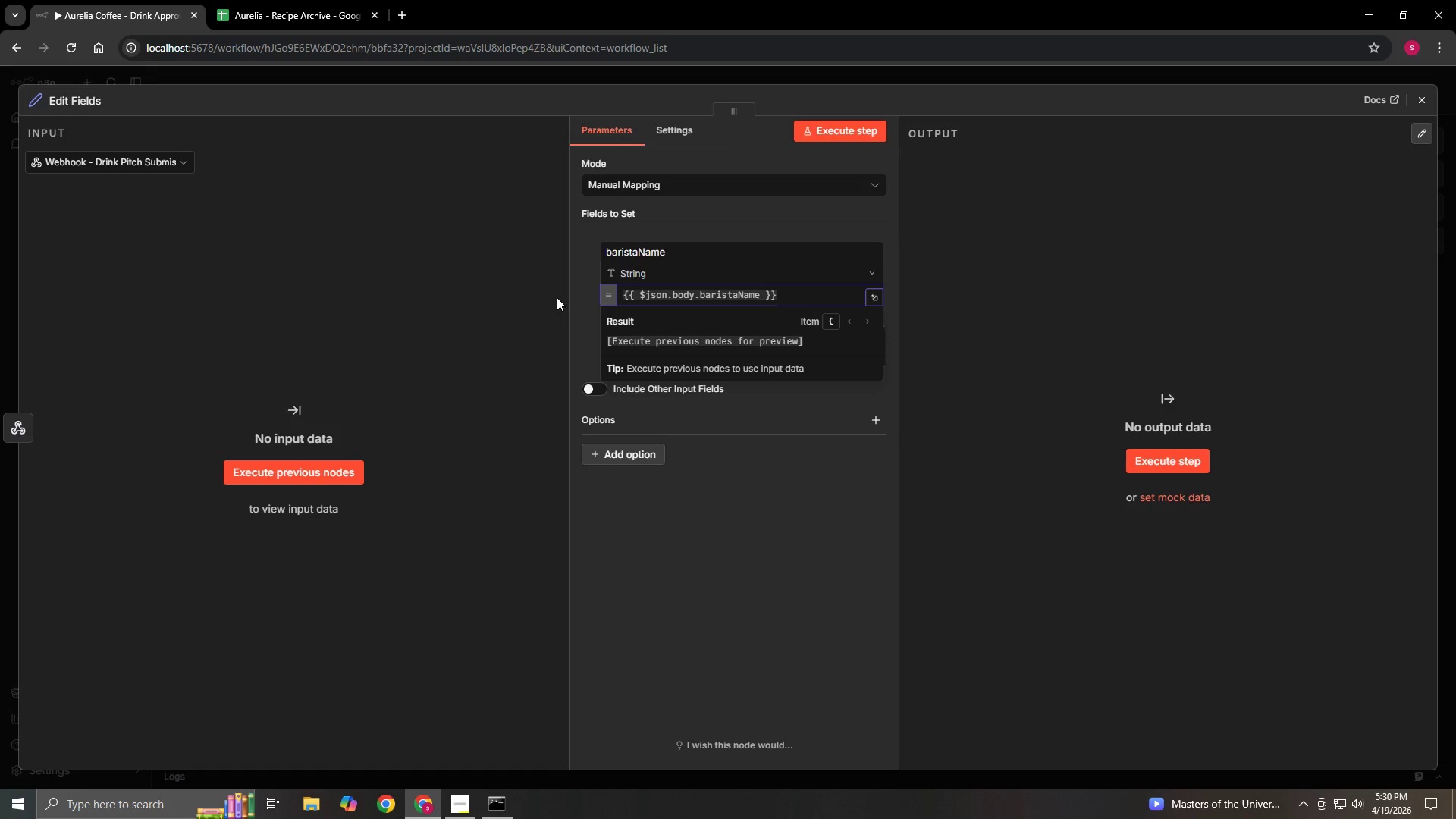 
left_click([582, 304])
 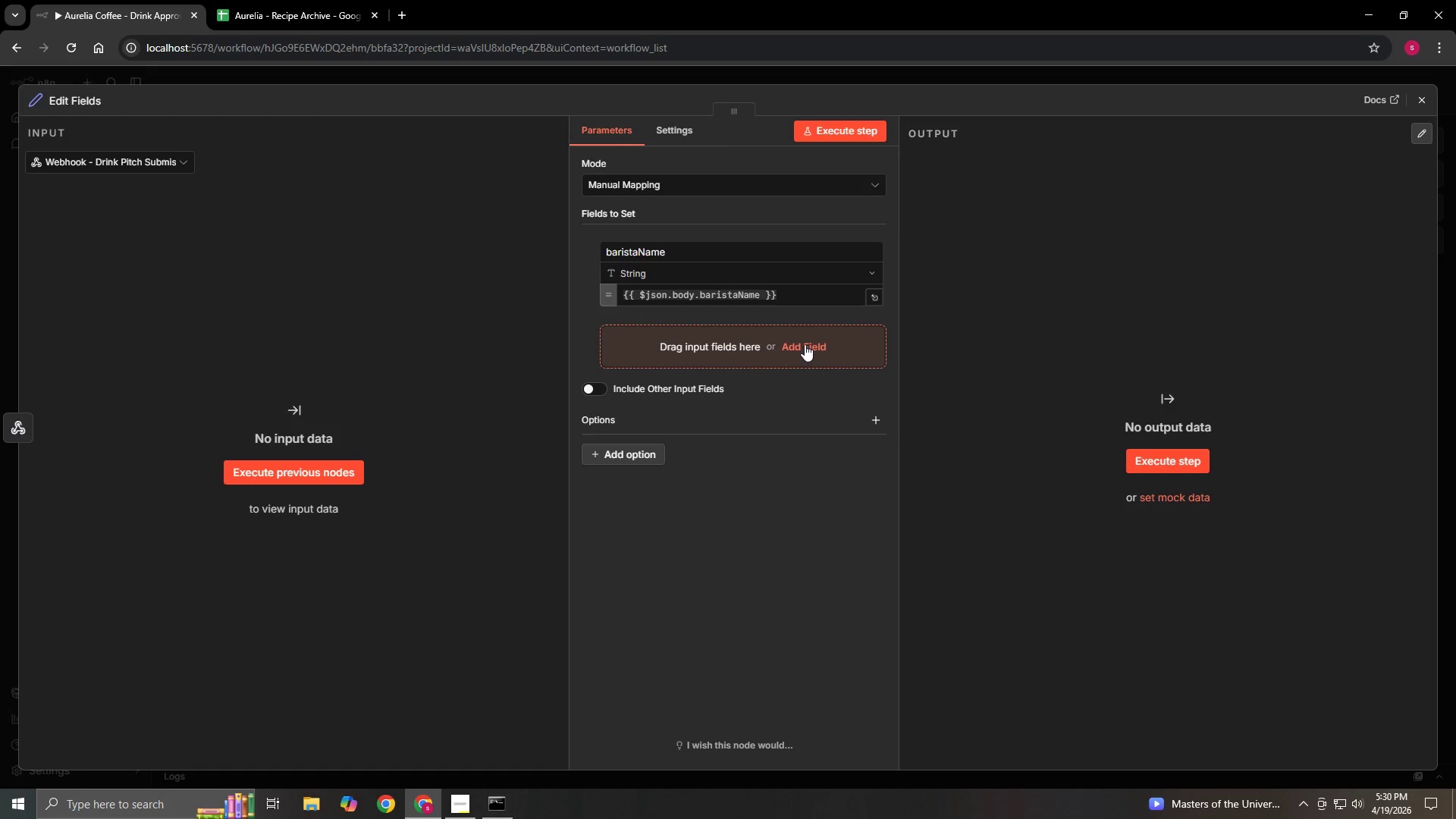 
left_click([805, 344])
 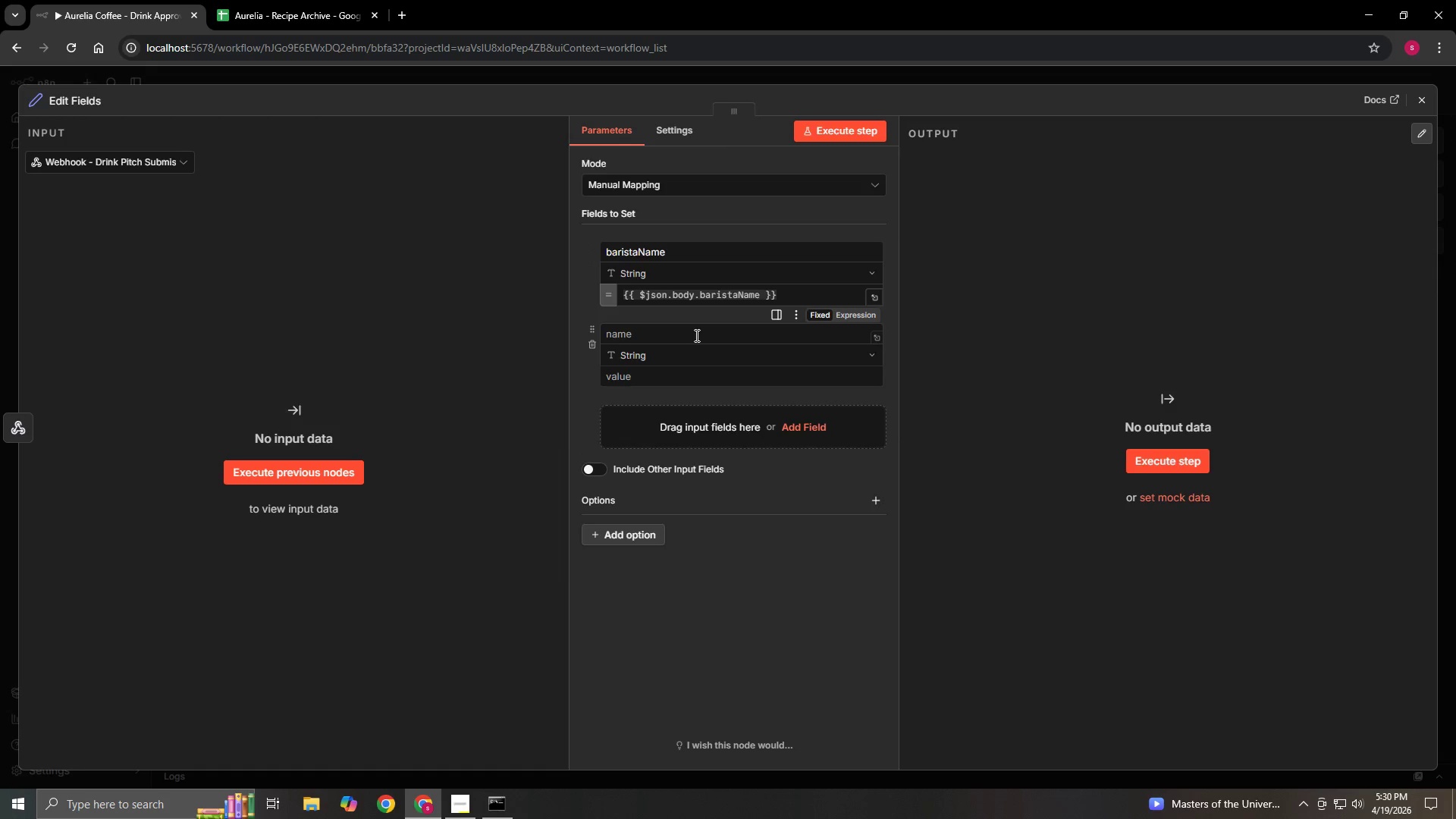 
left_click([695, 335])
 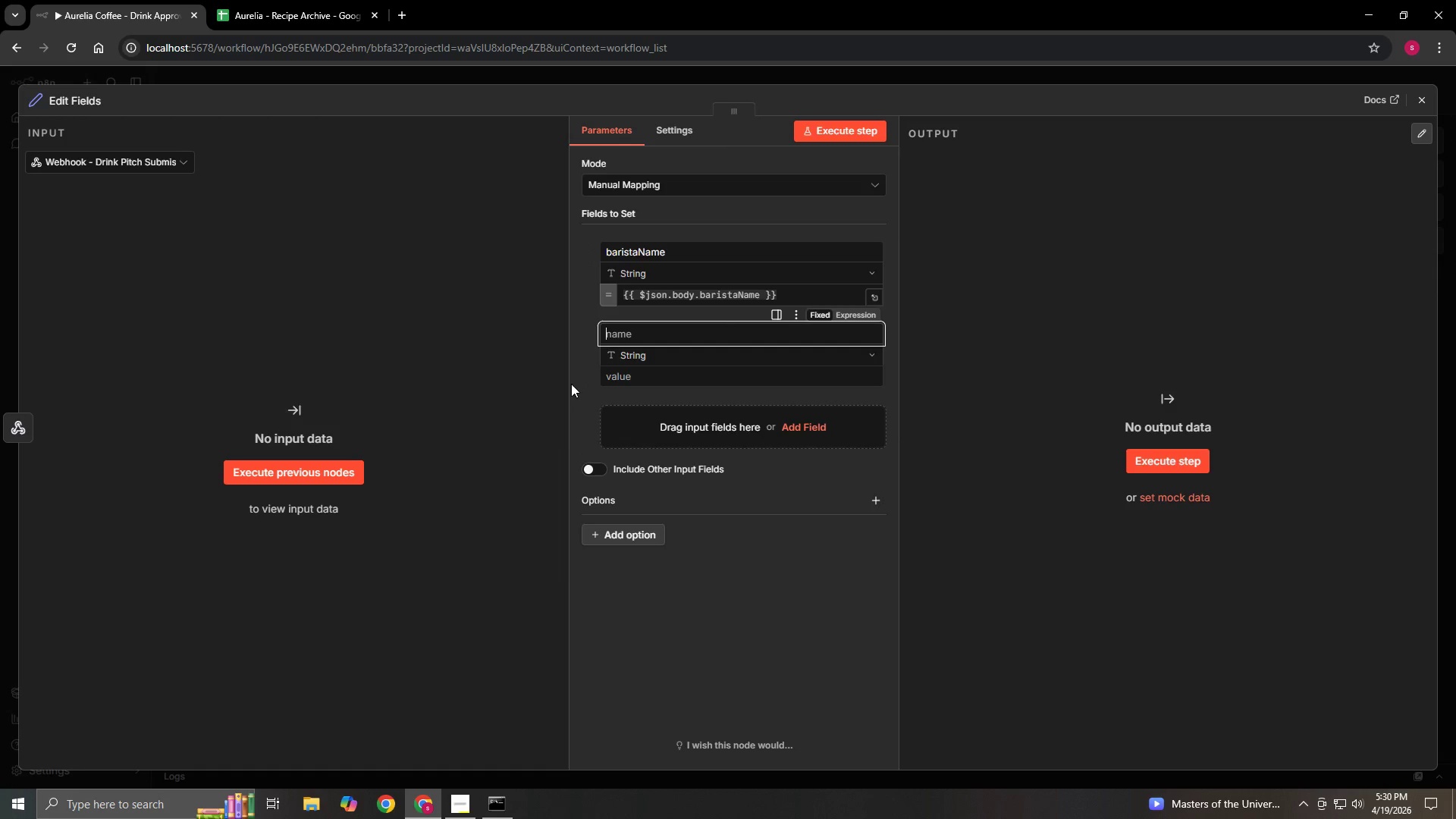 
type(drinkName)
 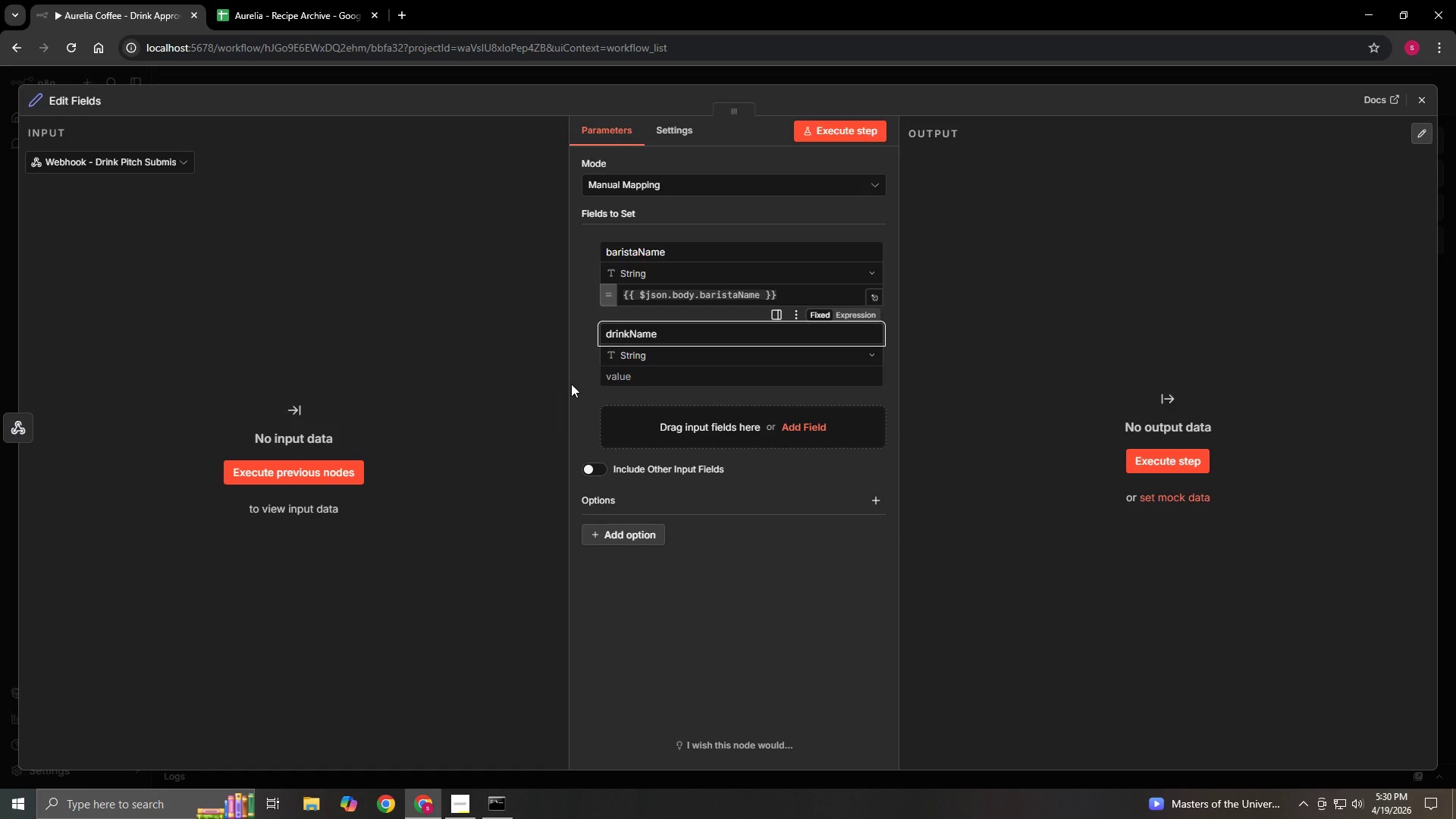 
left_click([670, 369])
 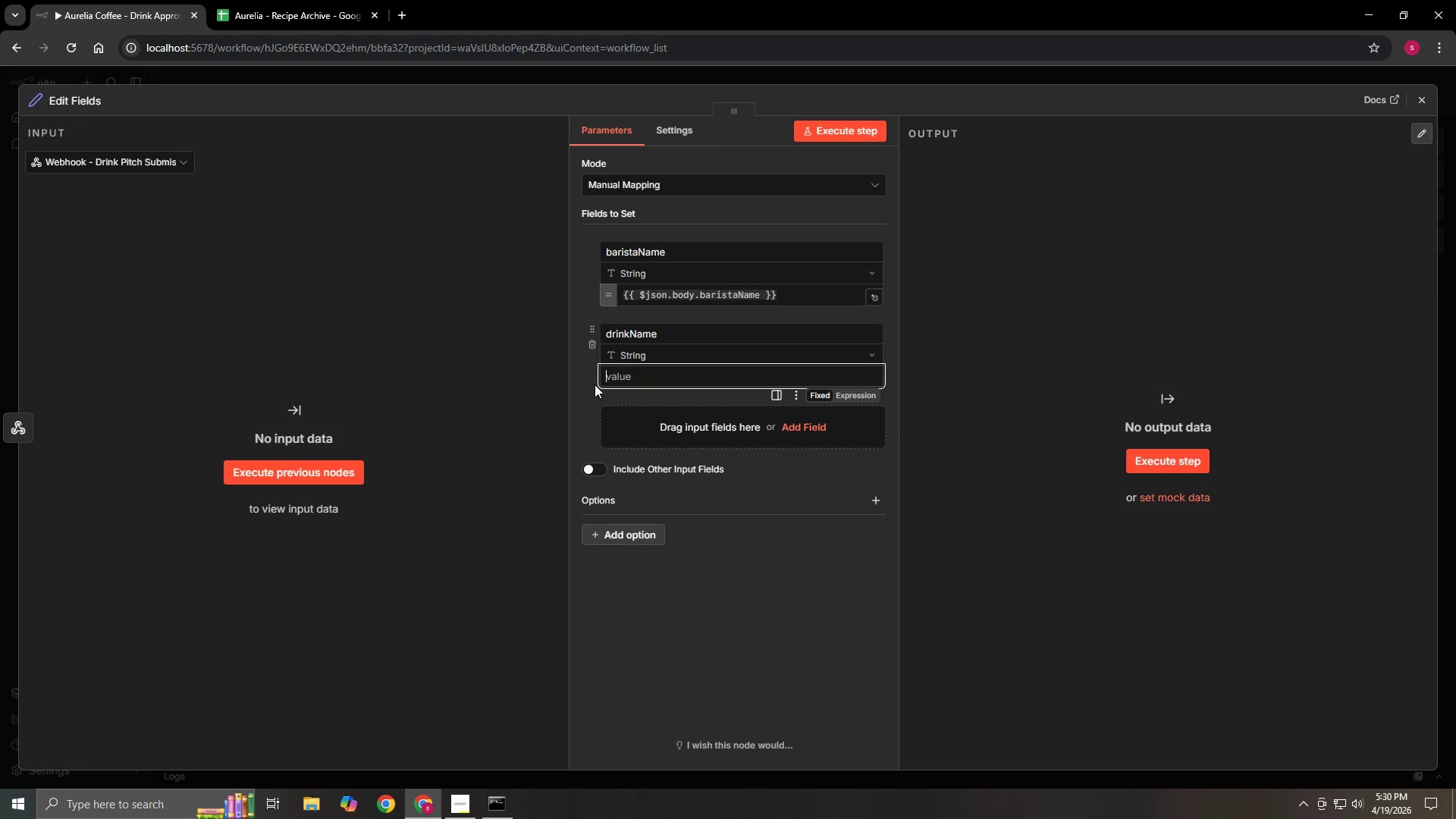 
type(={{$json.body.drinkName)
 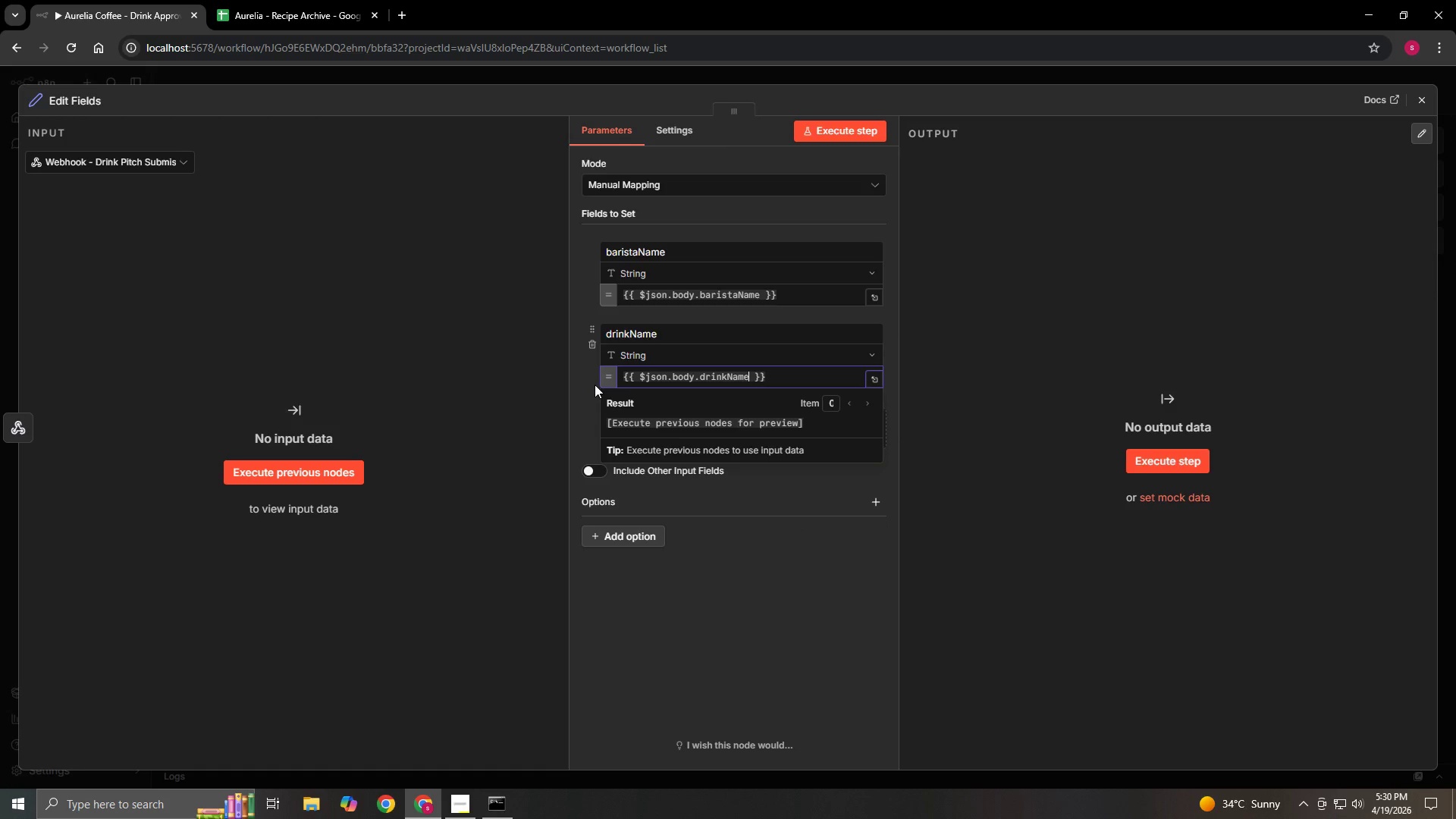 
left_click([582, 389])
 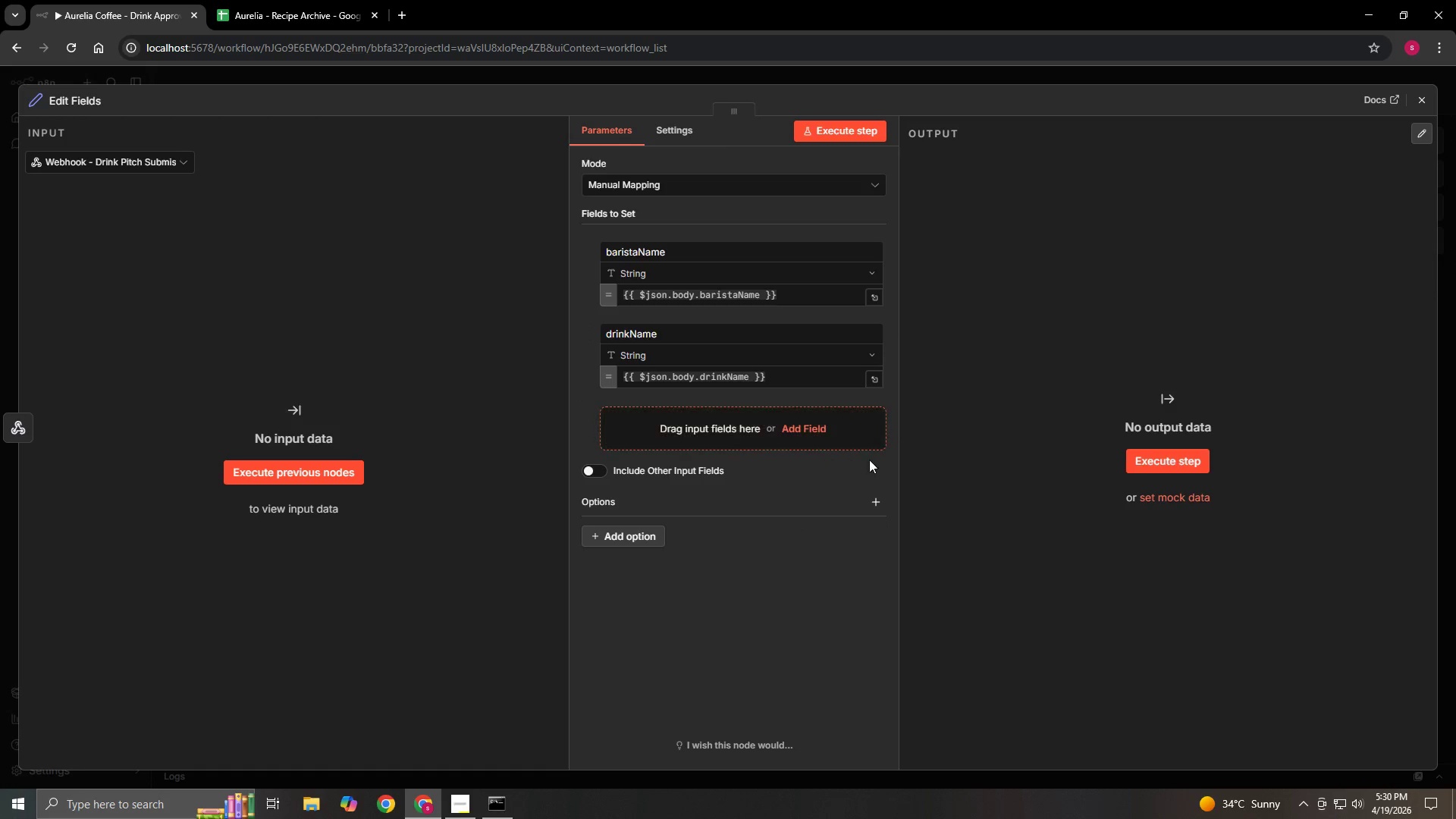 
left_click([815, 428])
 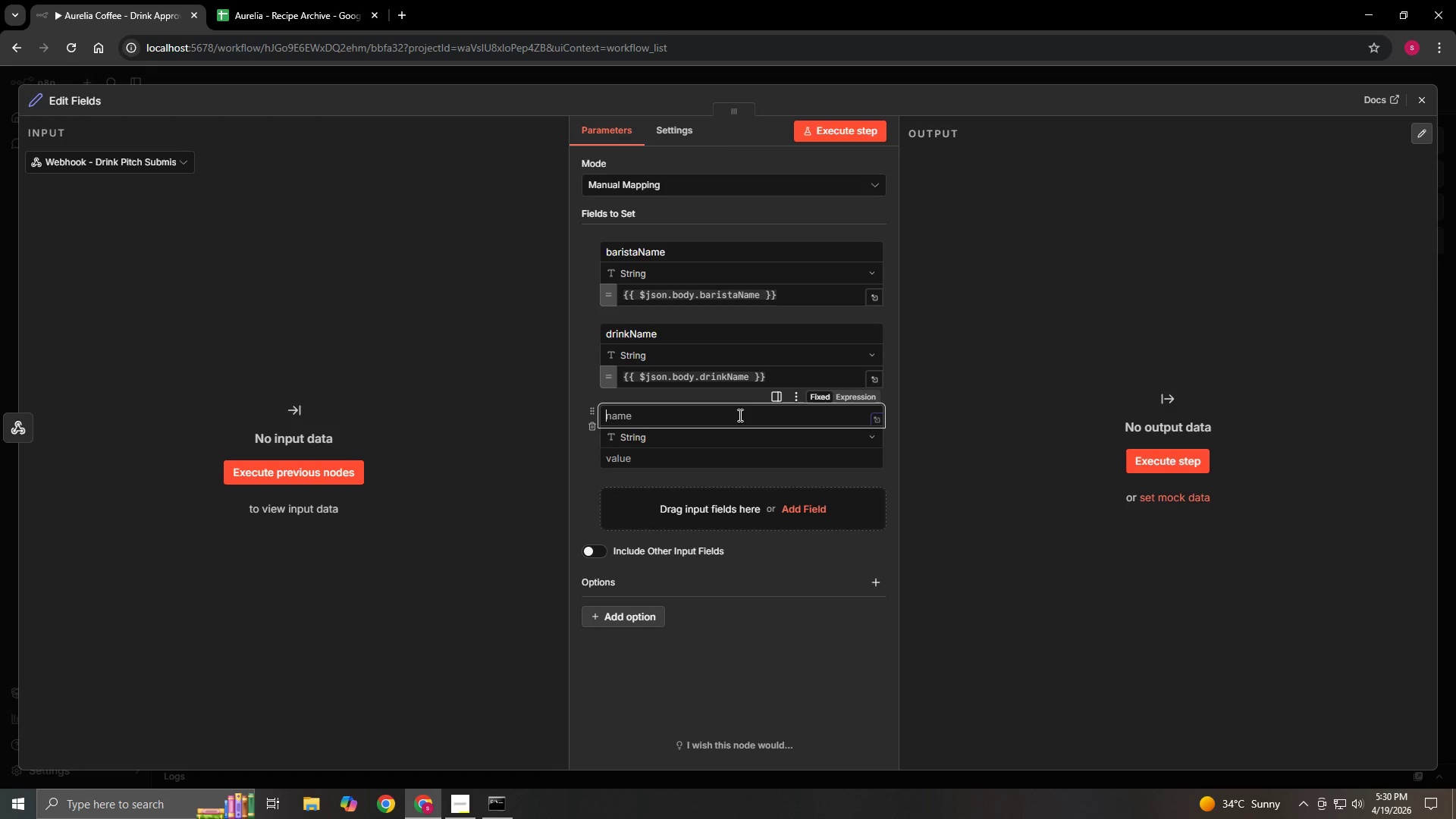 
left_click([739, 415])
 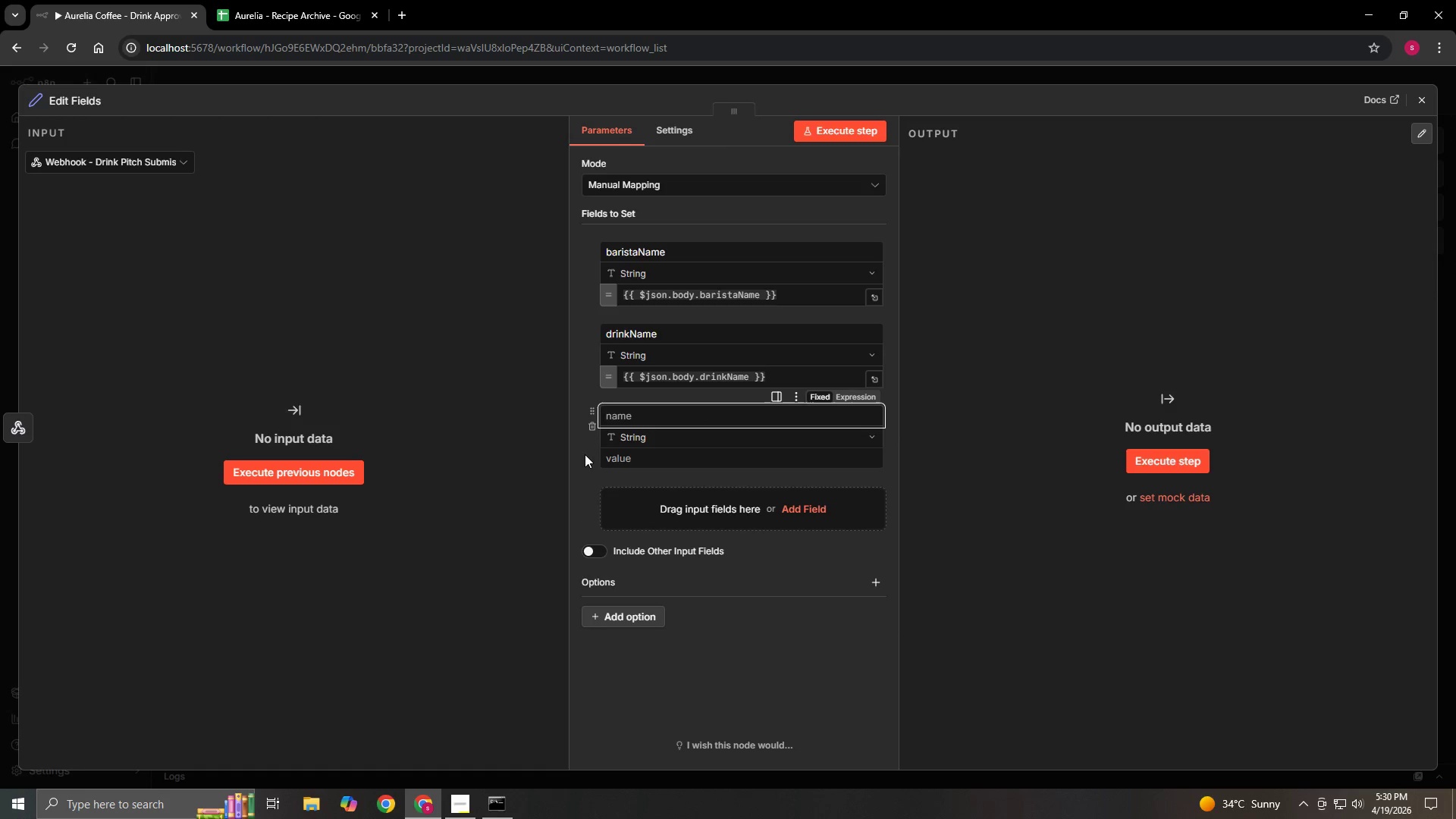 
type(descrip)
 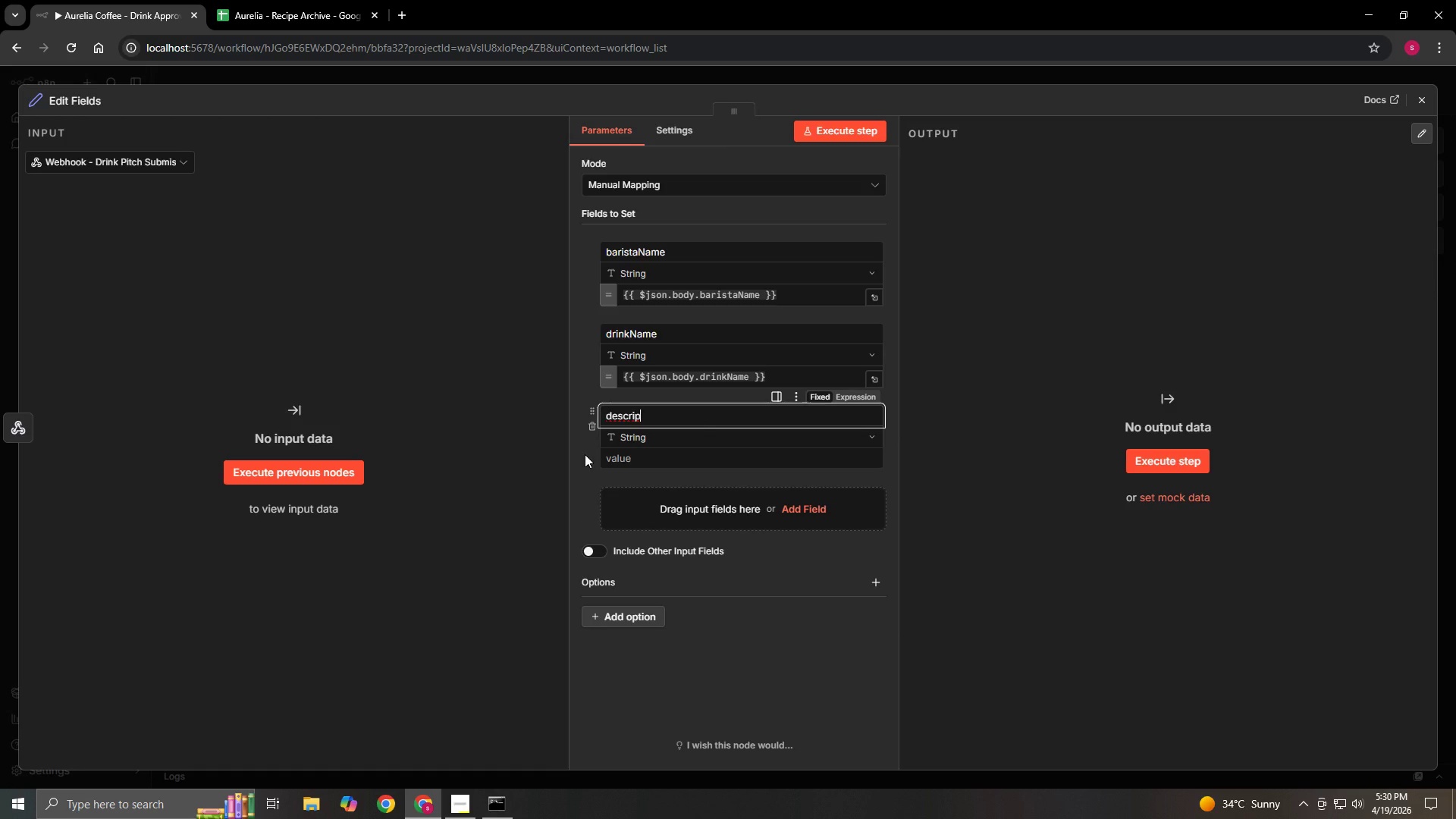 
type(tion)
 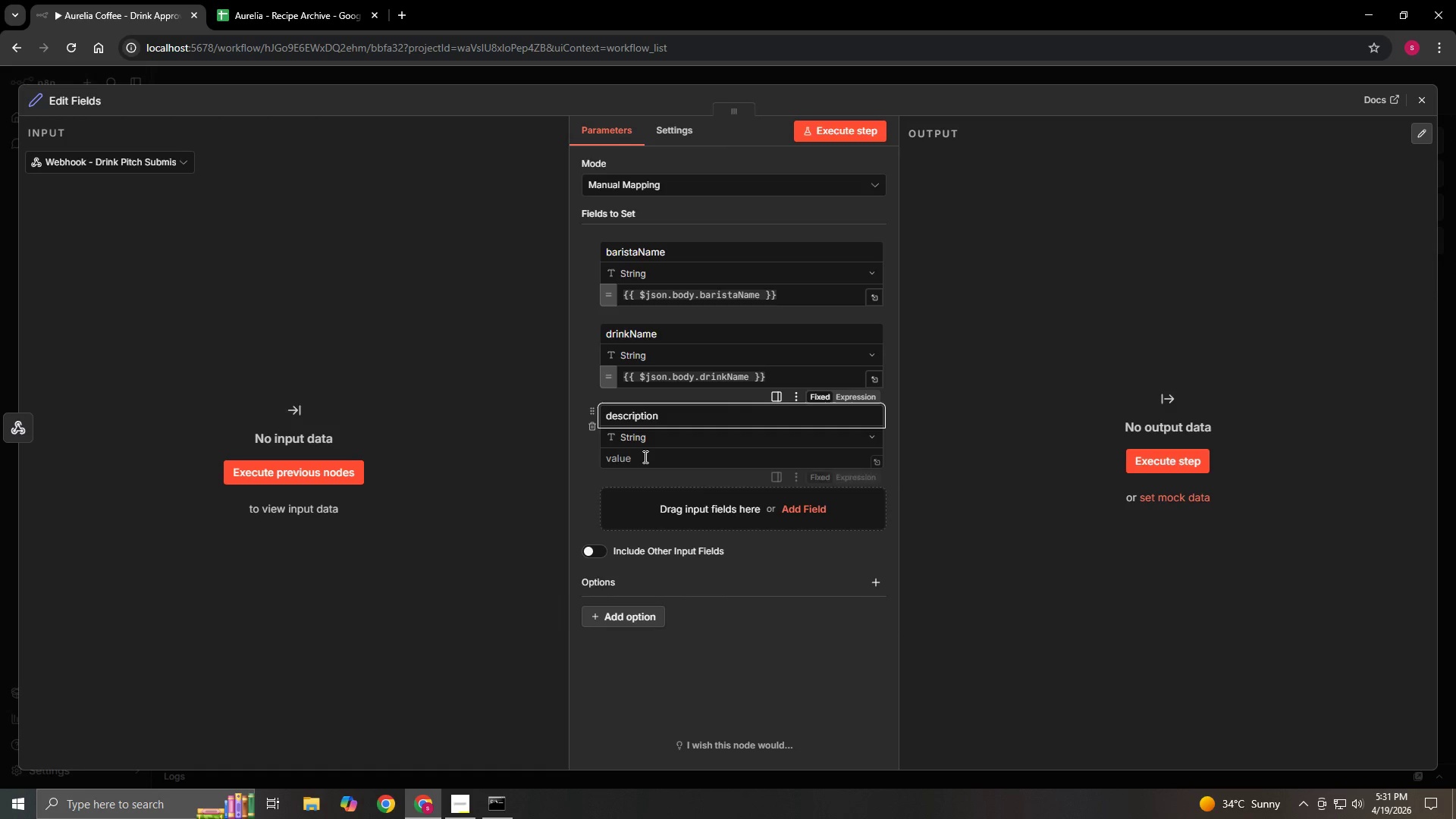 
left_click([663, 457])
 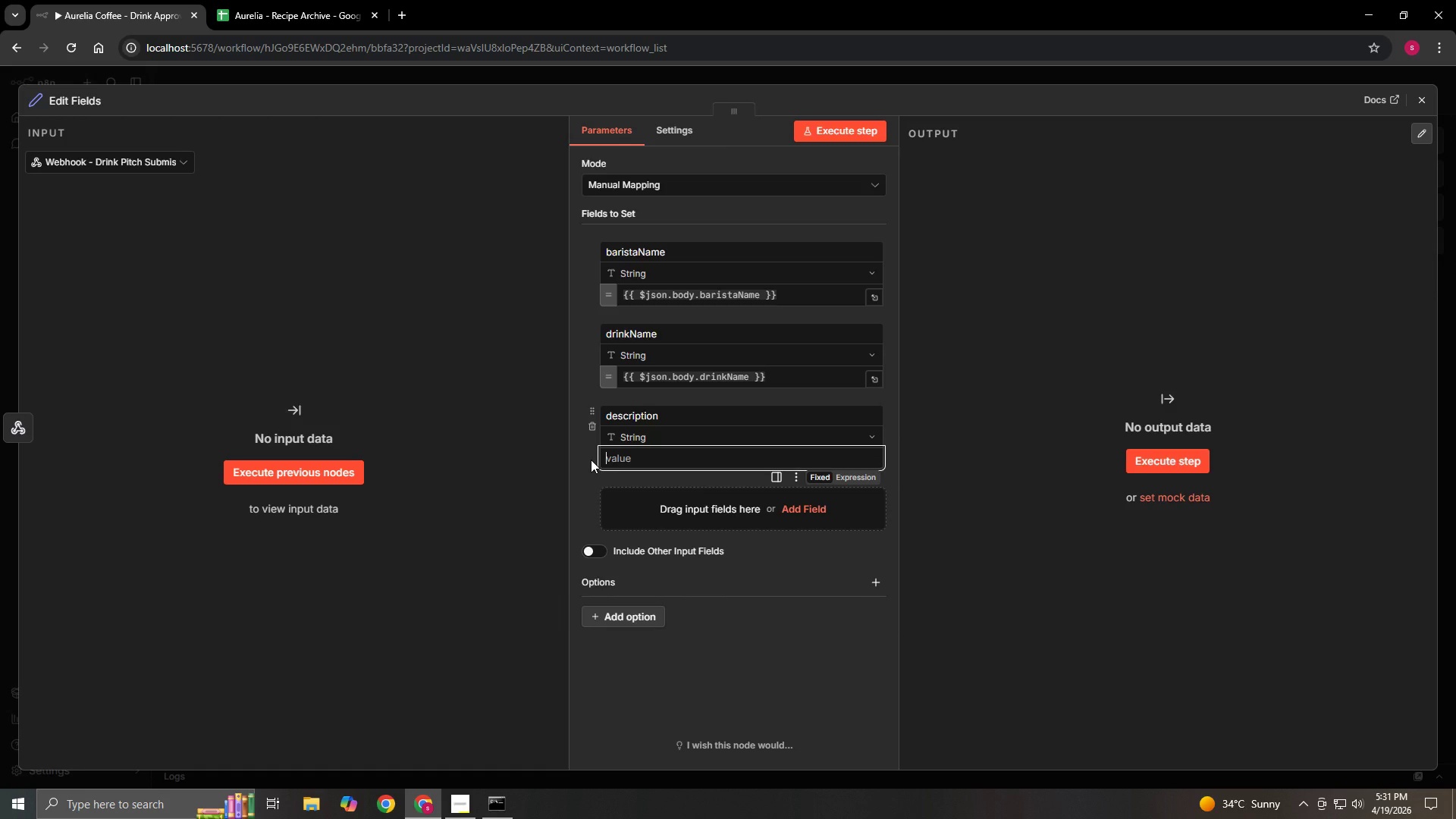 
type(={{$json.body.descrip)
 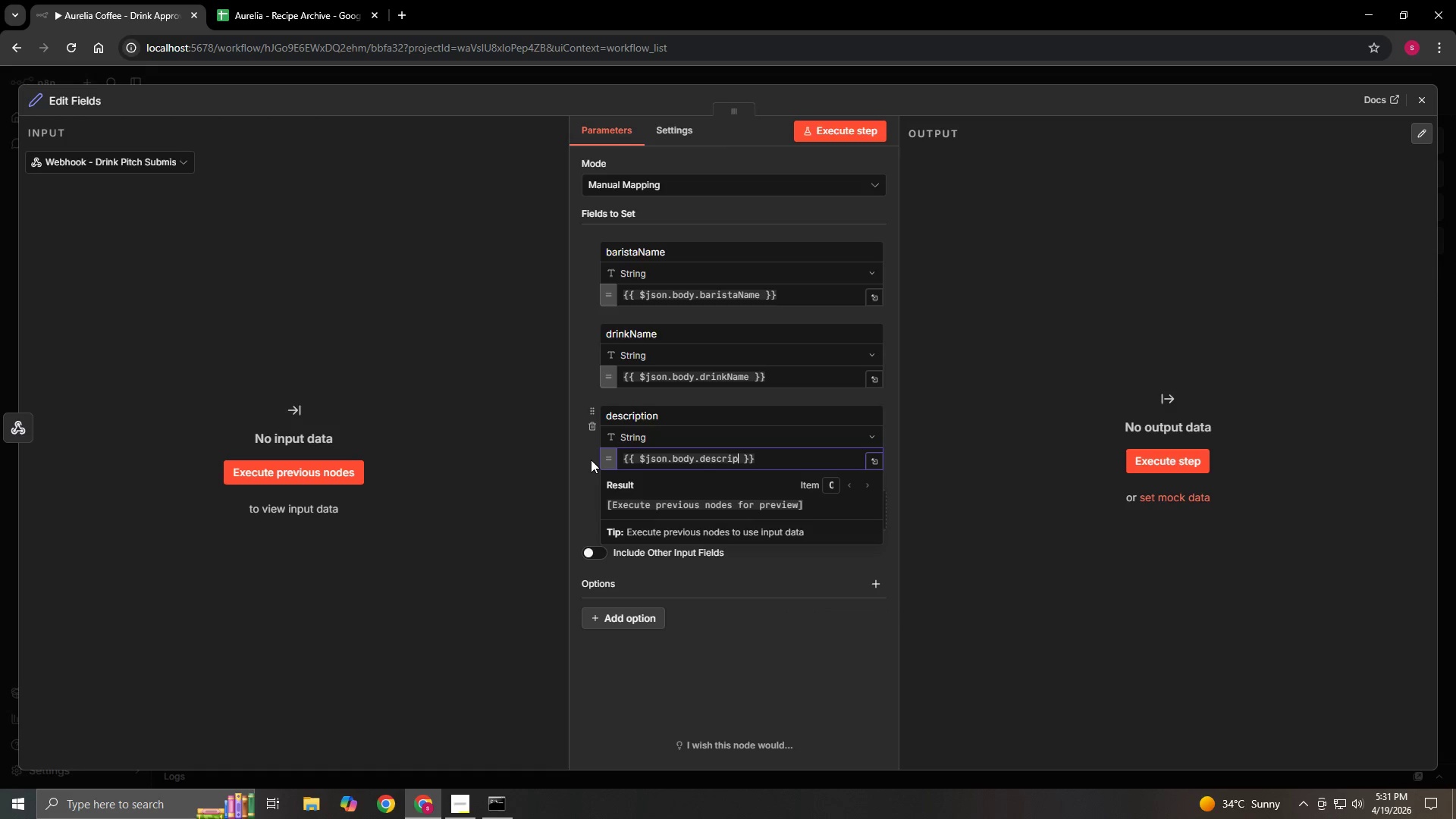 
type(tion)
 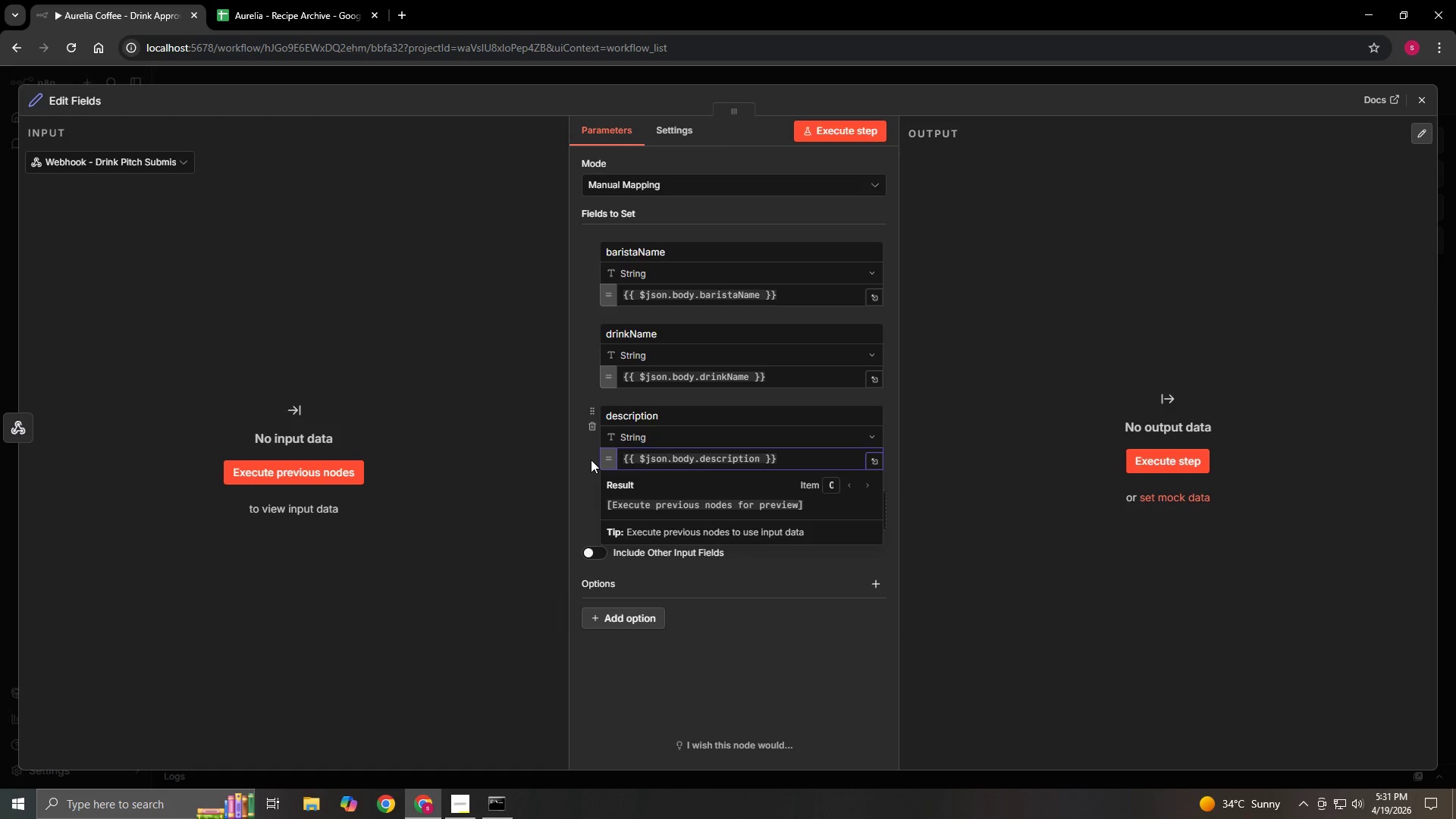 
left_click([591, 460])
 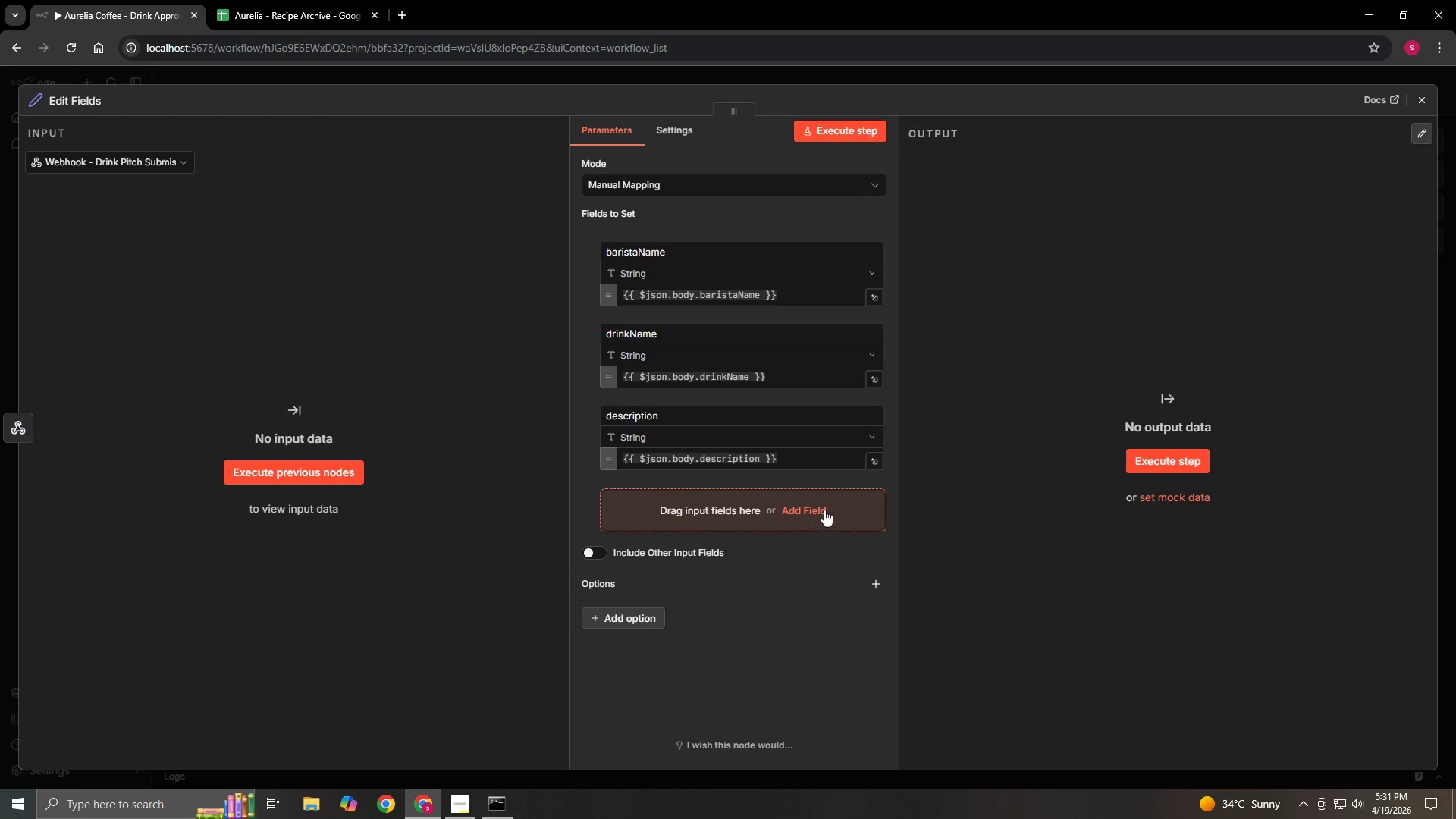 
left_click([808, 511])
 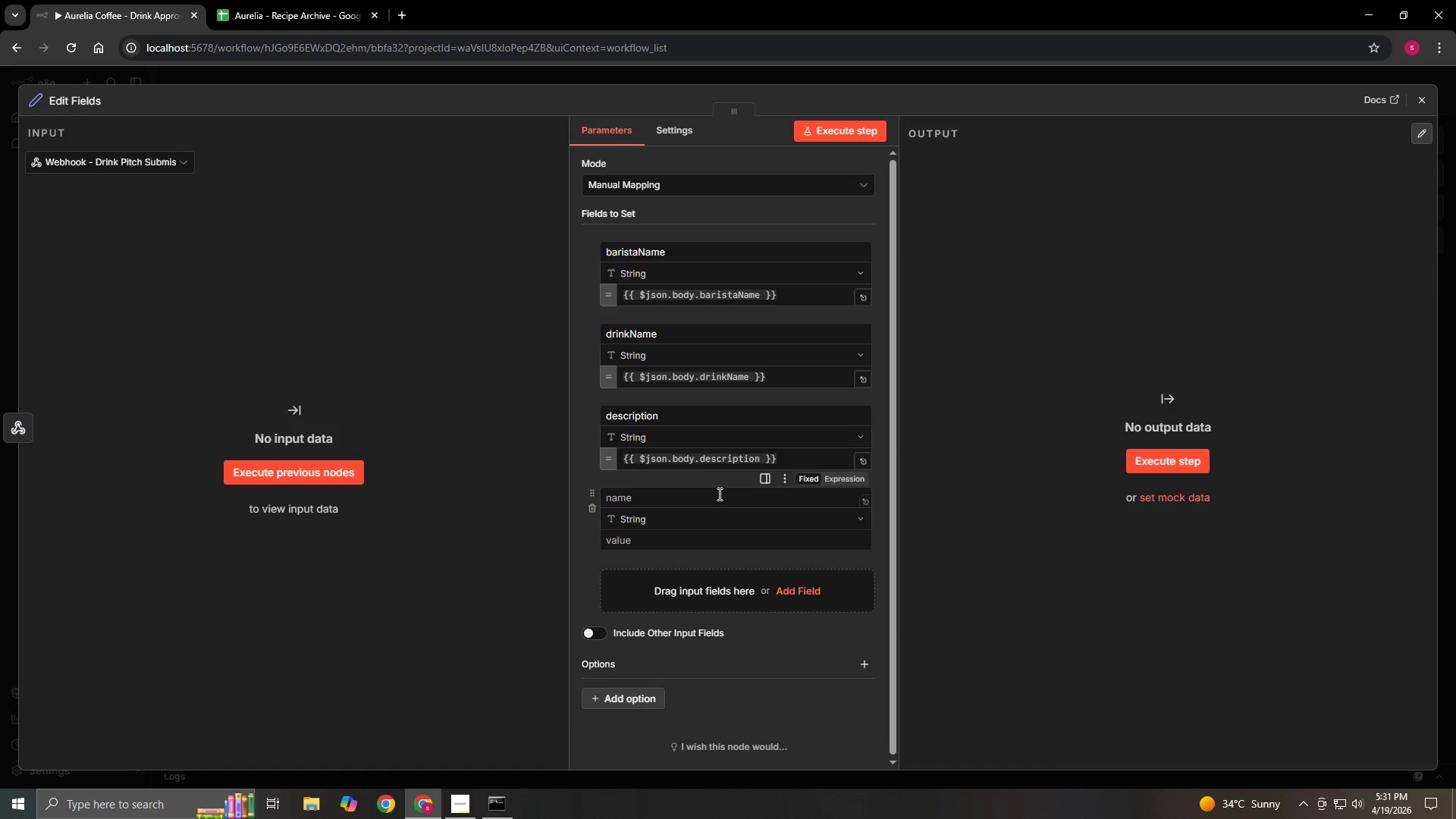 
left_click([718, 494])
 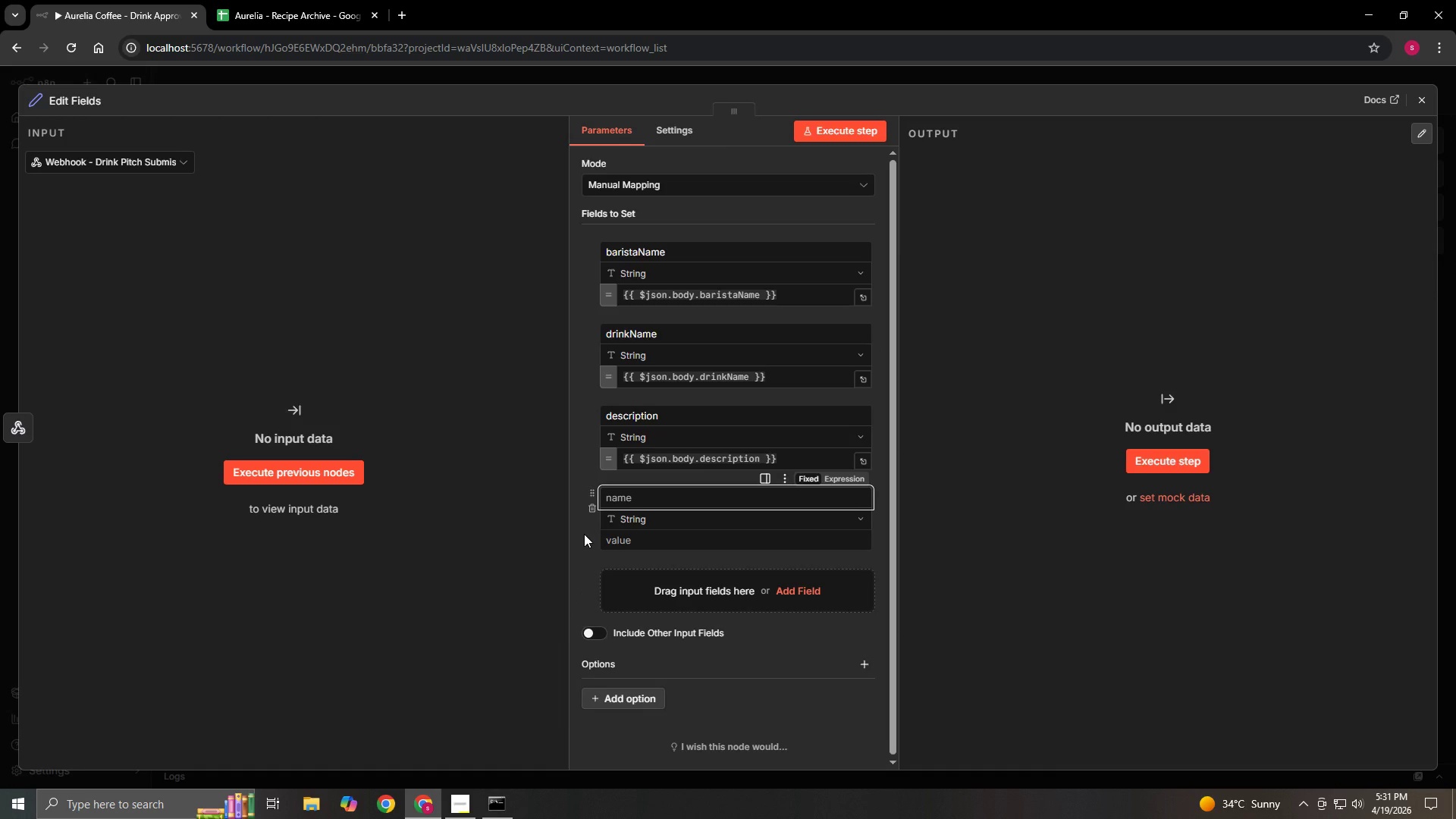 
type(ingredients)
 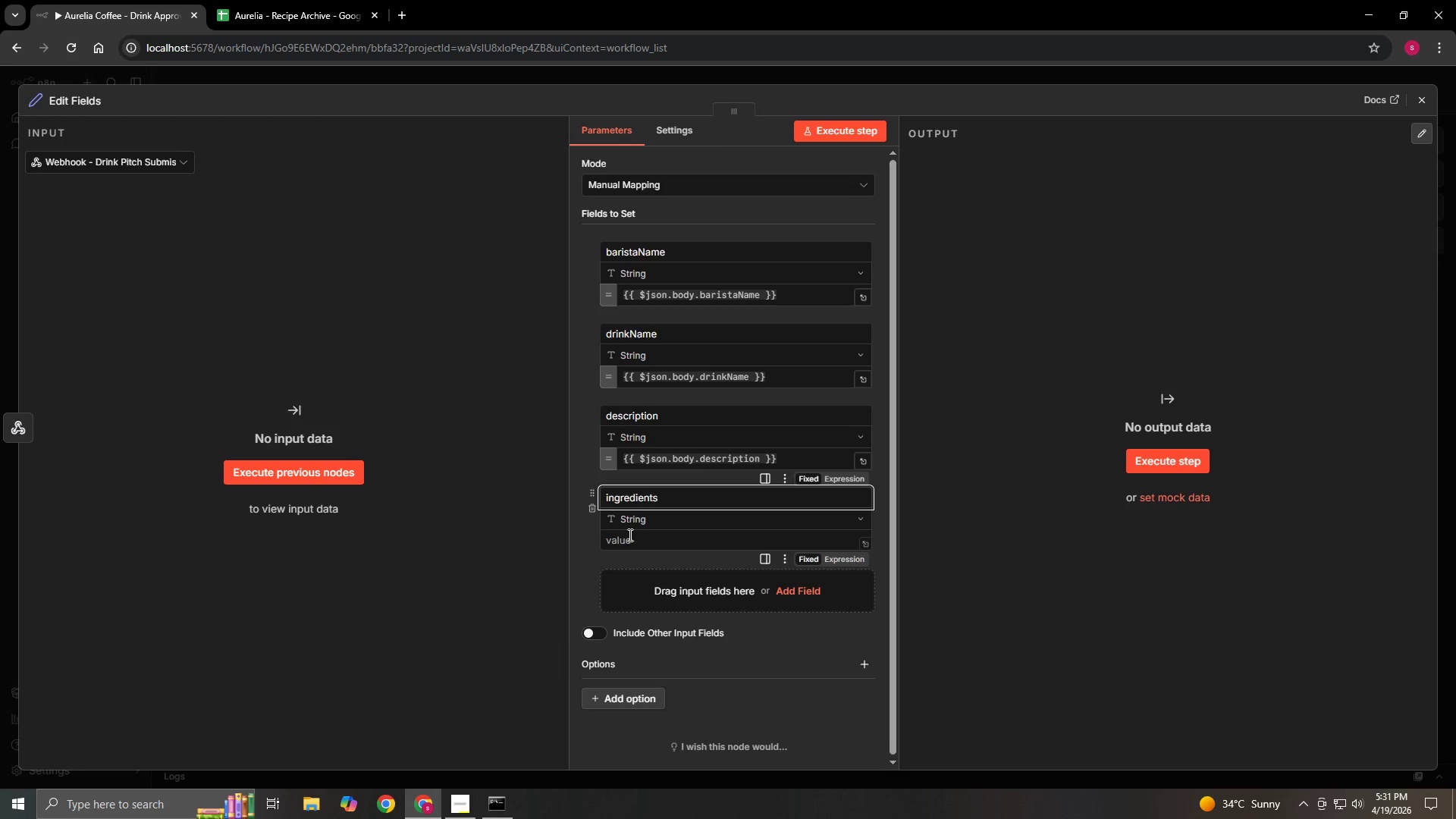 
left_click([631, 534])
 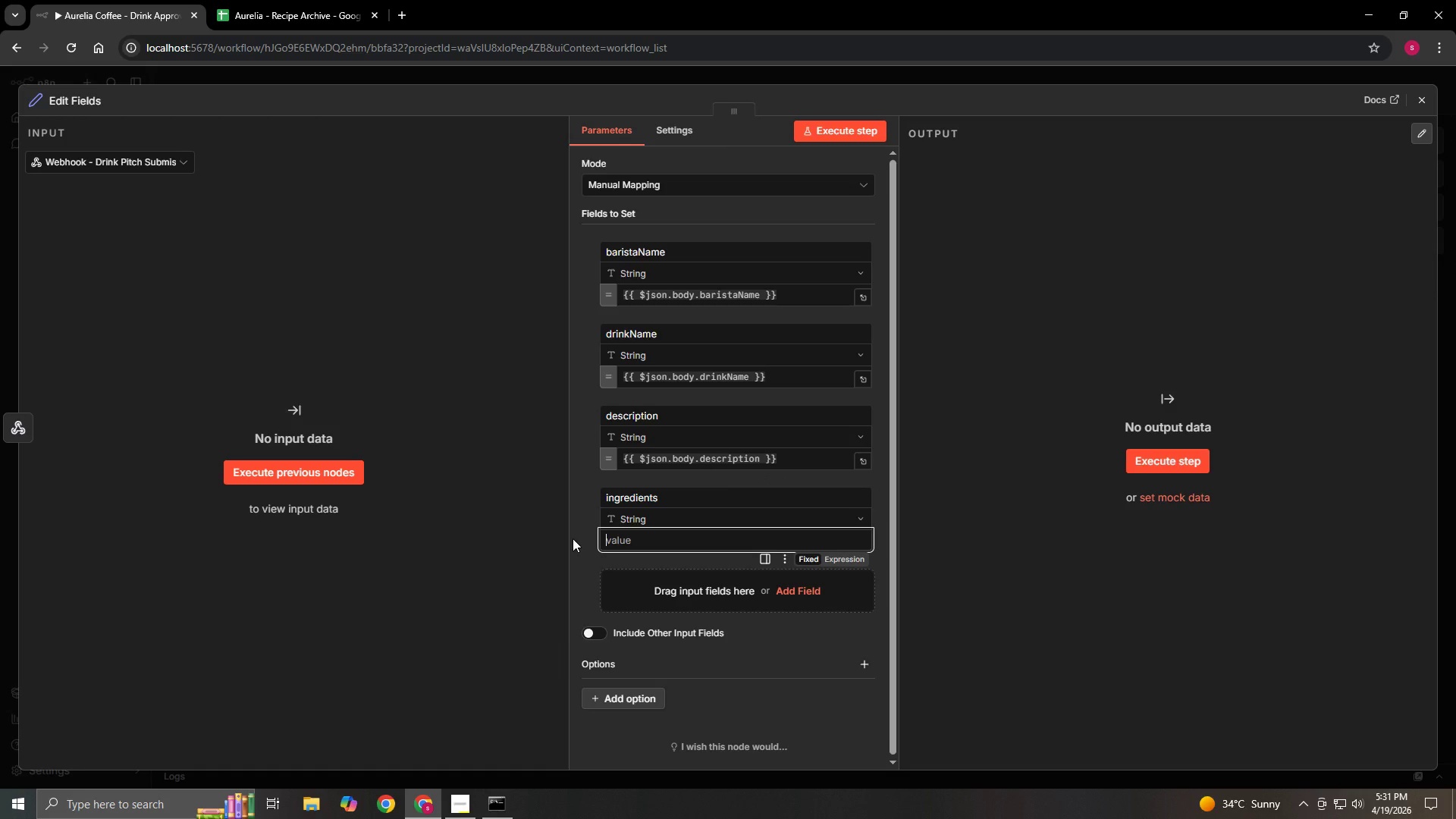 
type(={{$json.body)
 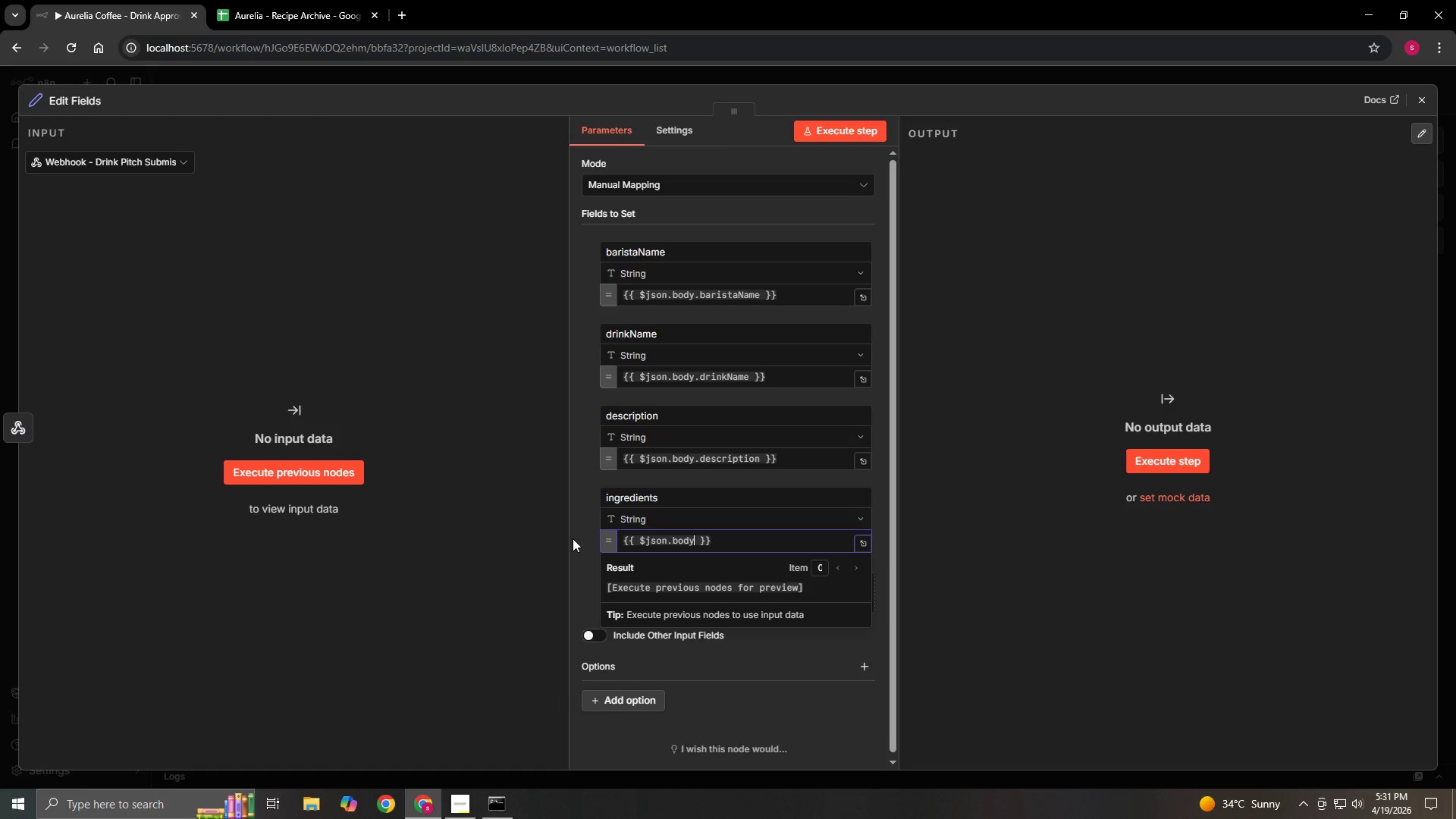 
type(.ingredients)
 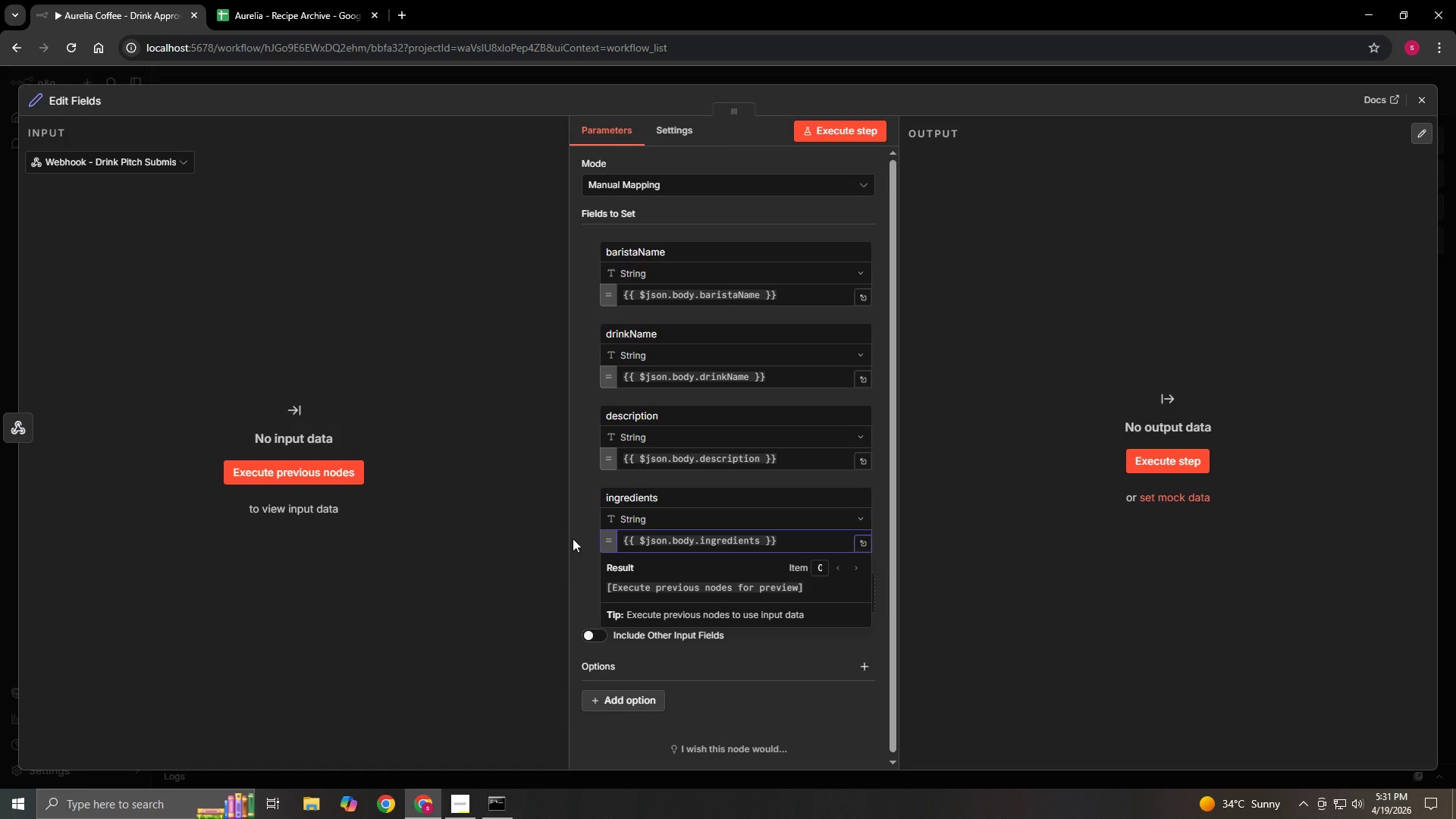 
left_click([573, 538])
 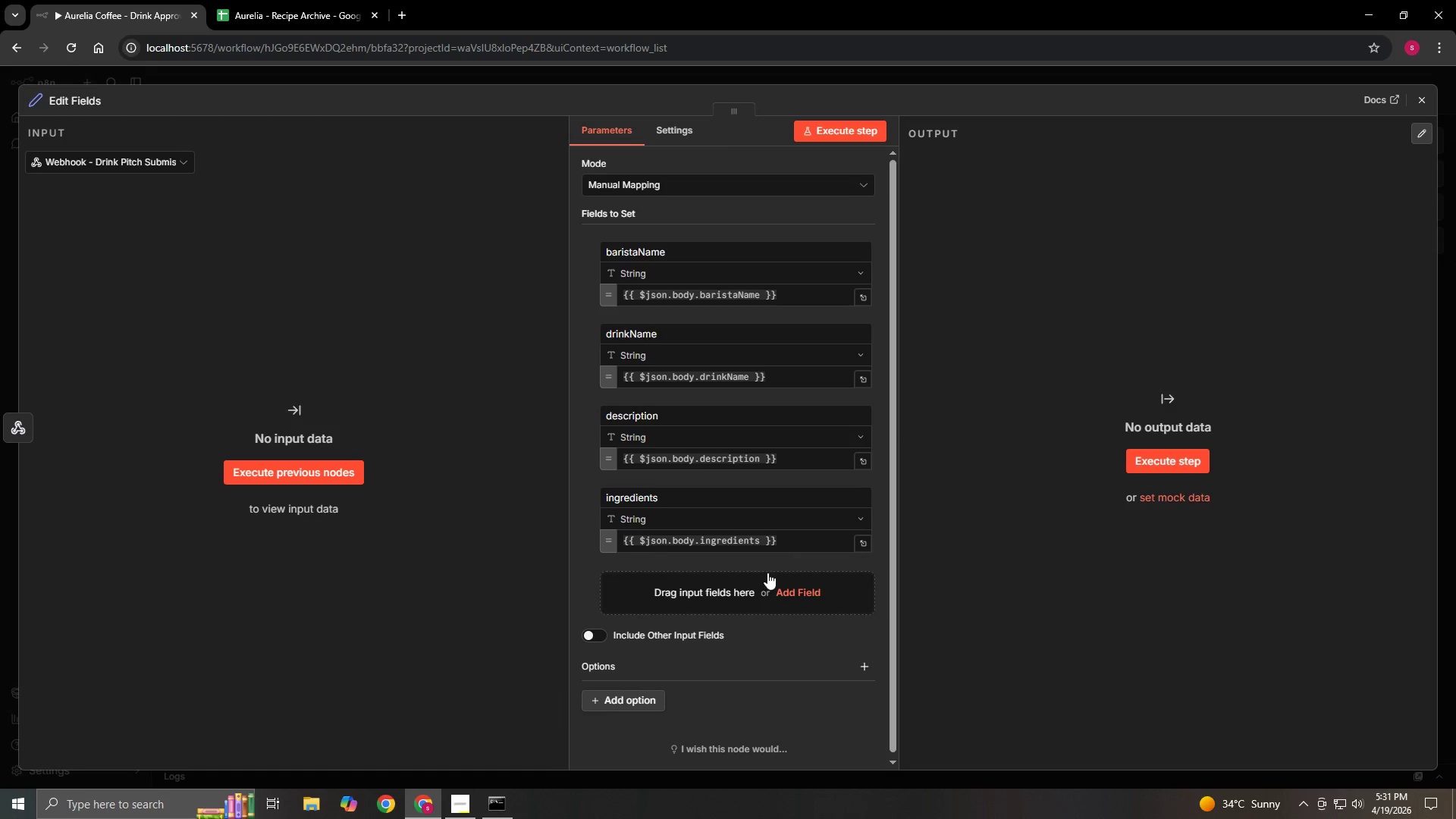 
scroll: coordinate [767, 573], scroll_direction: down, amount: 1.0
 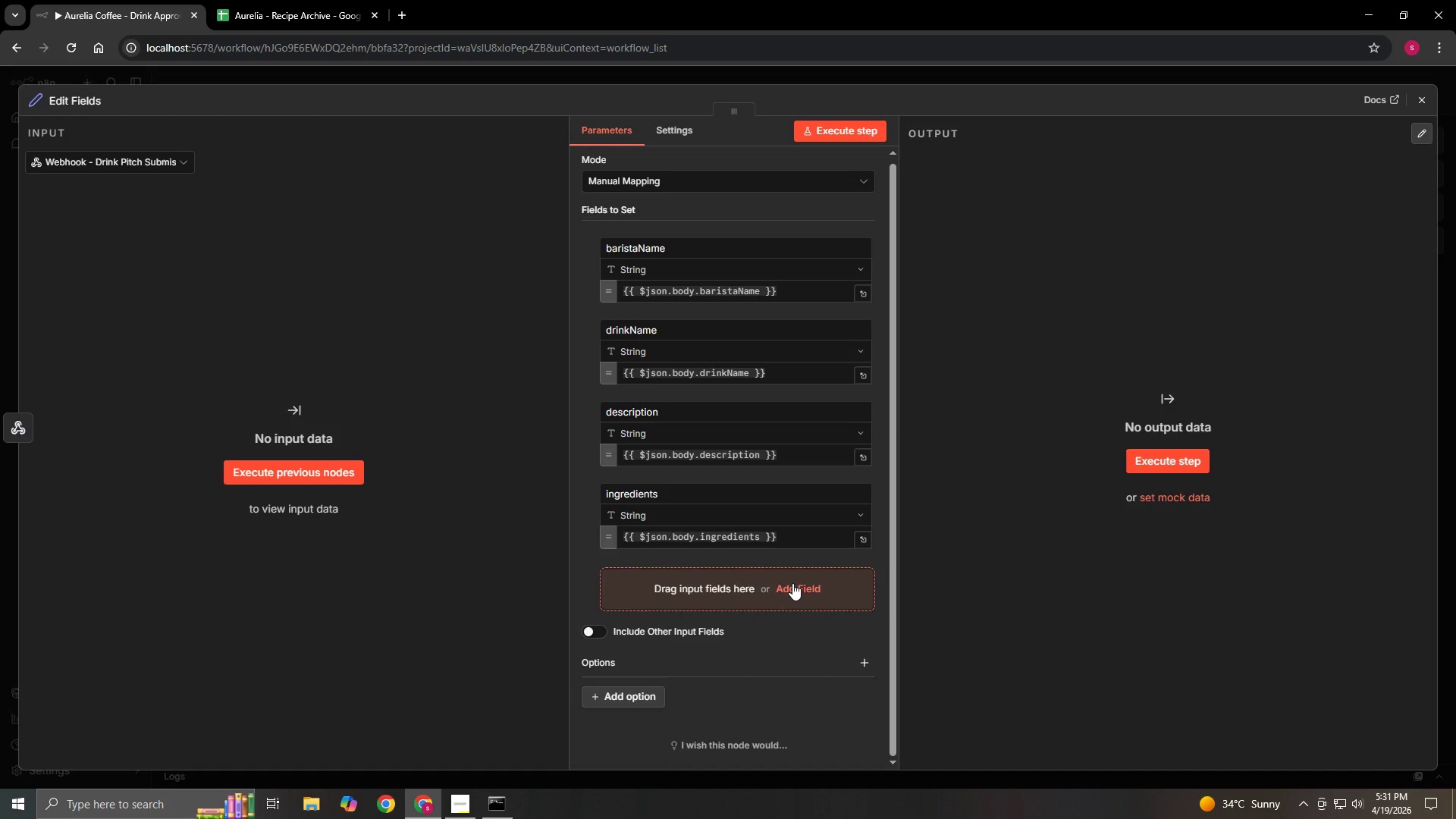 
left_click([792, 583])
 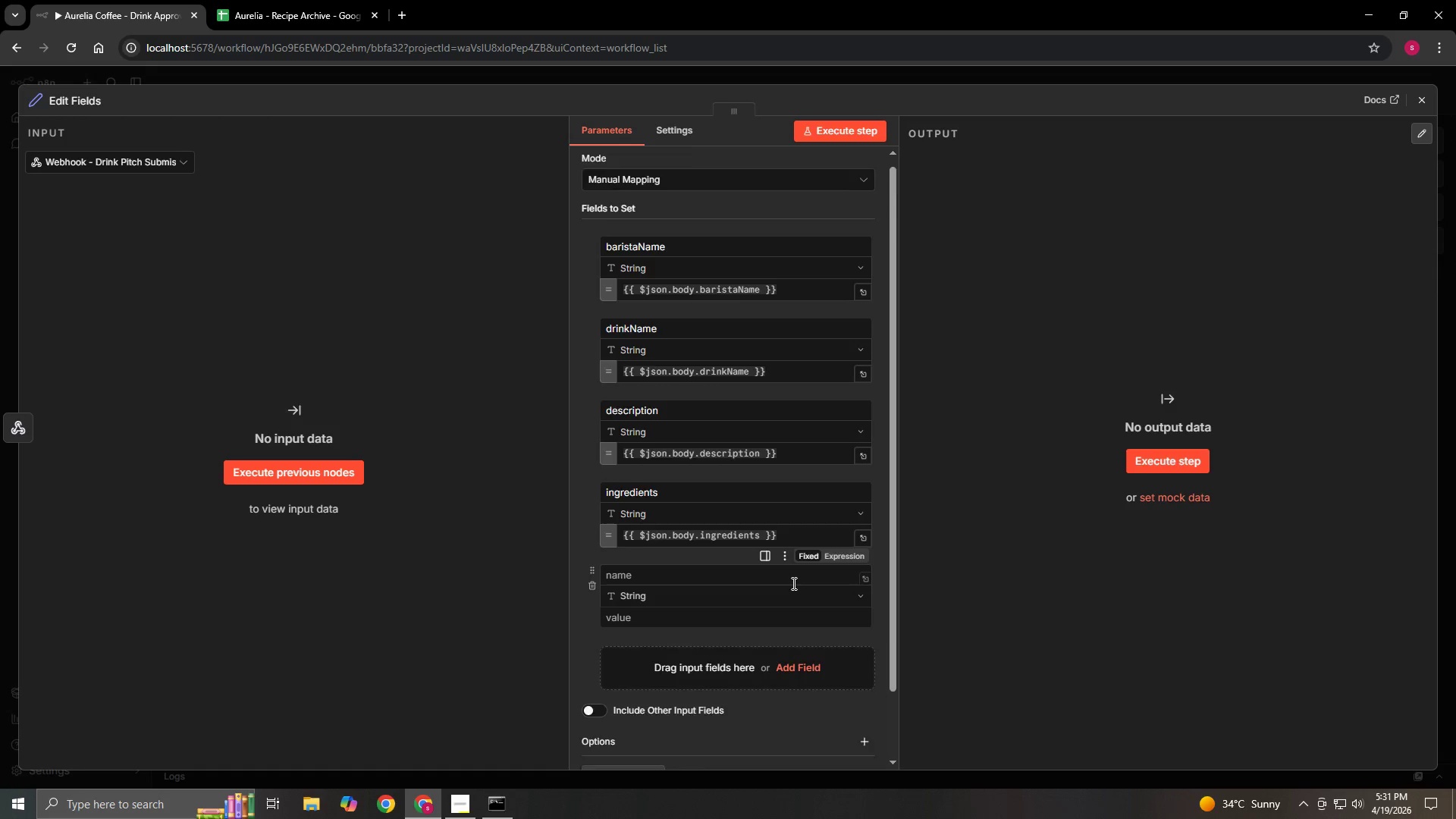 
scroll: coordinate [792, 583], scroll_direction: down, amount: 2.0
 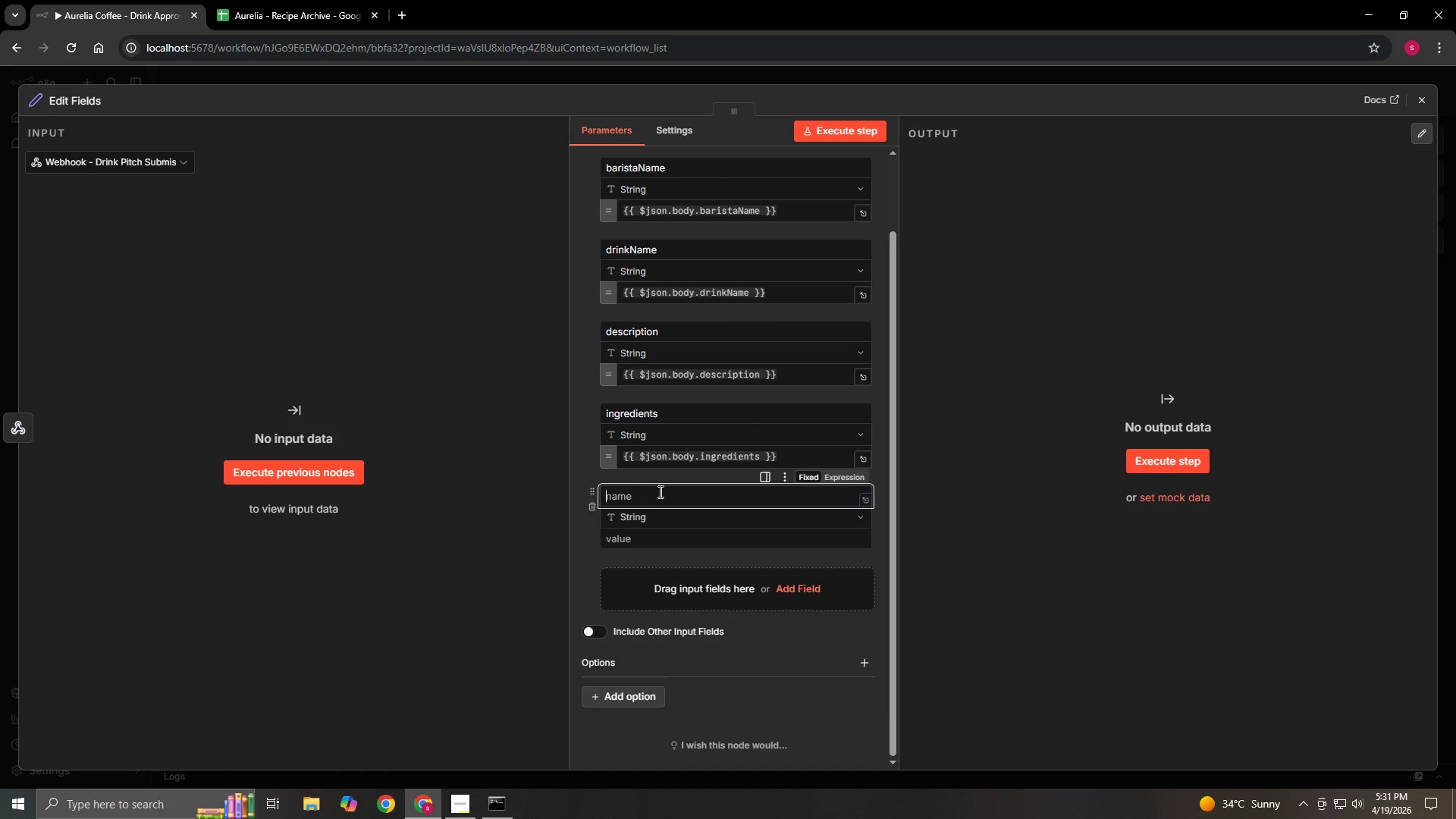 
left_click([659, 491])
 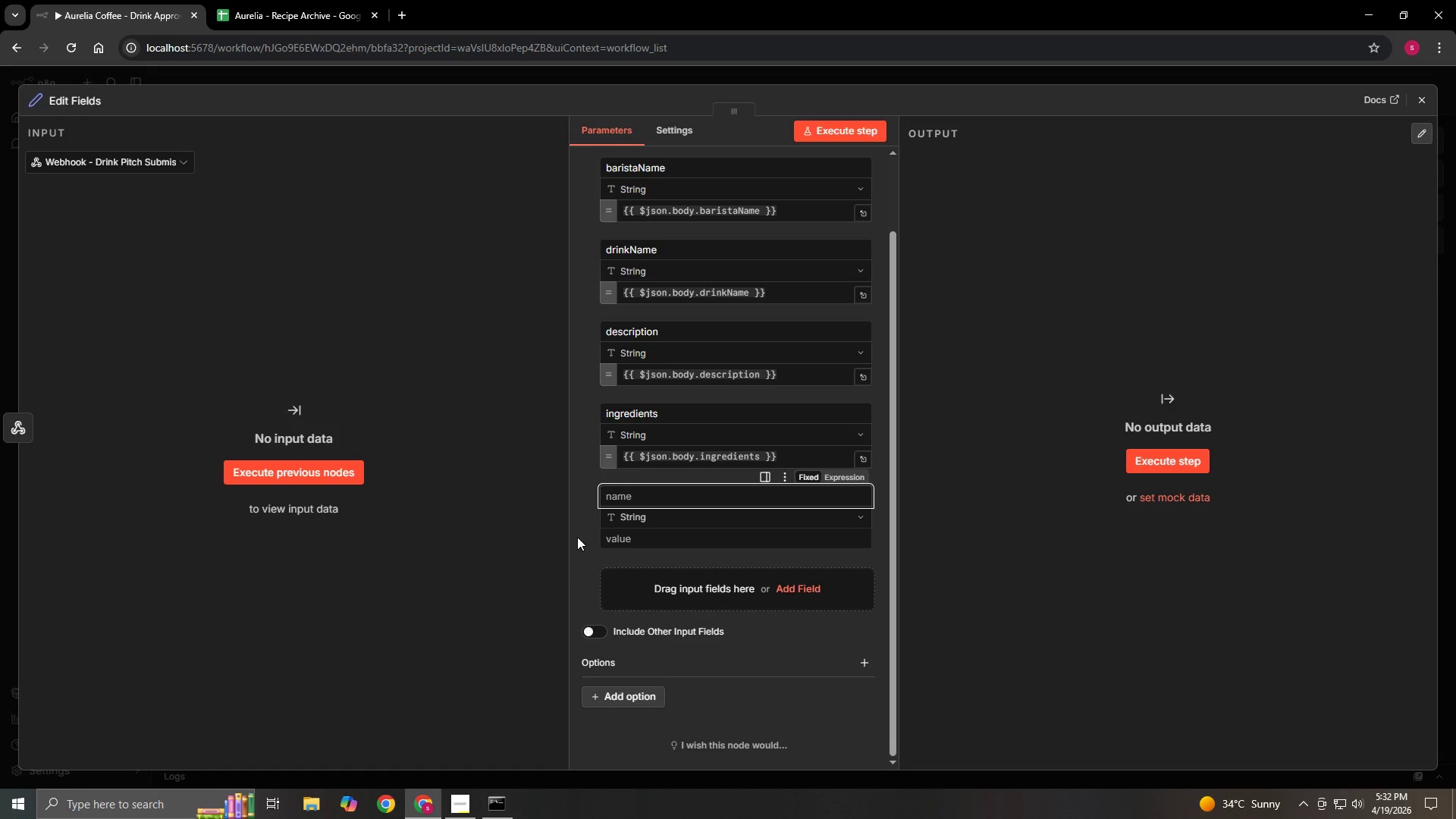 
type(costPerServing)
 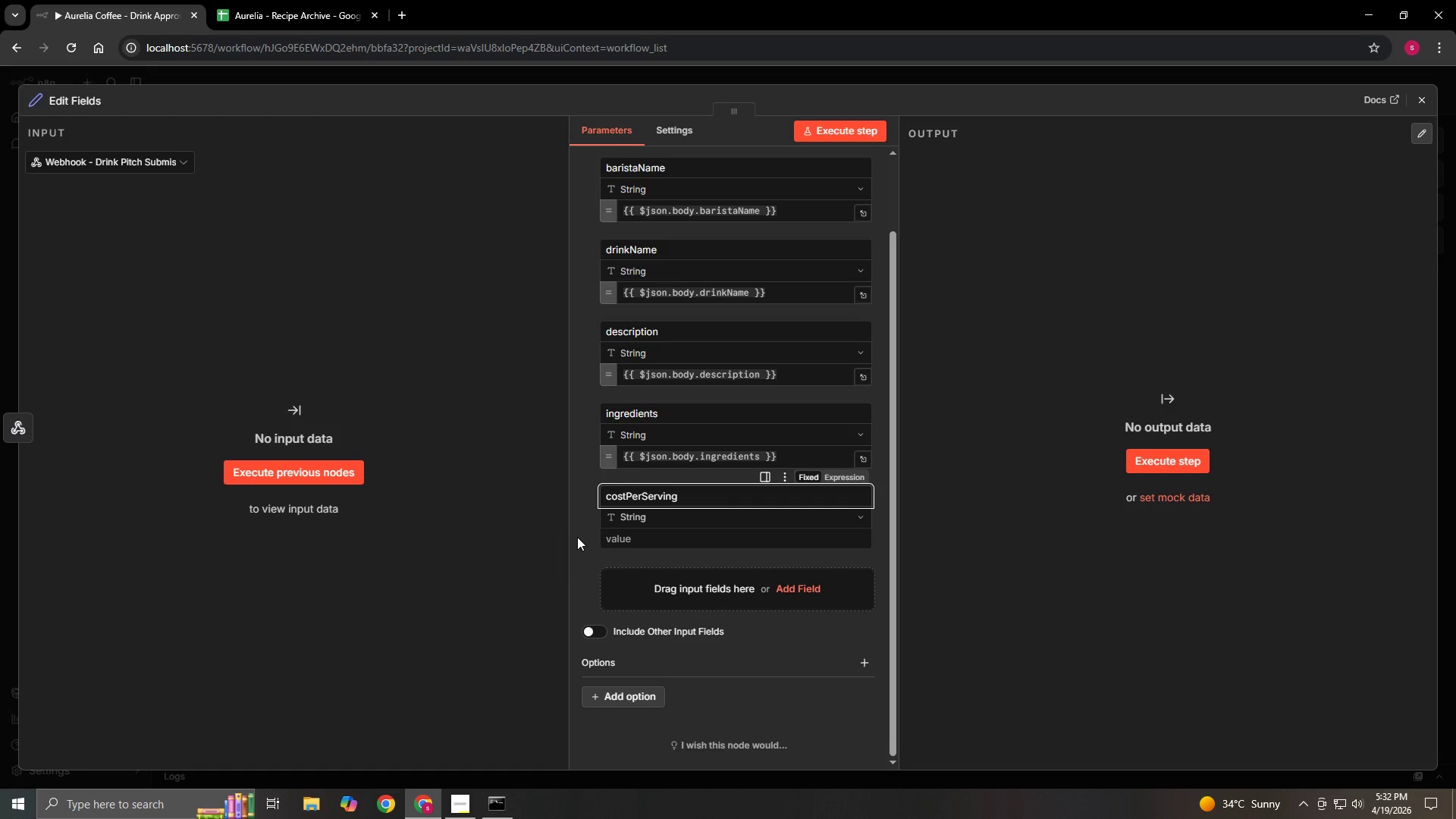 
left_click([577, 537])
 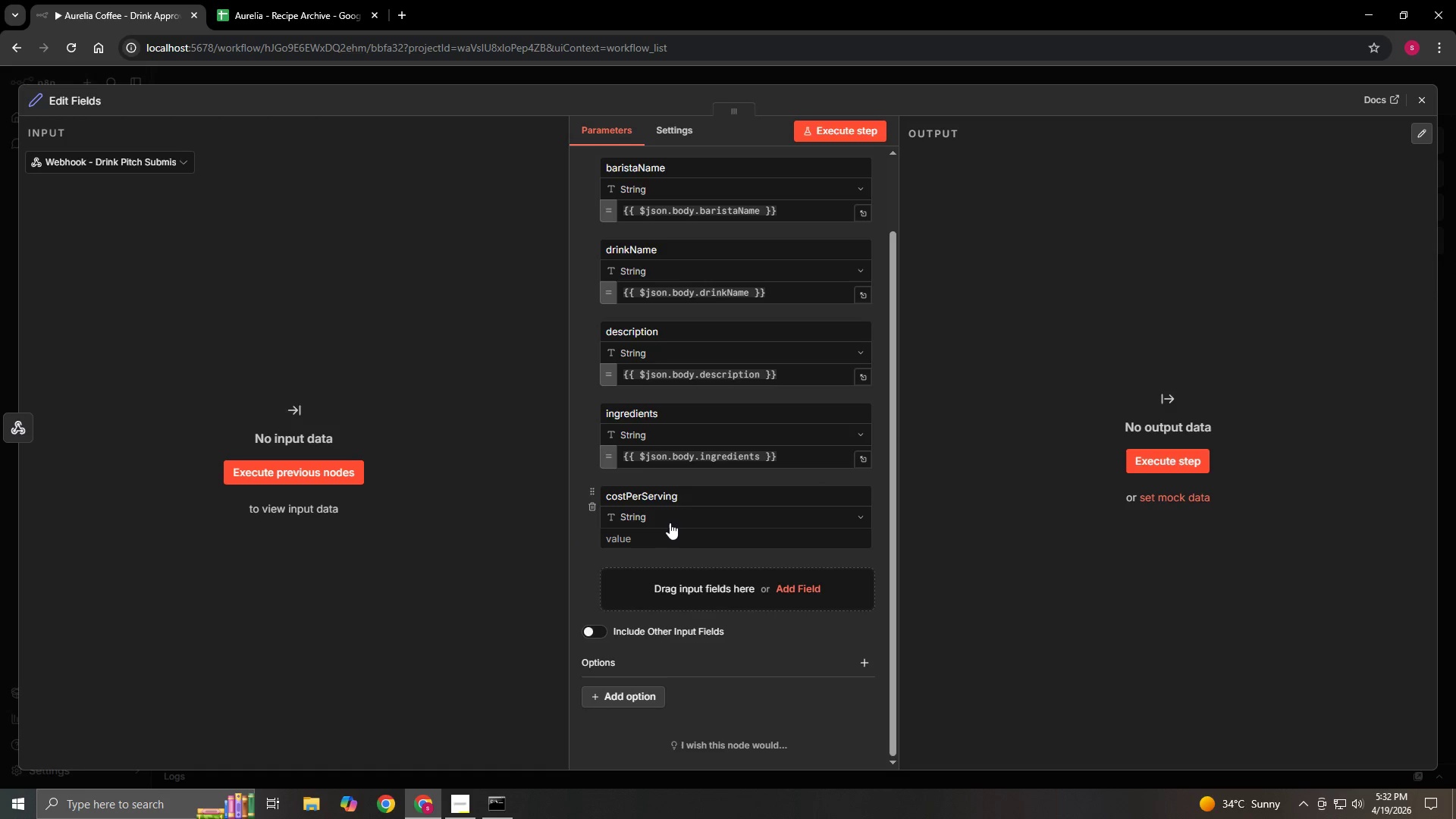 
left_click([670, 522])
 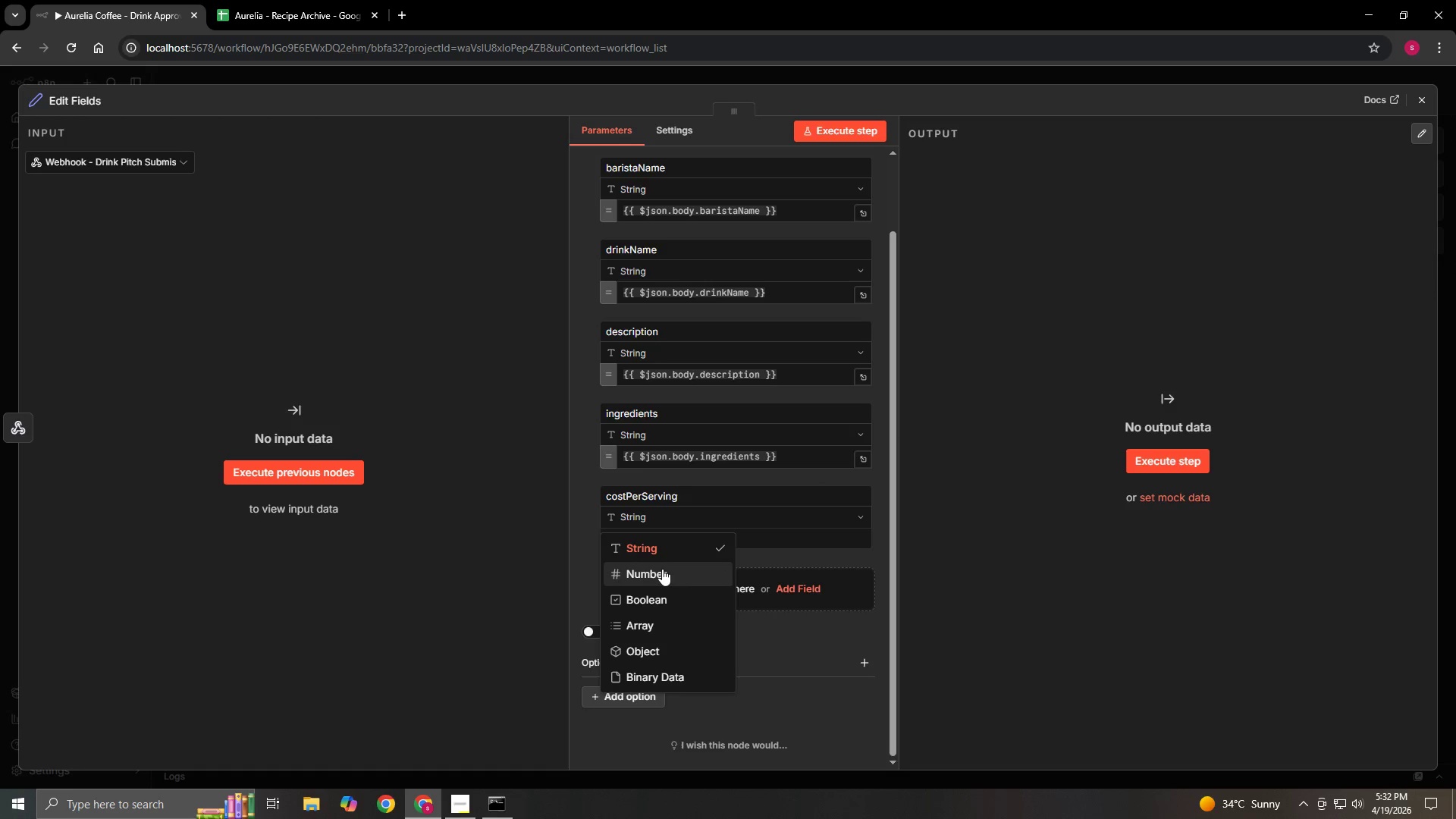 
left_click([662, 570])
 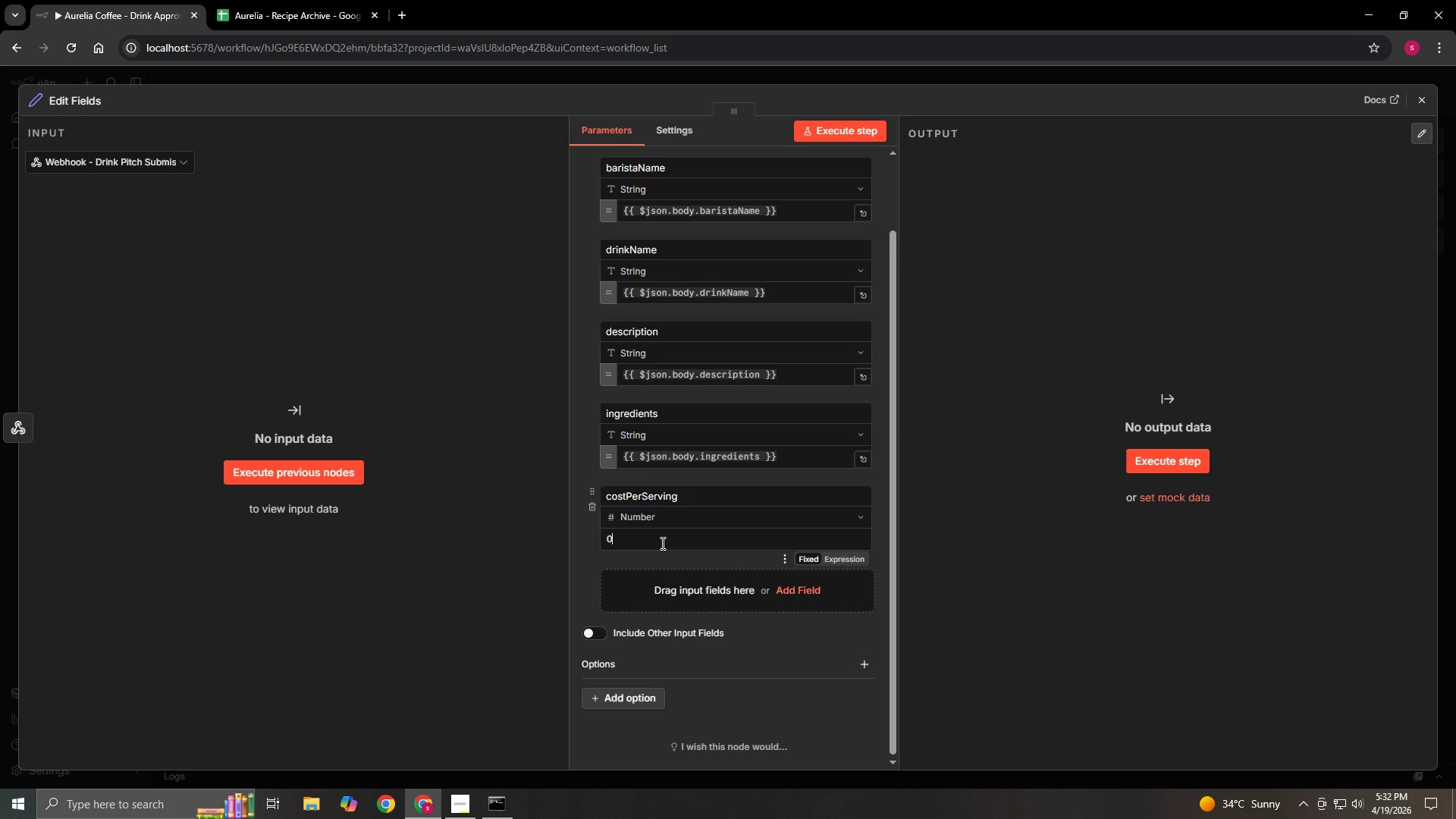 
left_click([661, 543])
 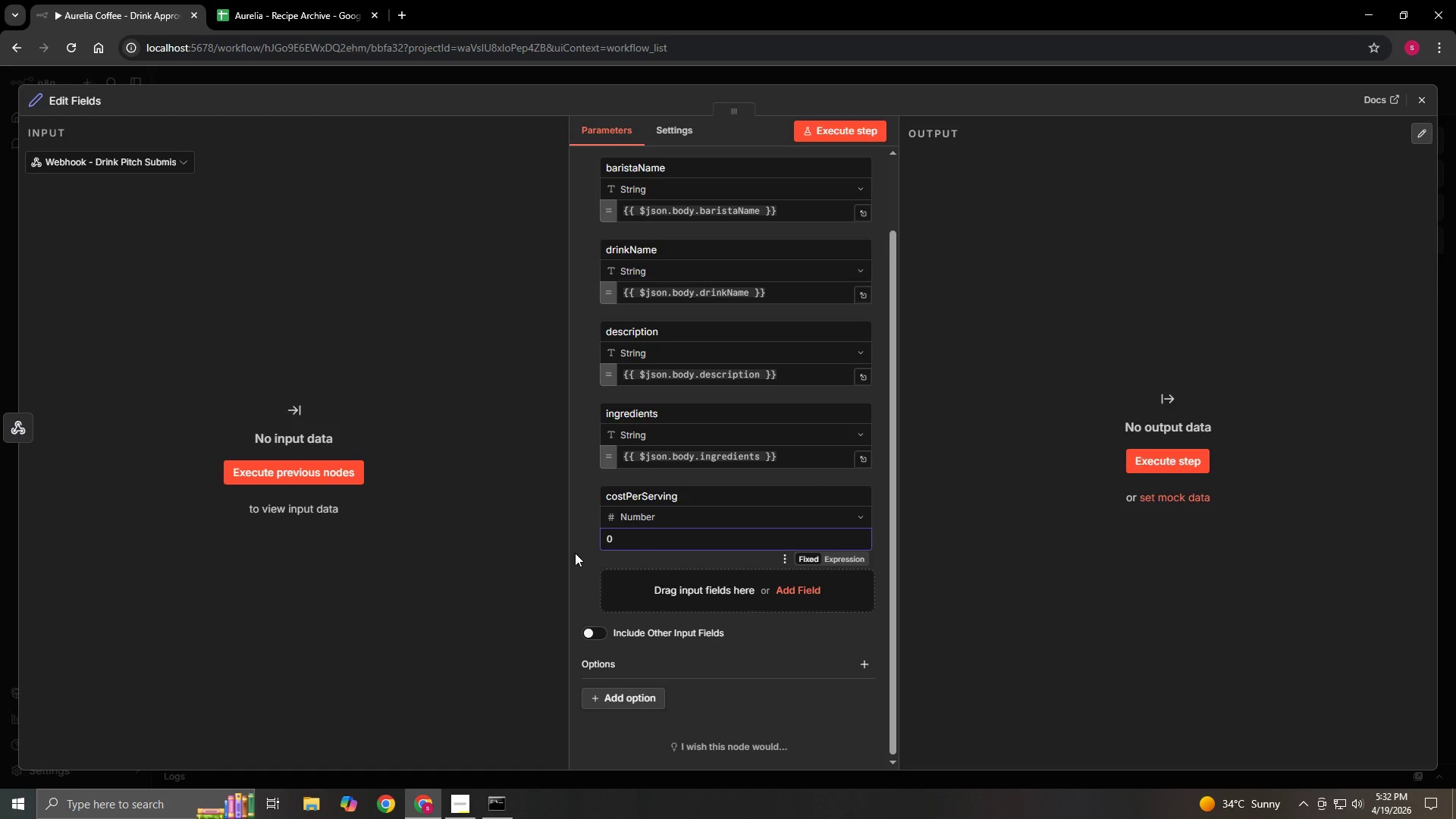 
key(Backspace)
 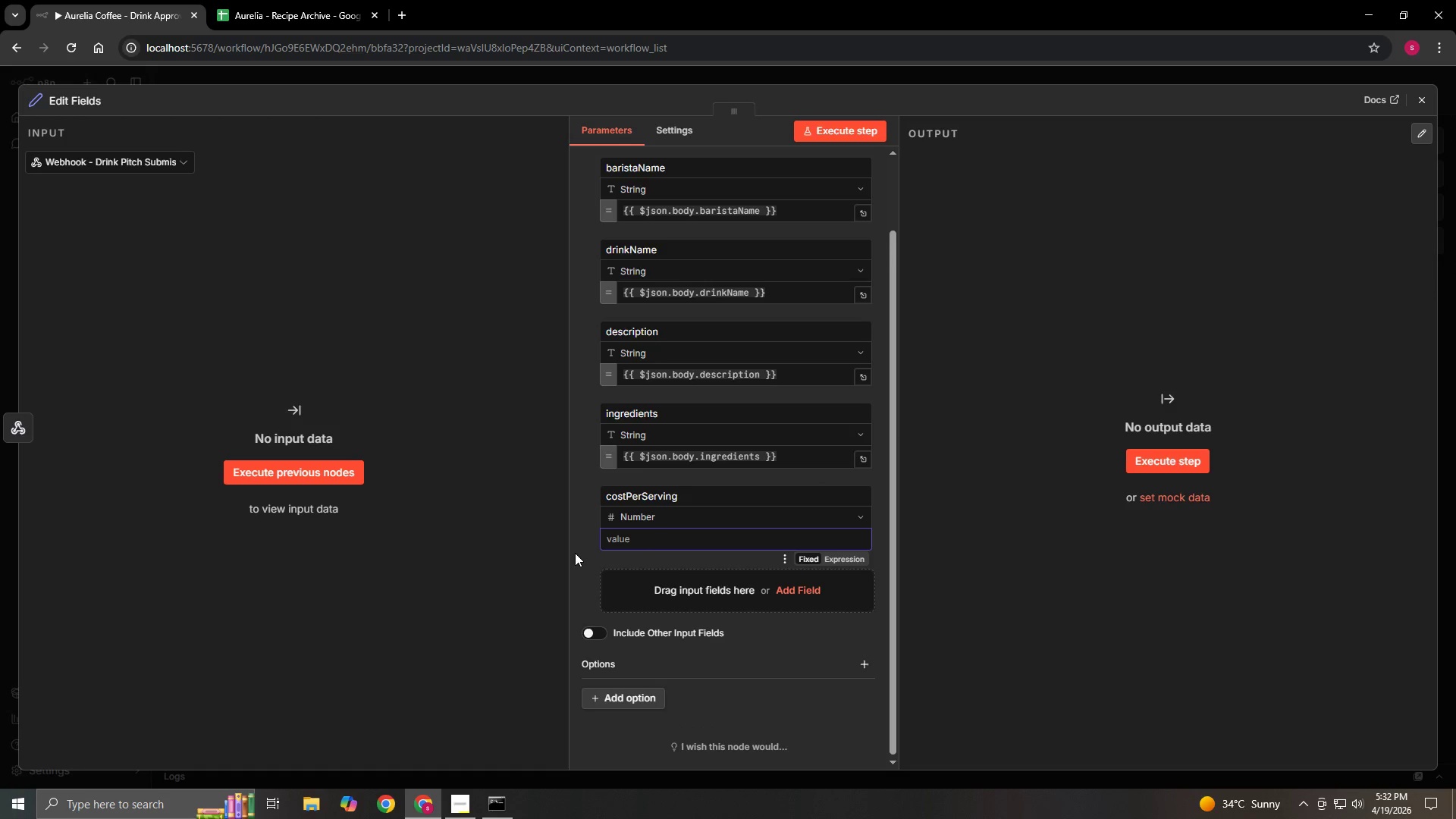 
key(Equal)
 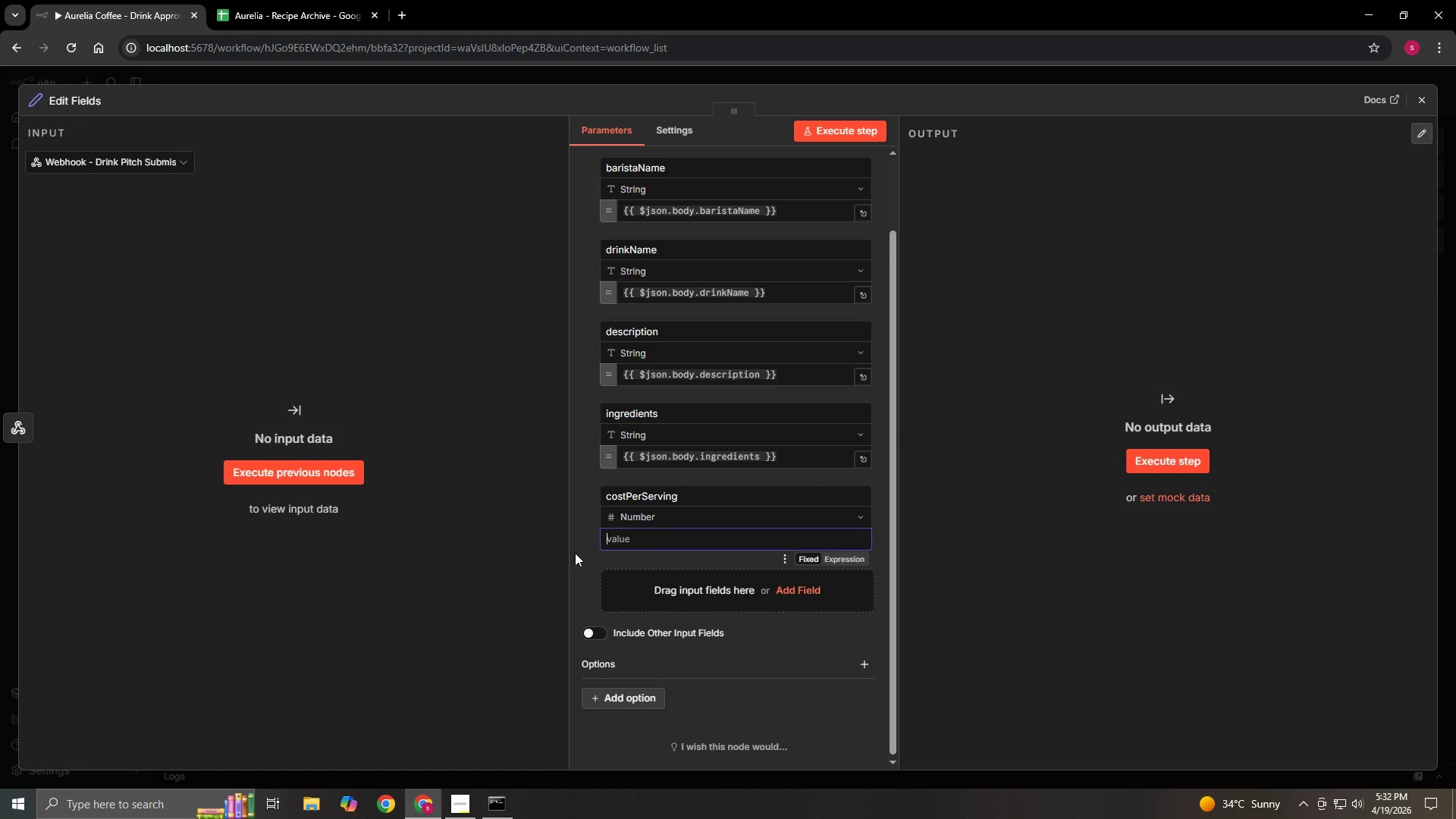 
key(Equal)
 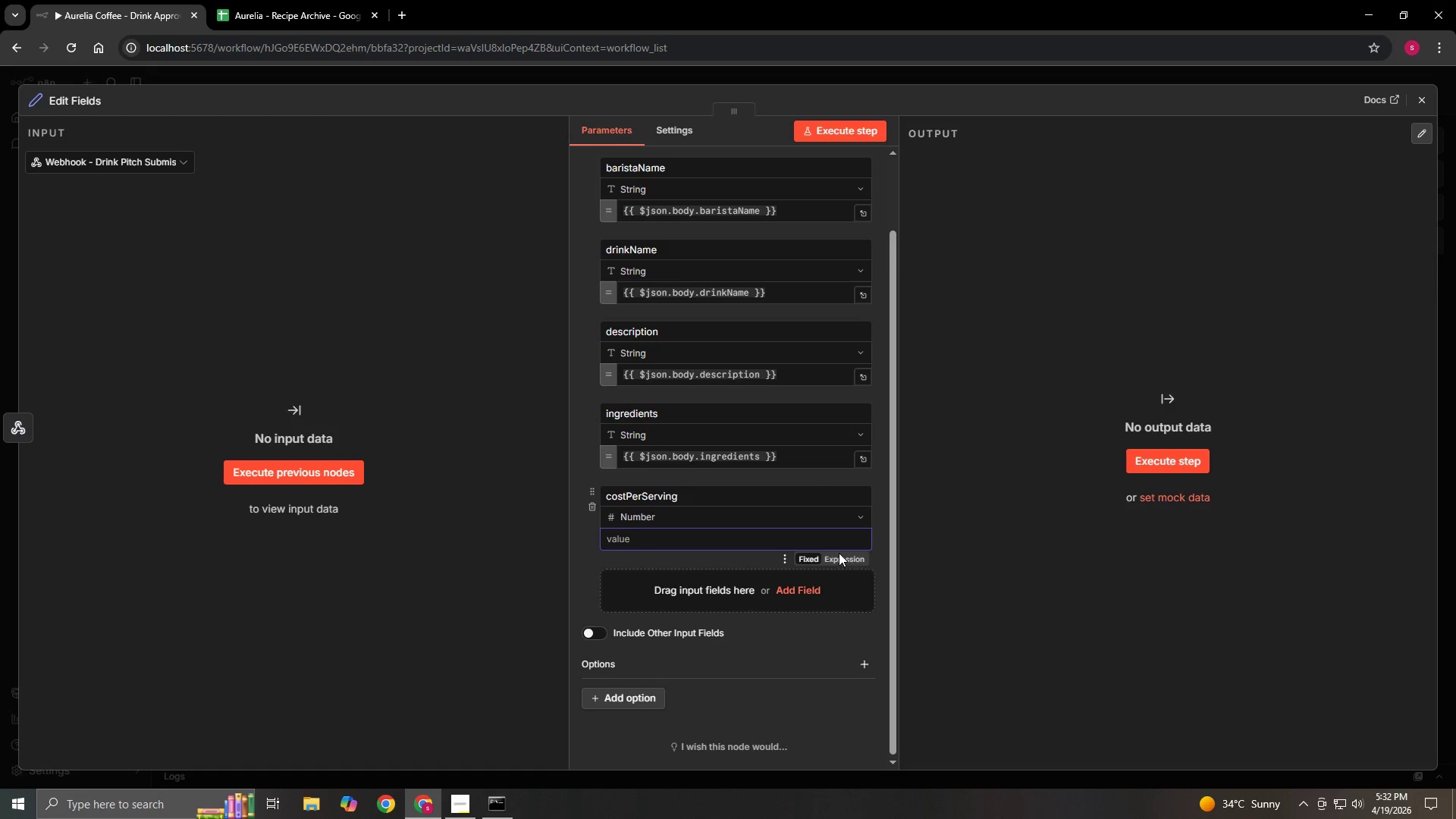 
left_click([837, 555])
 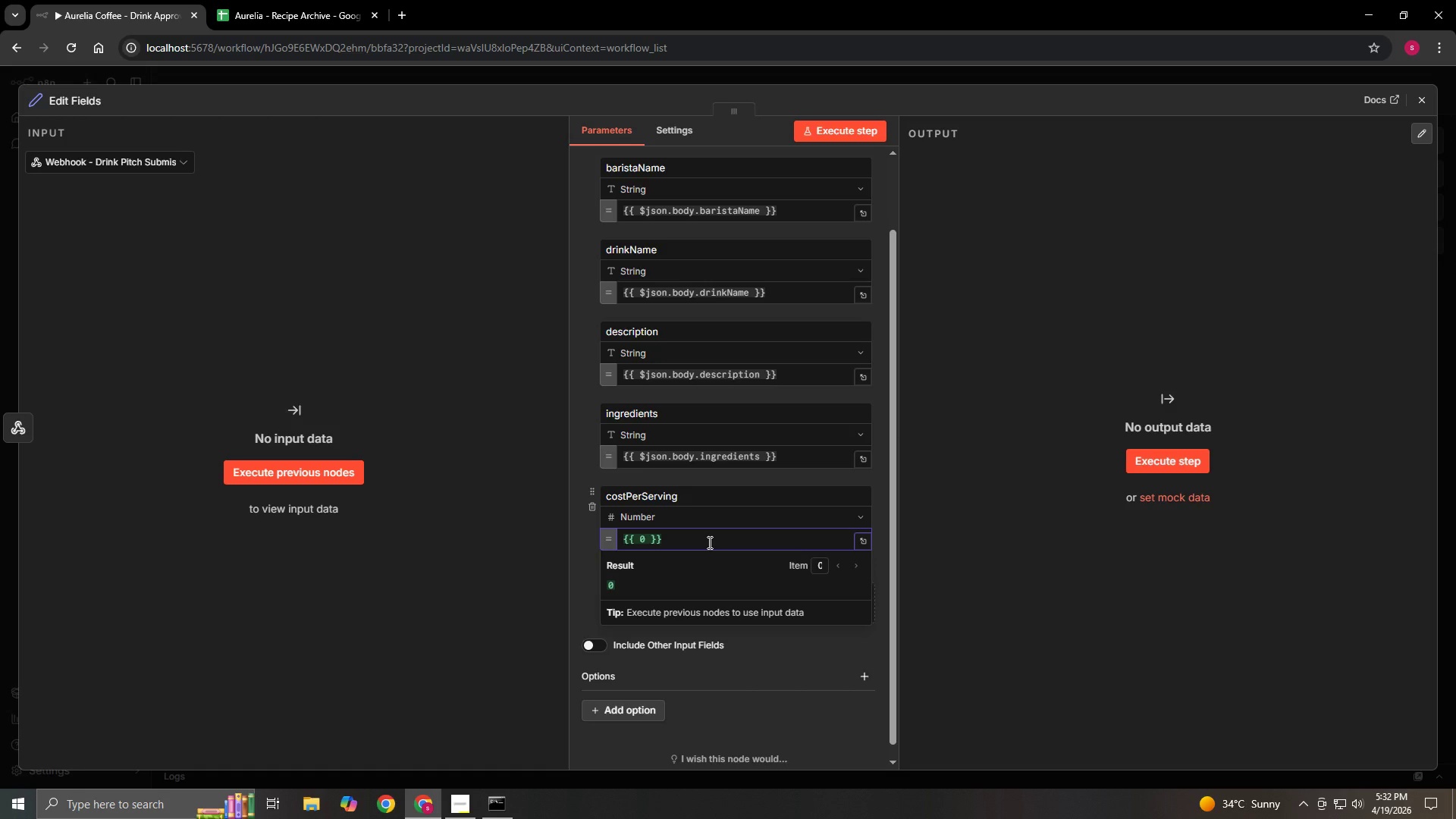 
key(Backspace)
type($json.body.costp)
key(Backspace)
type(Pers)
key(Backspace)
type(Serving)
 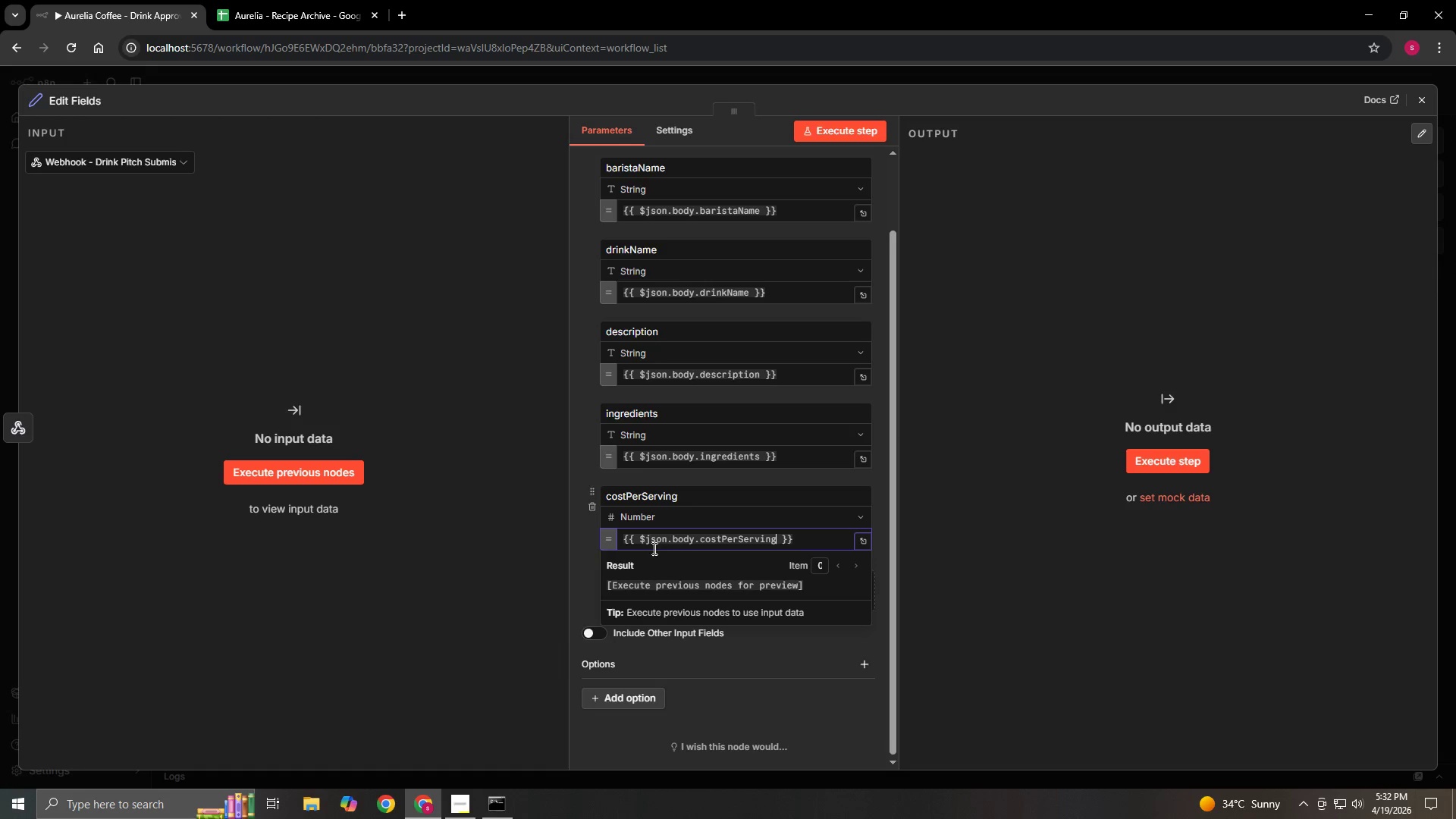 
left_click([579, 563])
 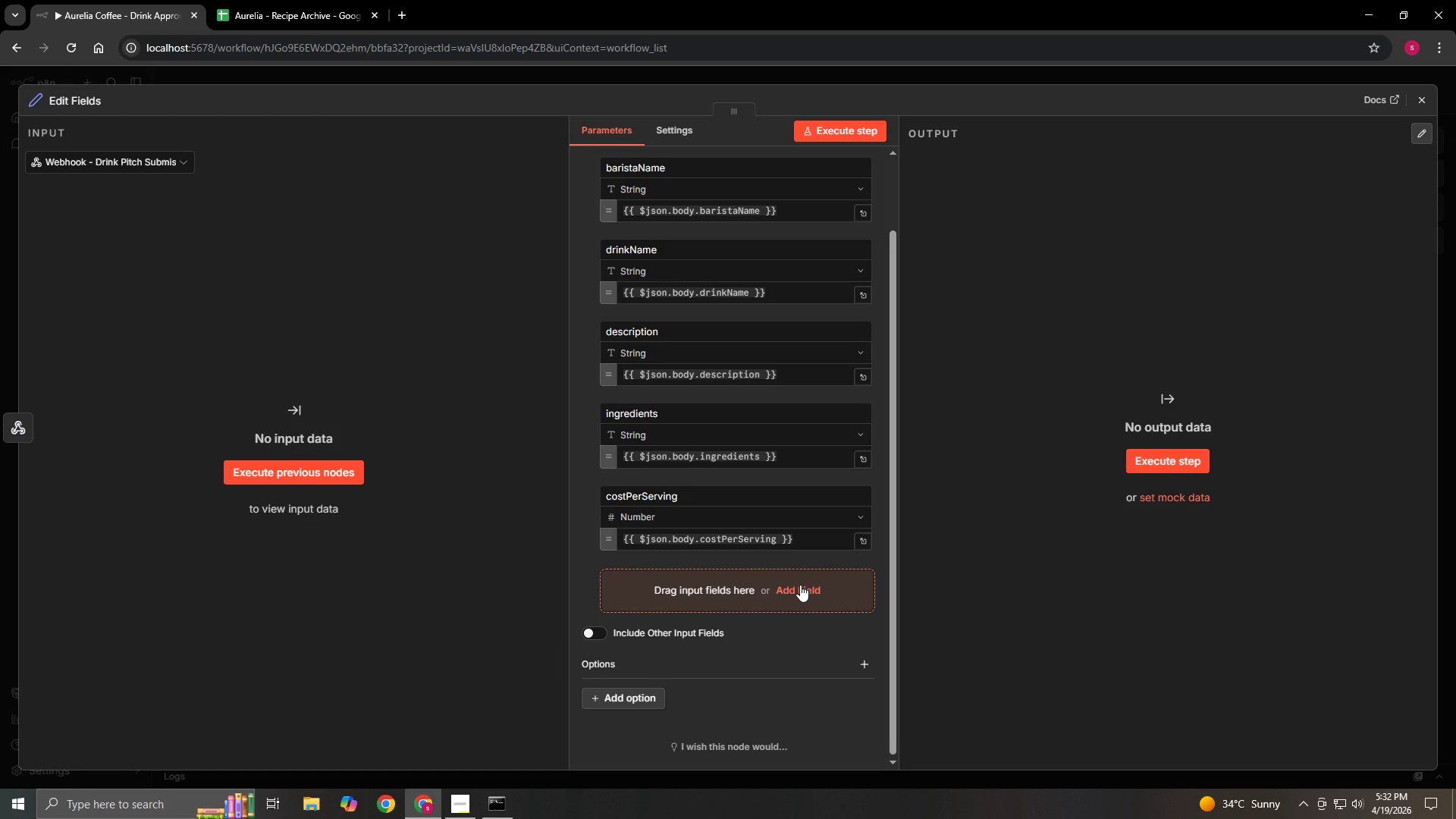 
left_click([800, 585])
 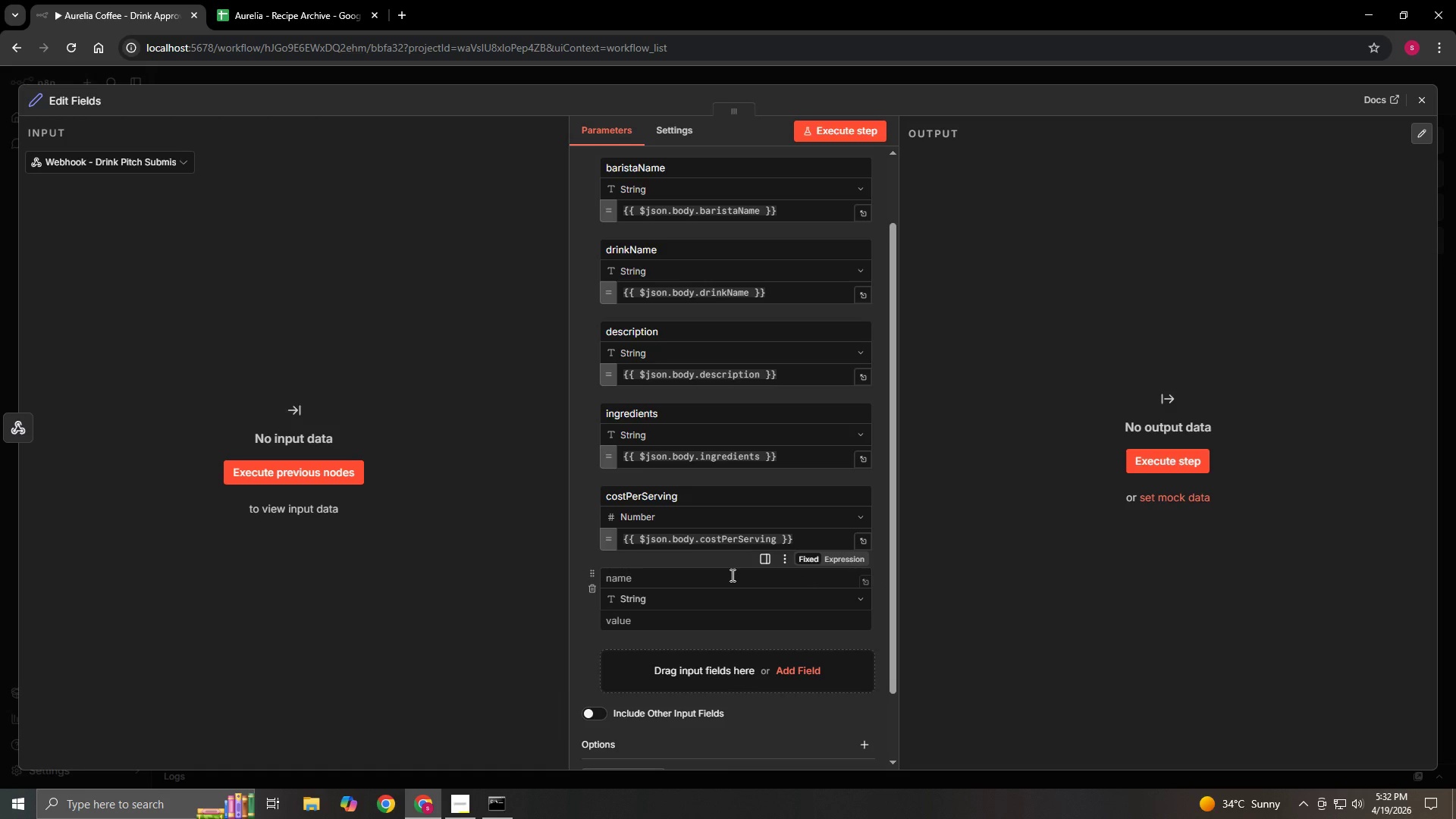 
left_click([731, 575])
 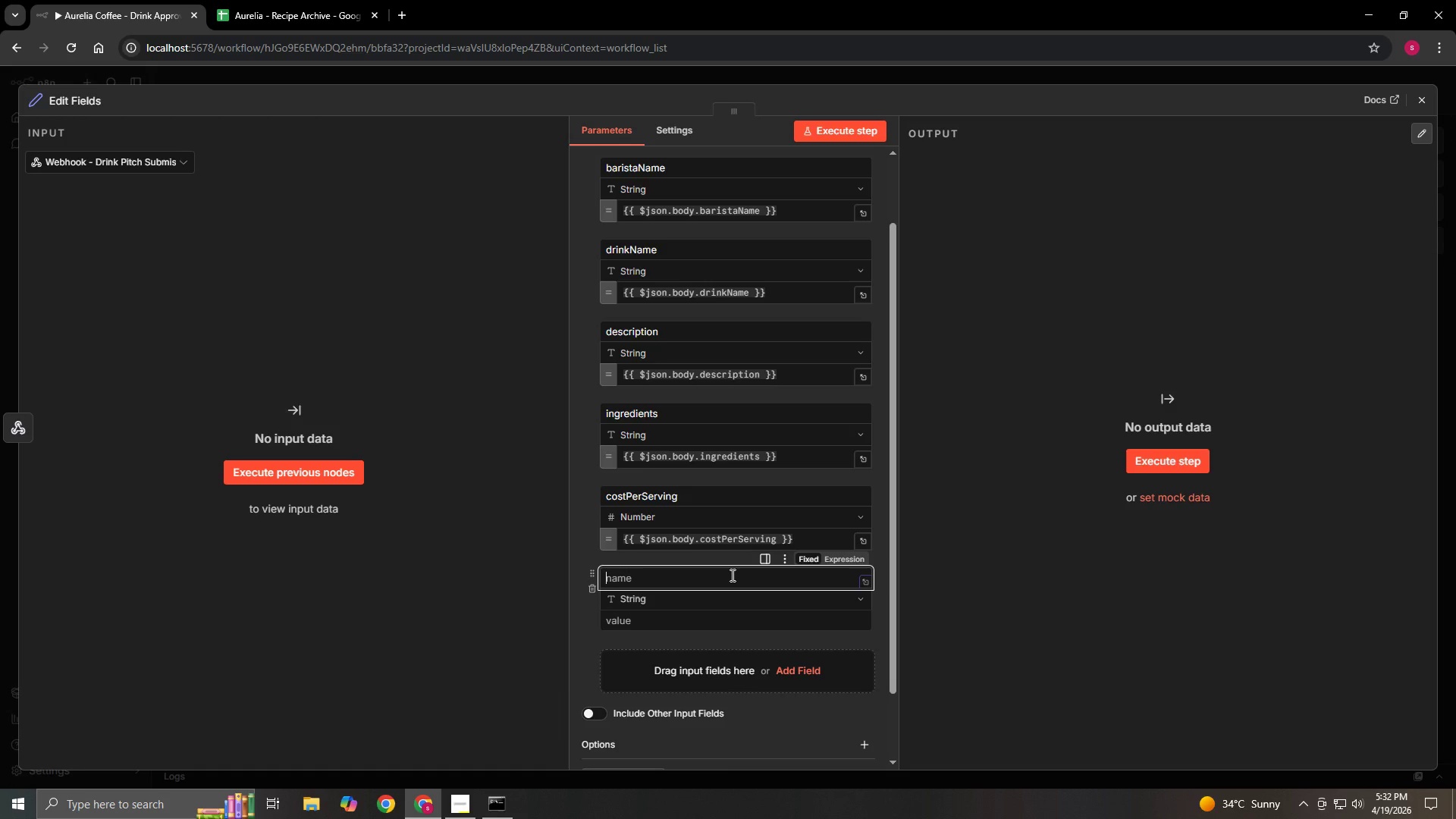 
hold_key(key=ShiftLeft, duration=0.42)
 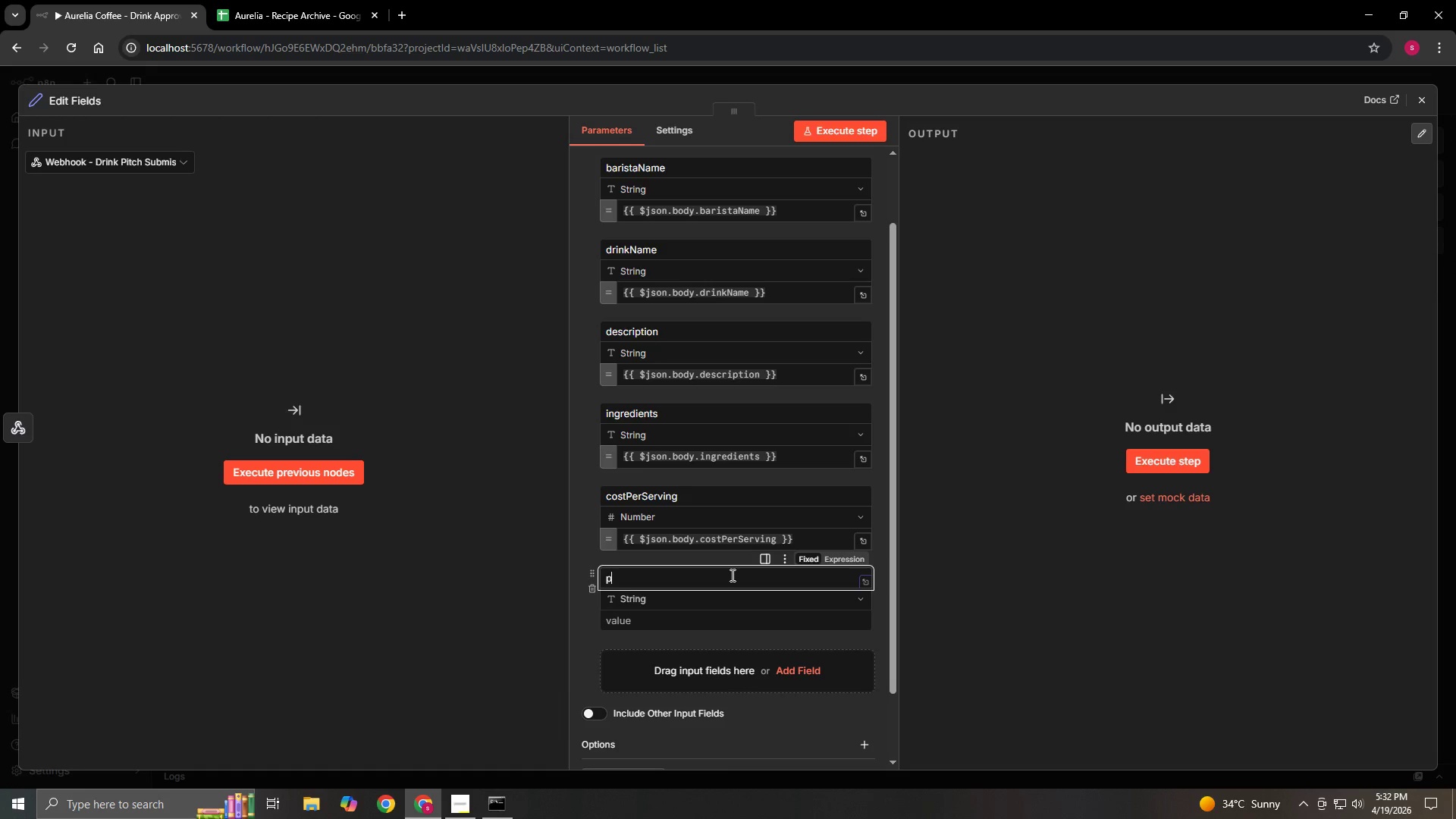 
type(photoLink)
 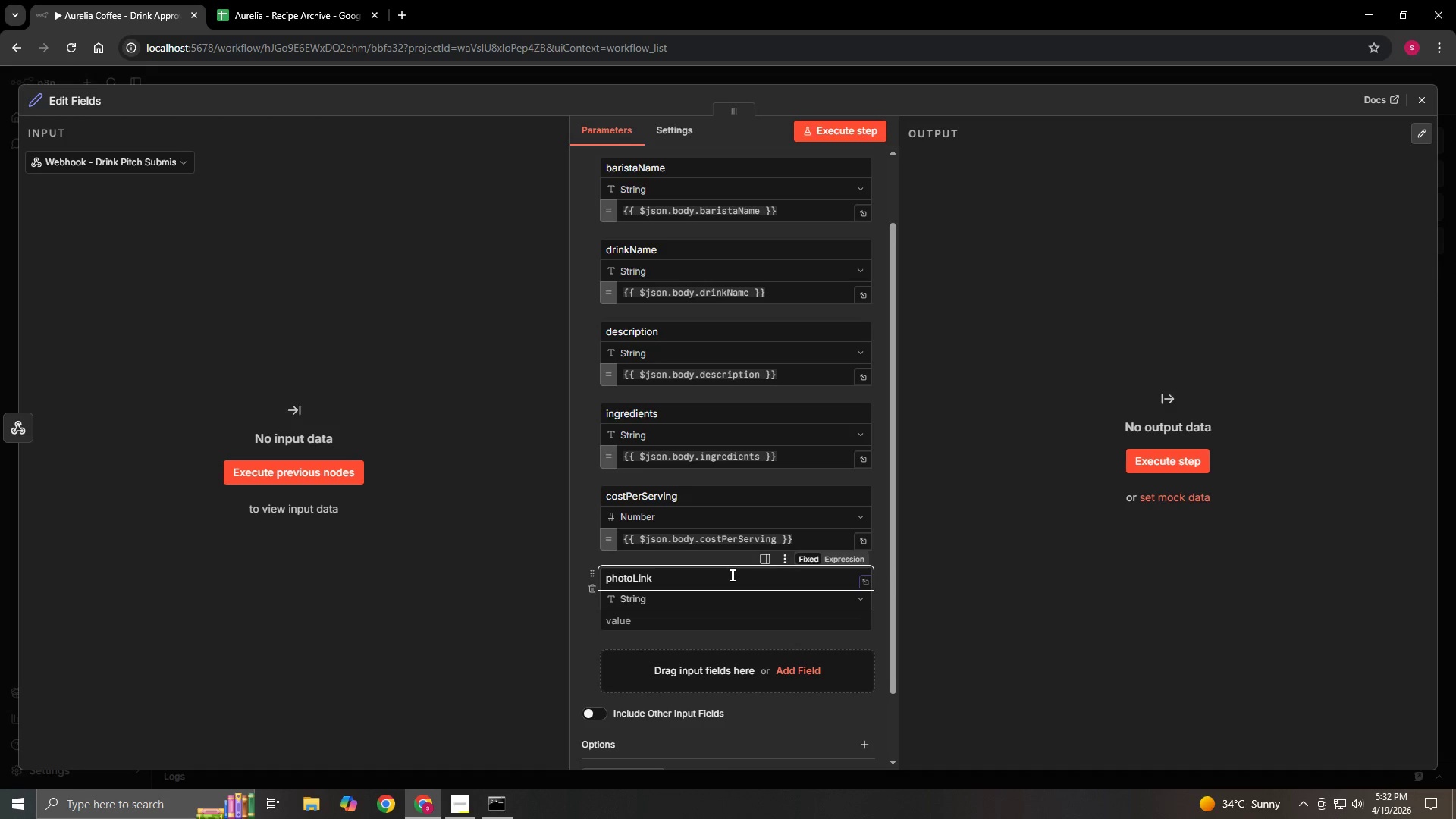 
left_click([669, 616])
 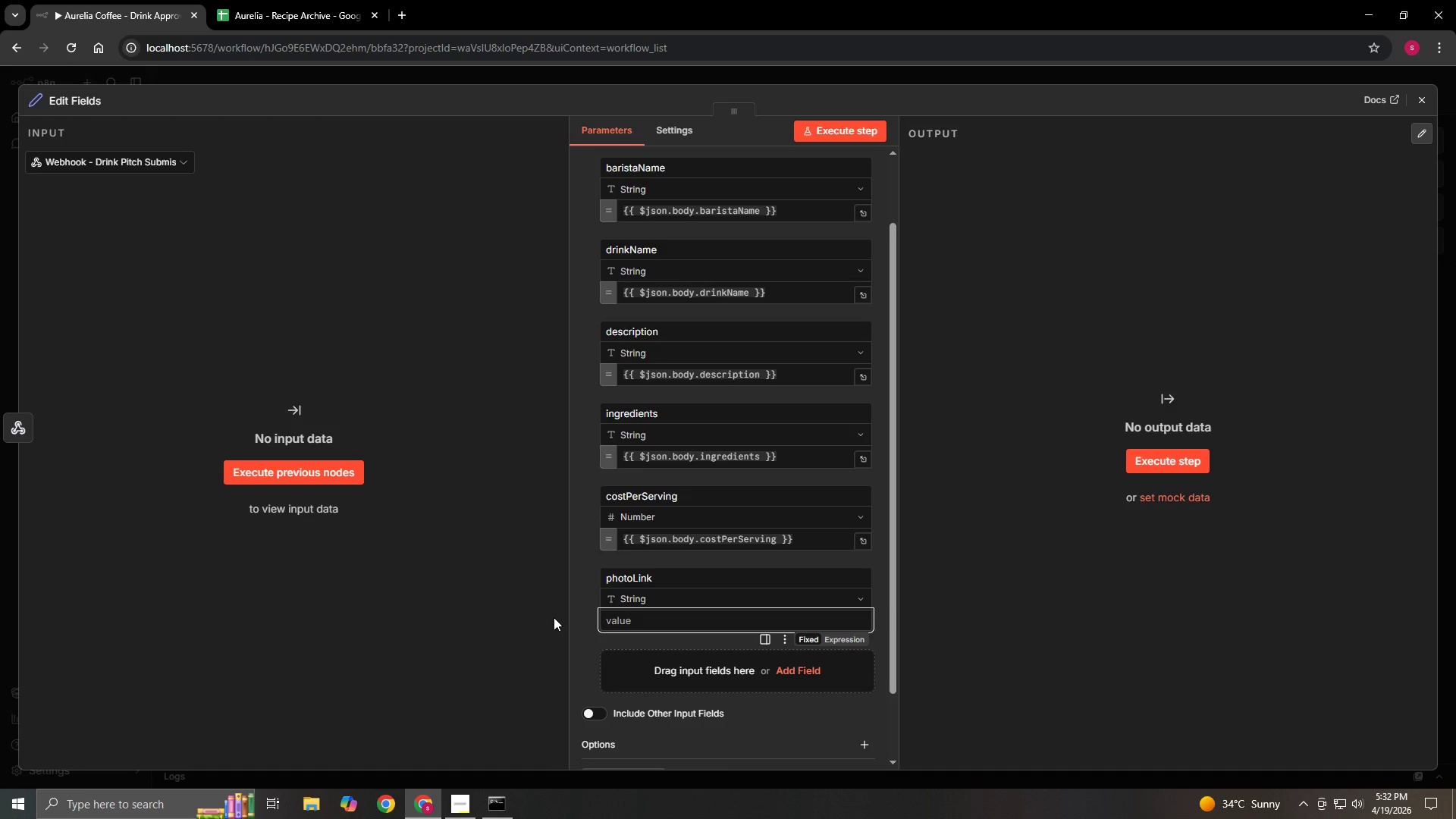 
type(={{$json.body.photoLink)
 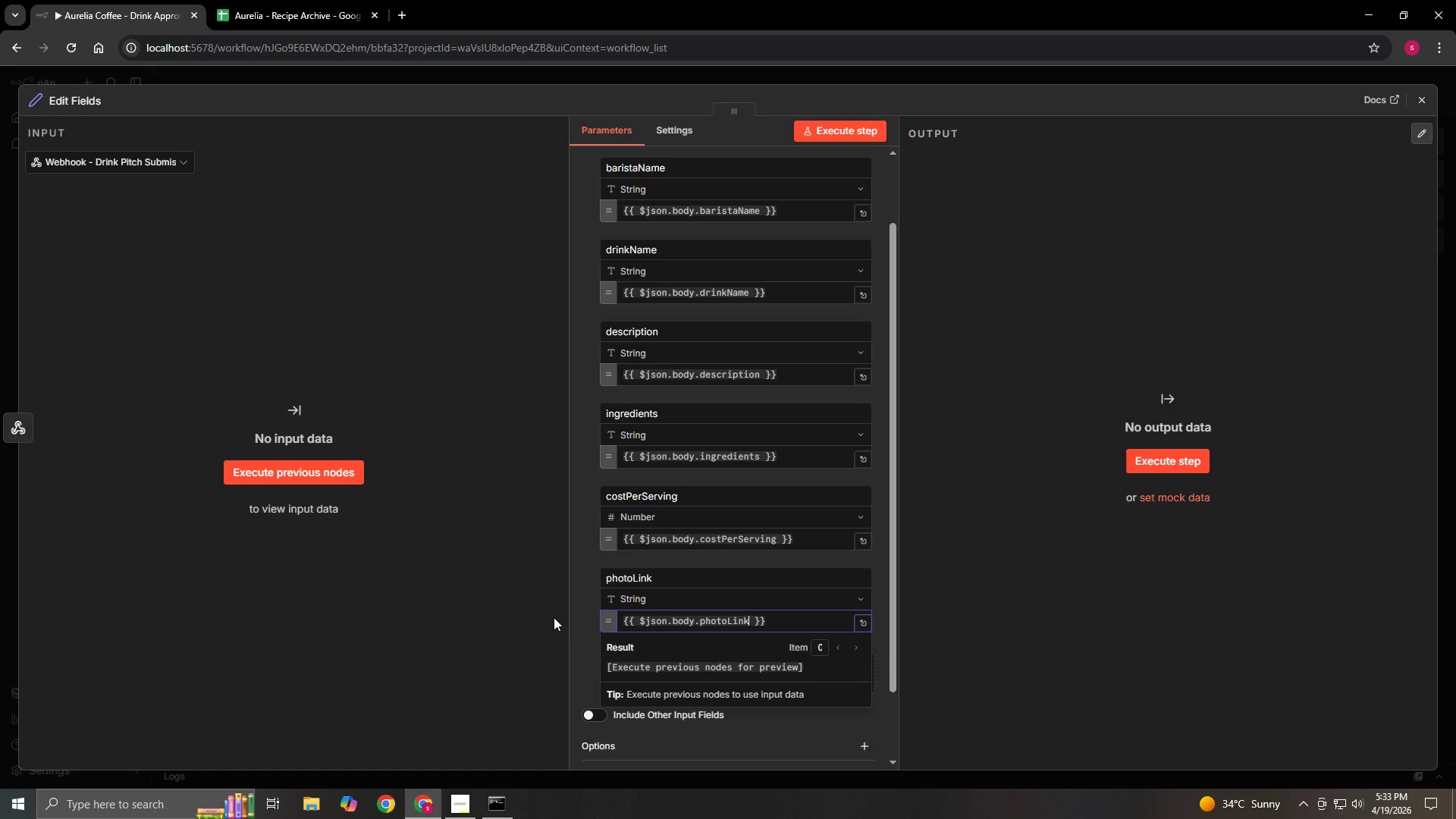 
left_click([581, 606])
 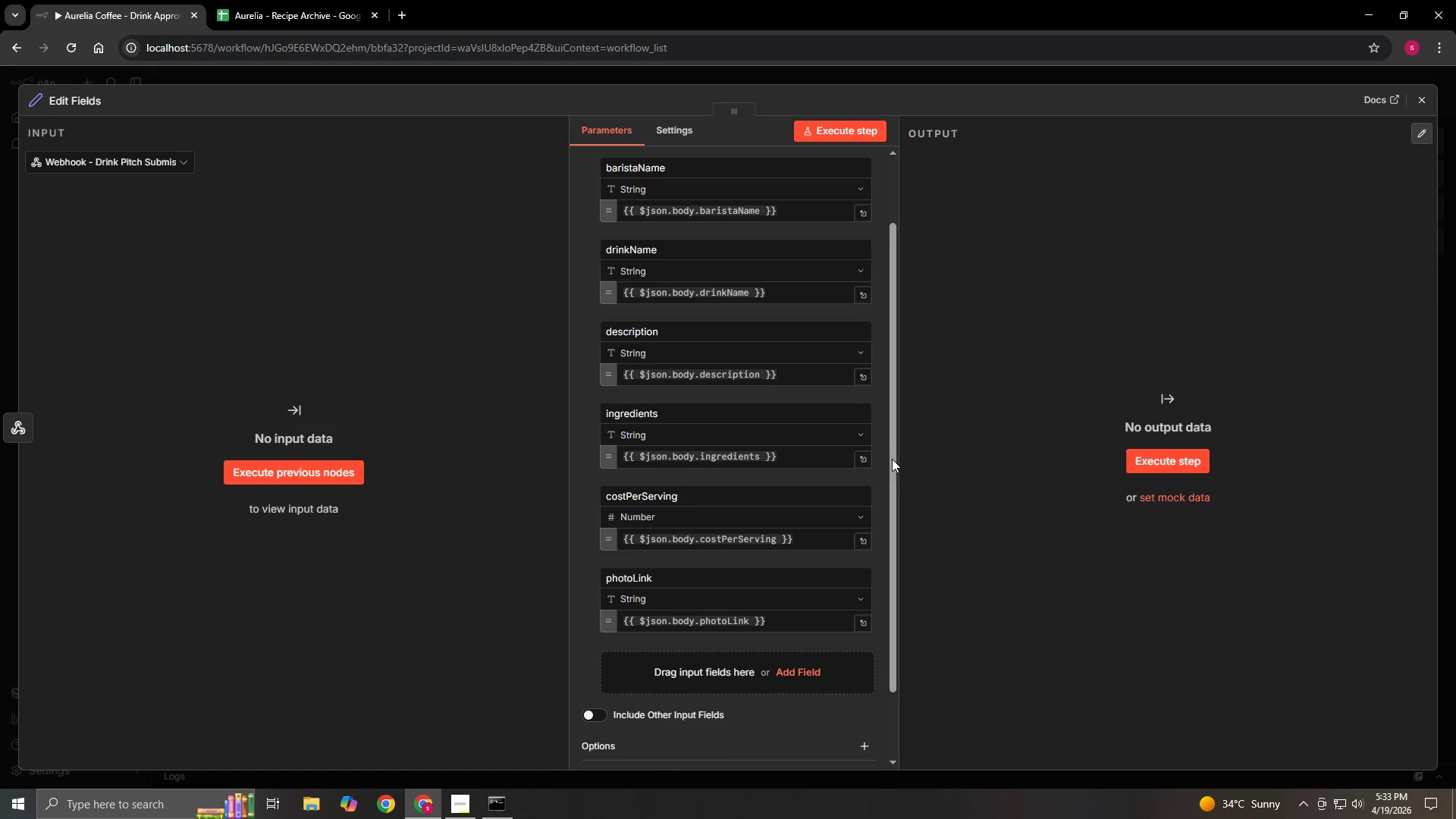 
scroll: coordinate [690, 660], scroll_direction: up, amount: 1.0
 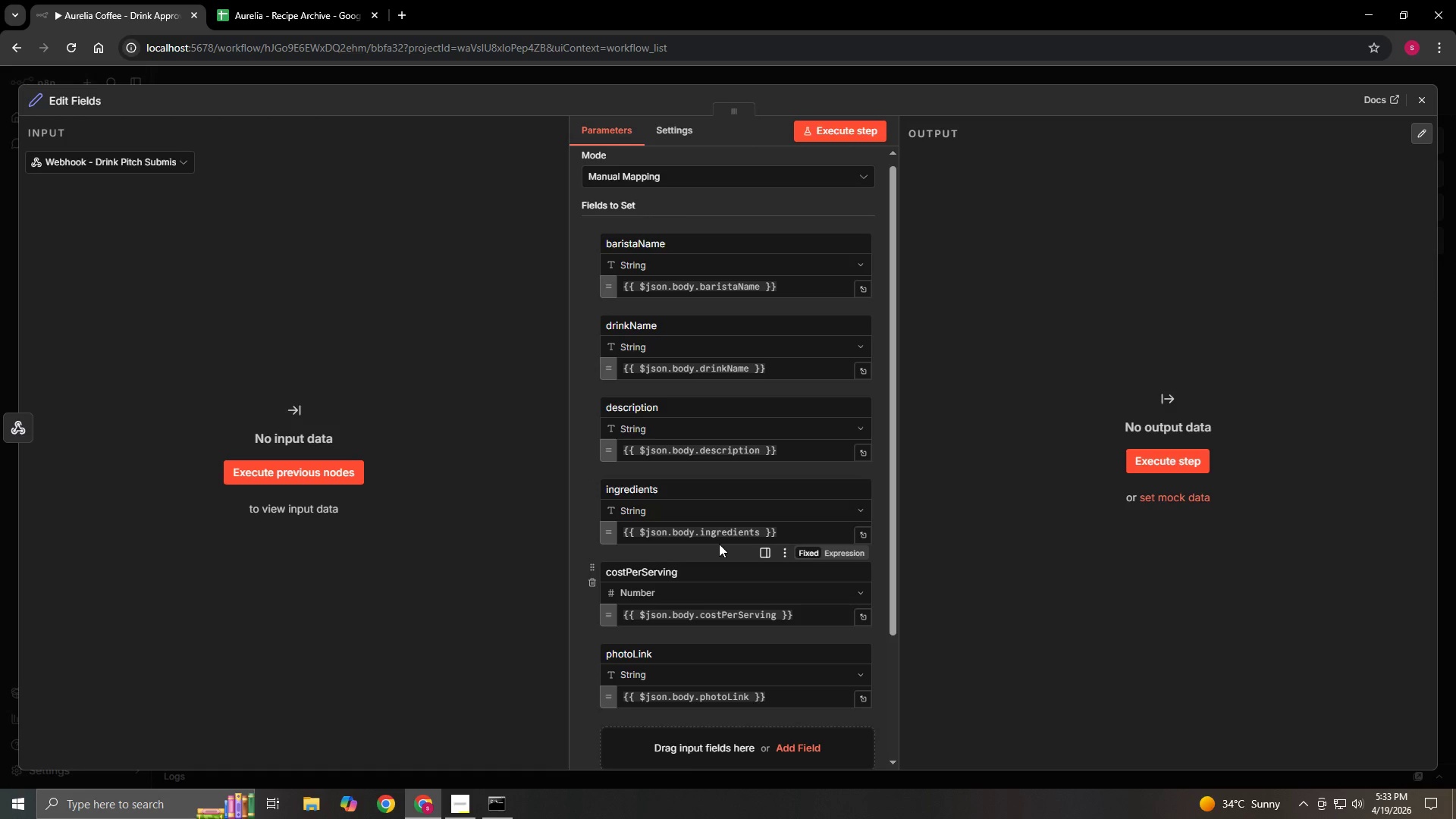 
wait(37.93)
 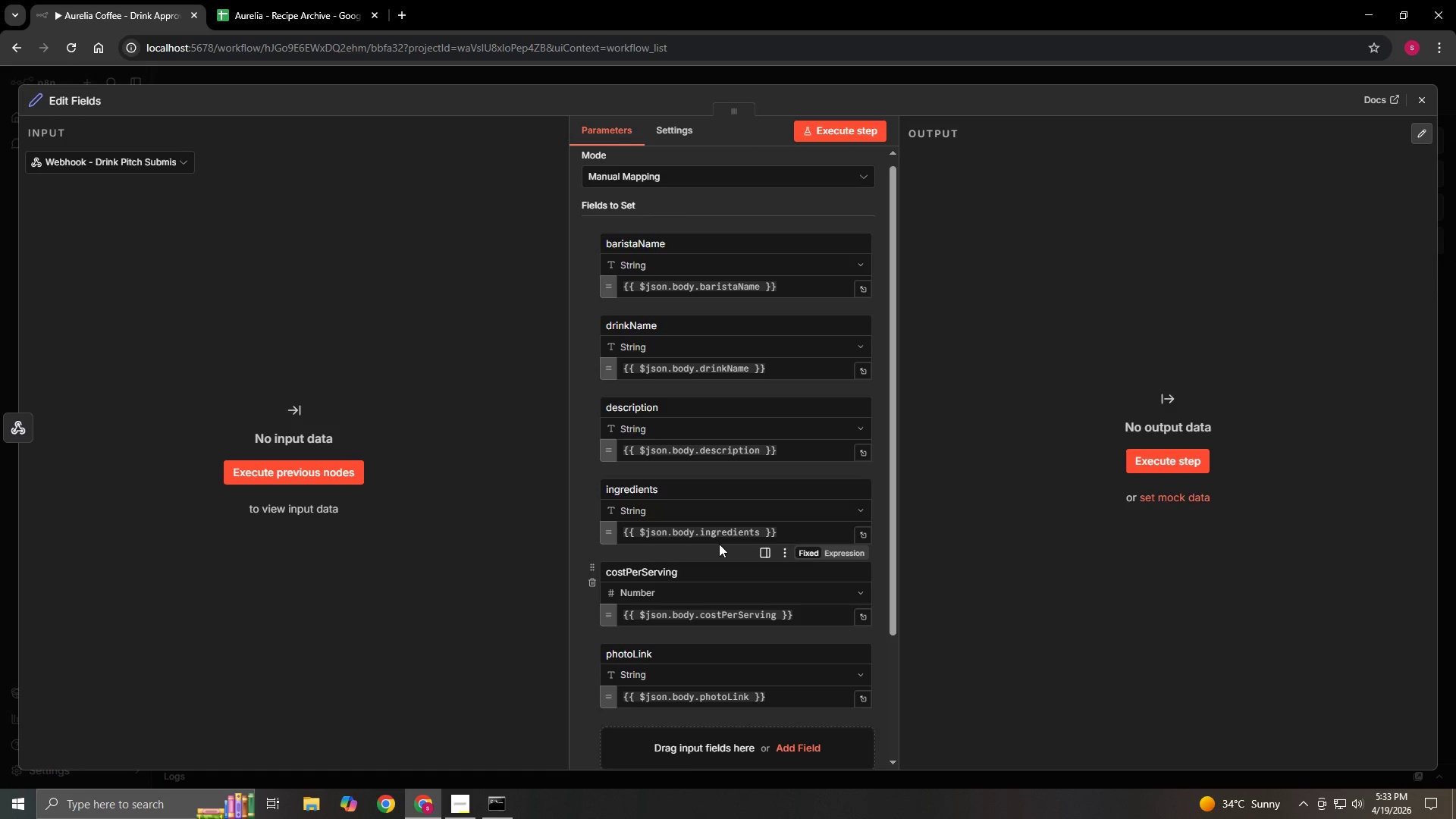 
scroll: coordinate [708, 557], scroll_direction: down, amount: 1.0
 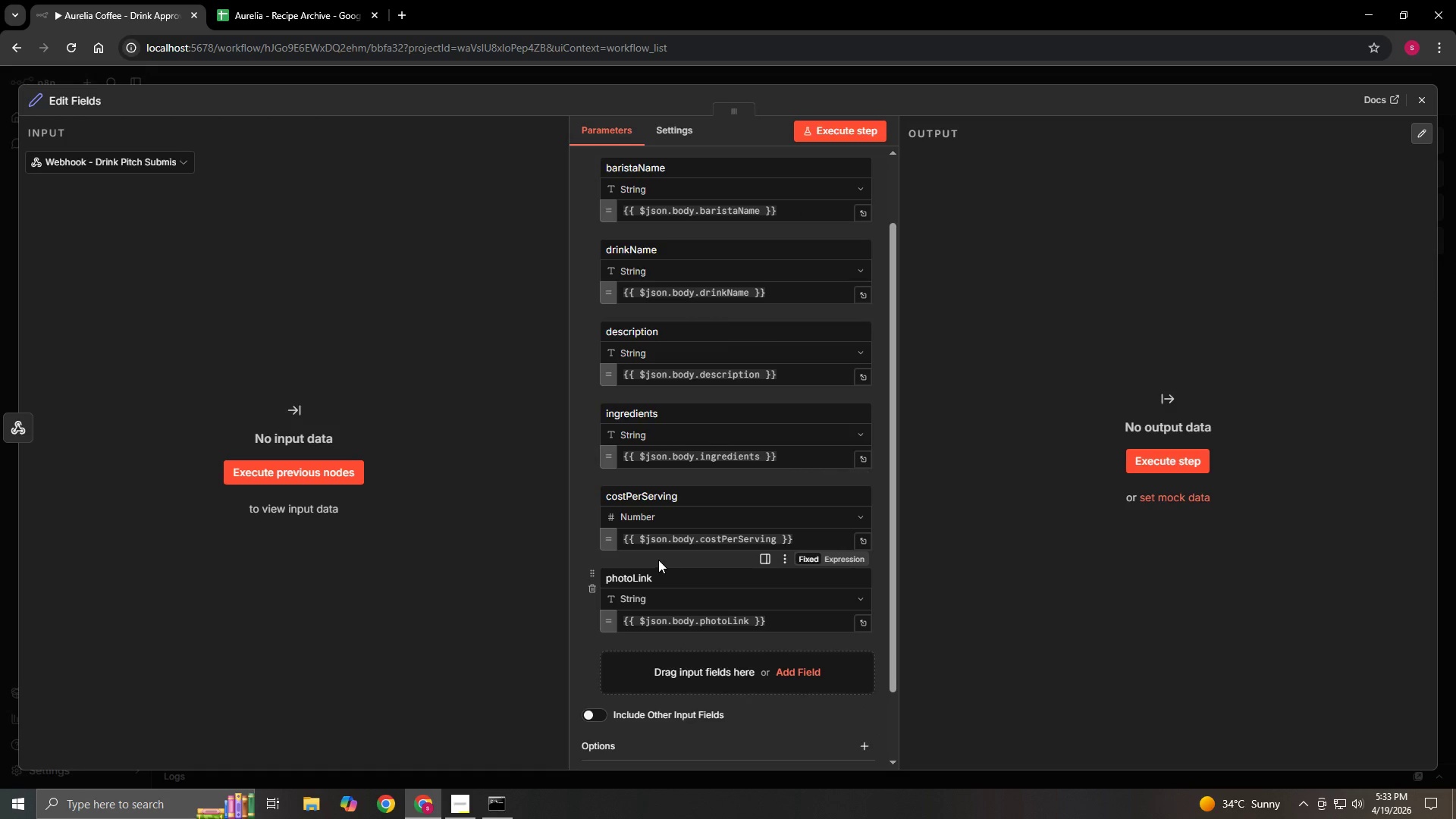 
mouse_move([672, 548])
 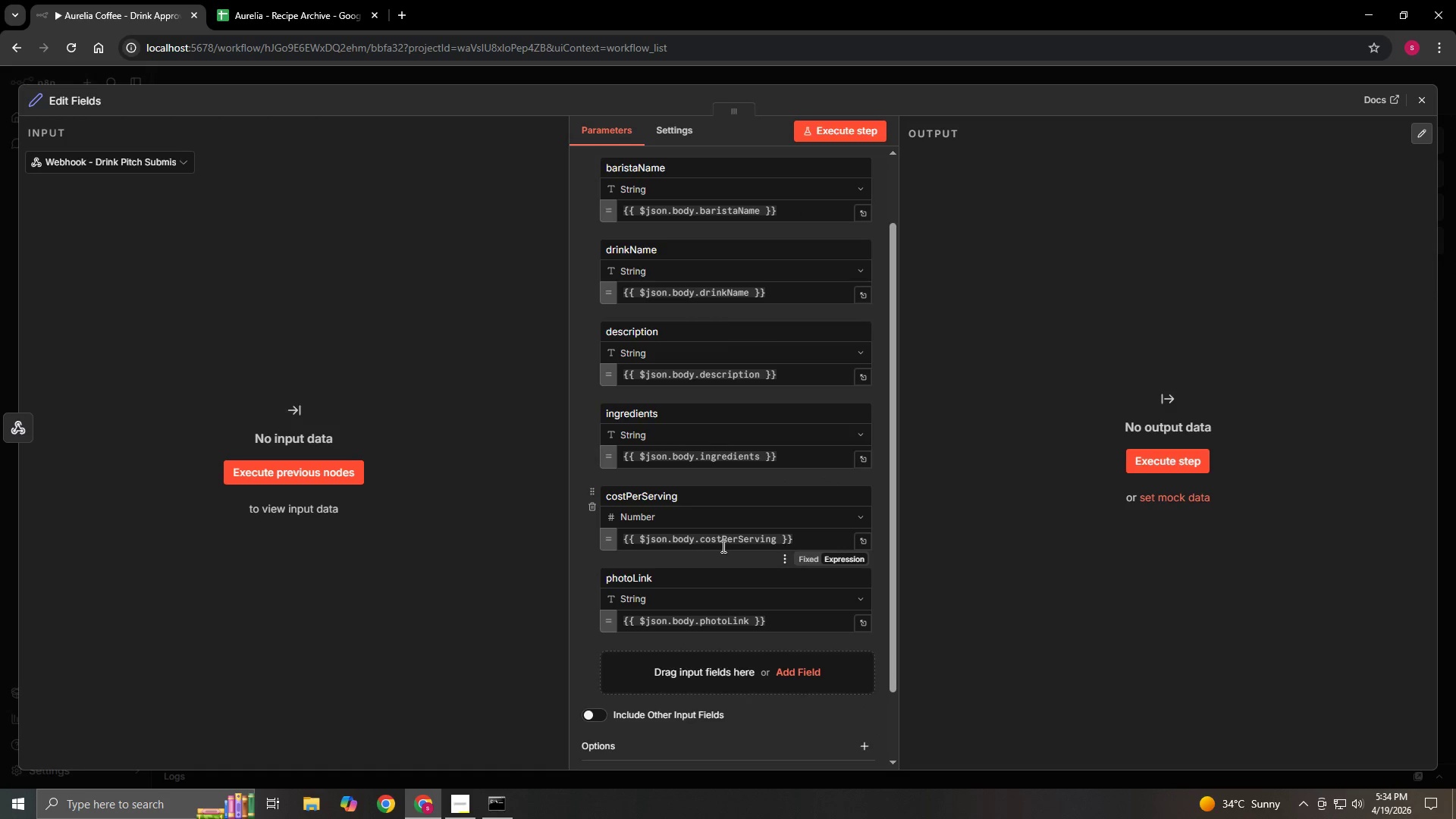 
wait(8.9)
 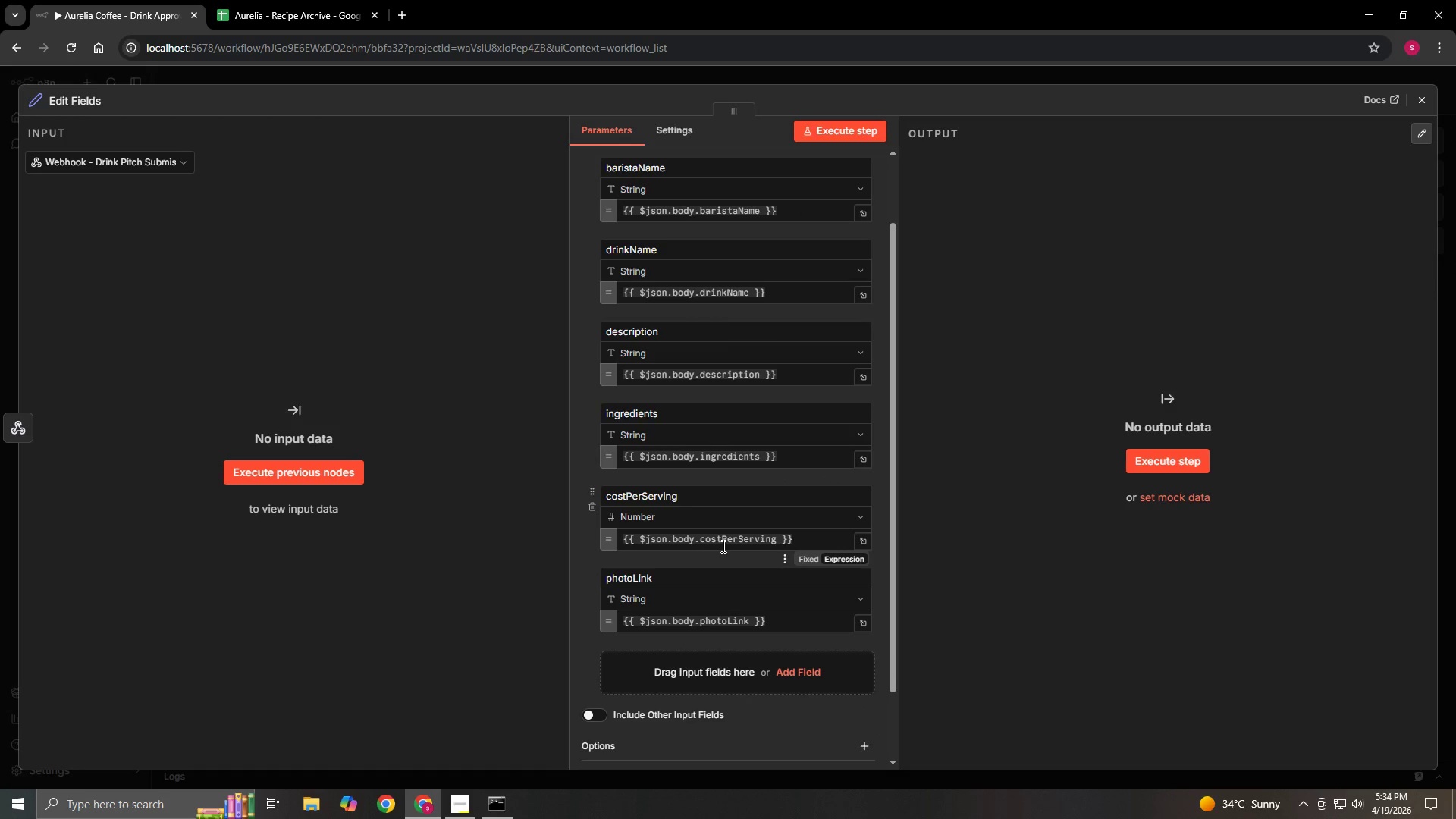 
scroll: coordinate [700, 573], scroll_direction: down, amount: 1.0
 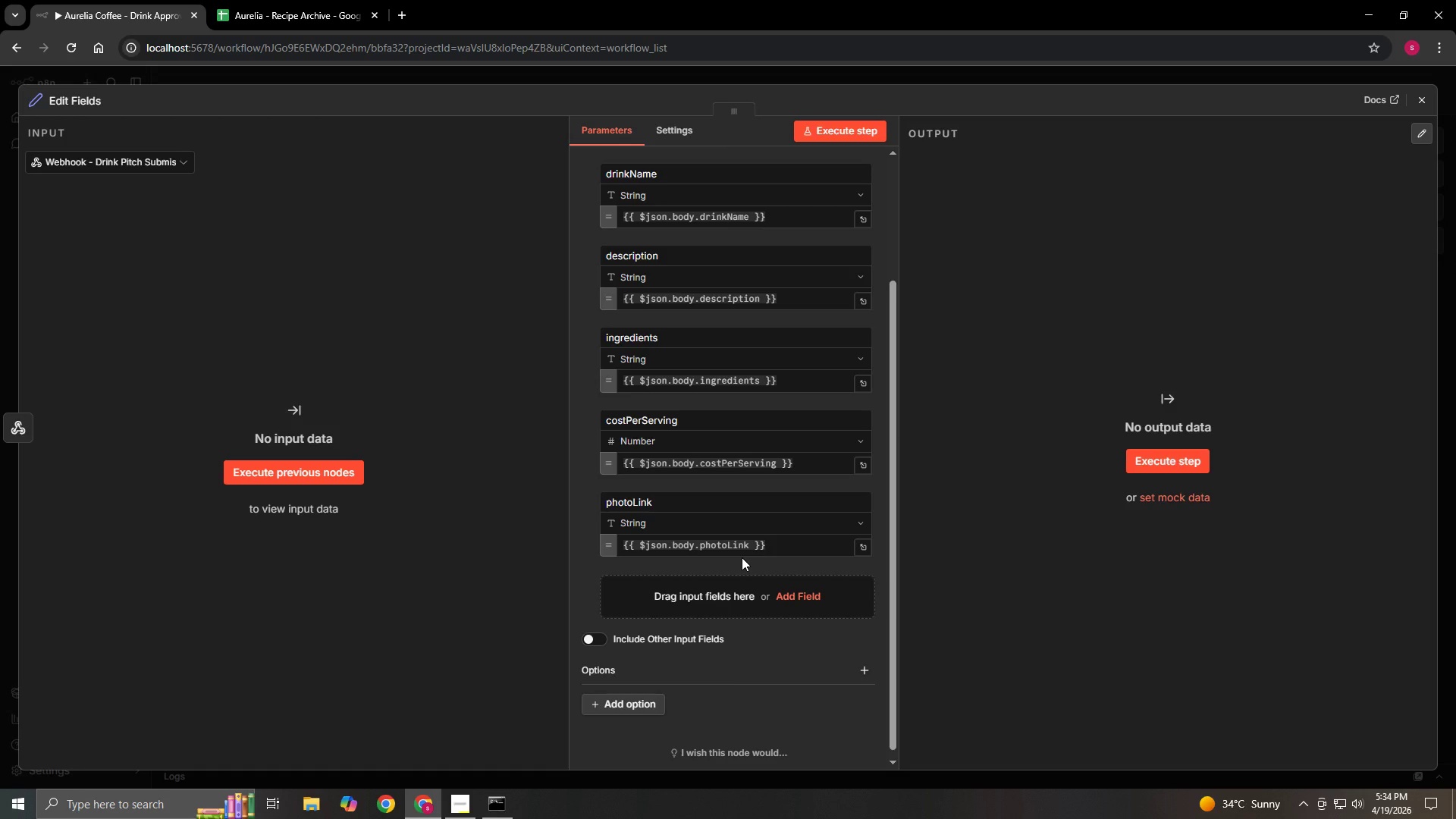 
wait(17.15)
 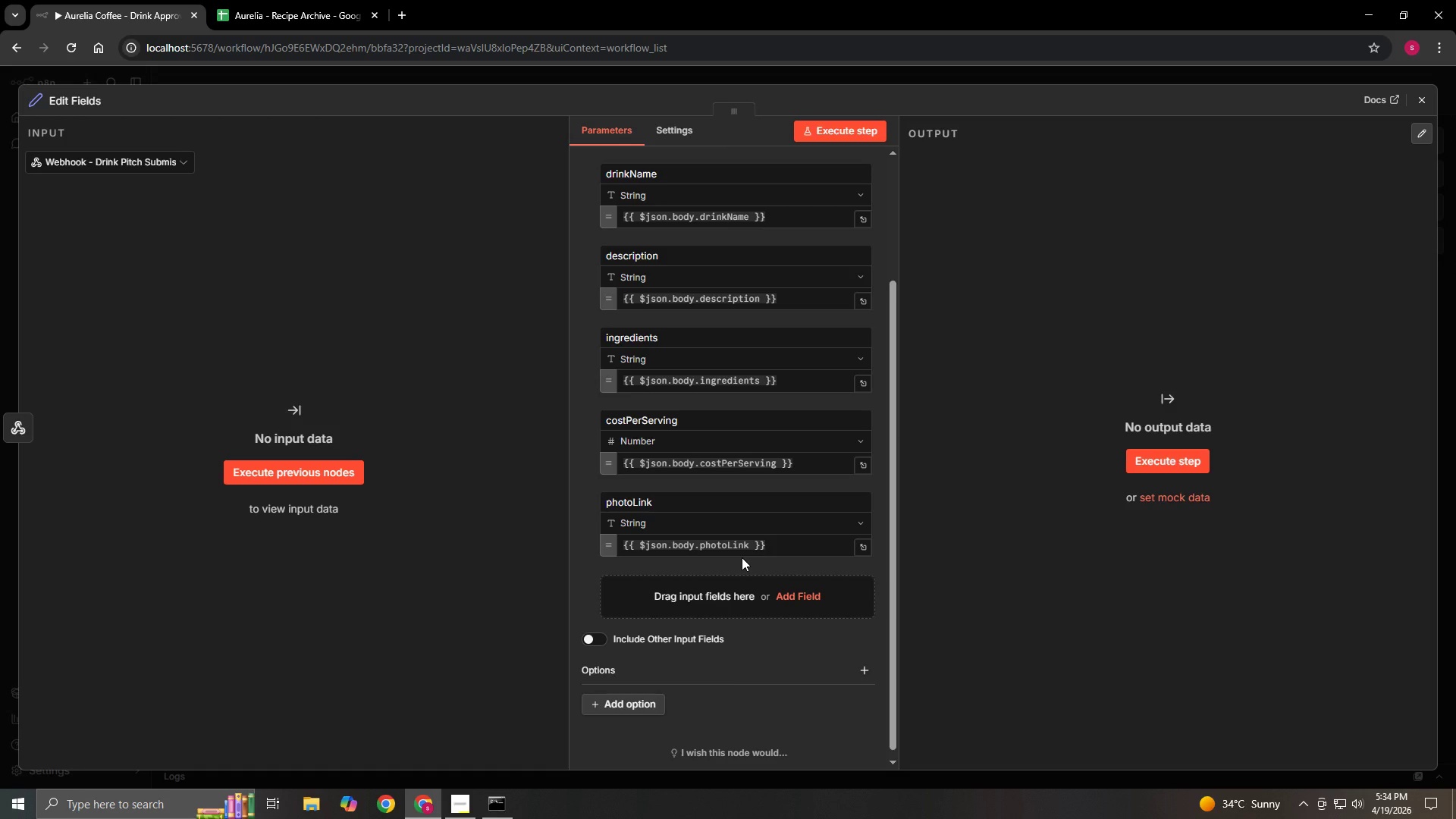 
left_click([1427, 100])
 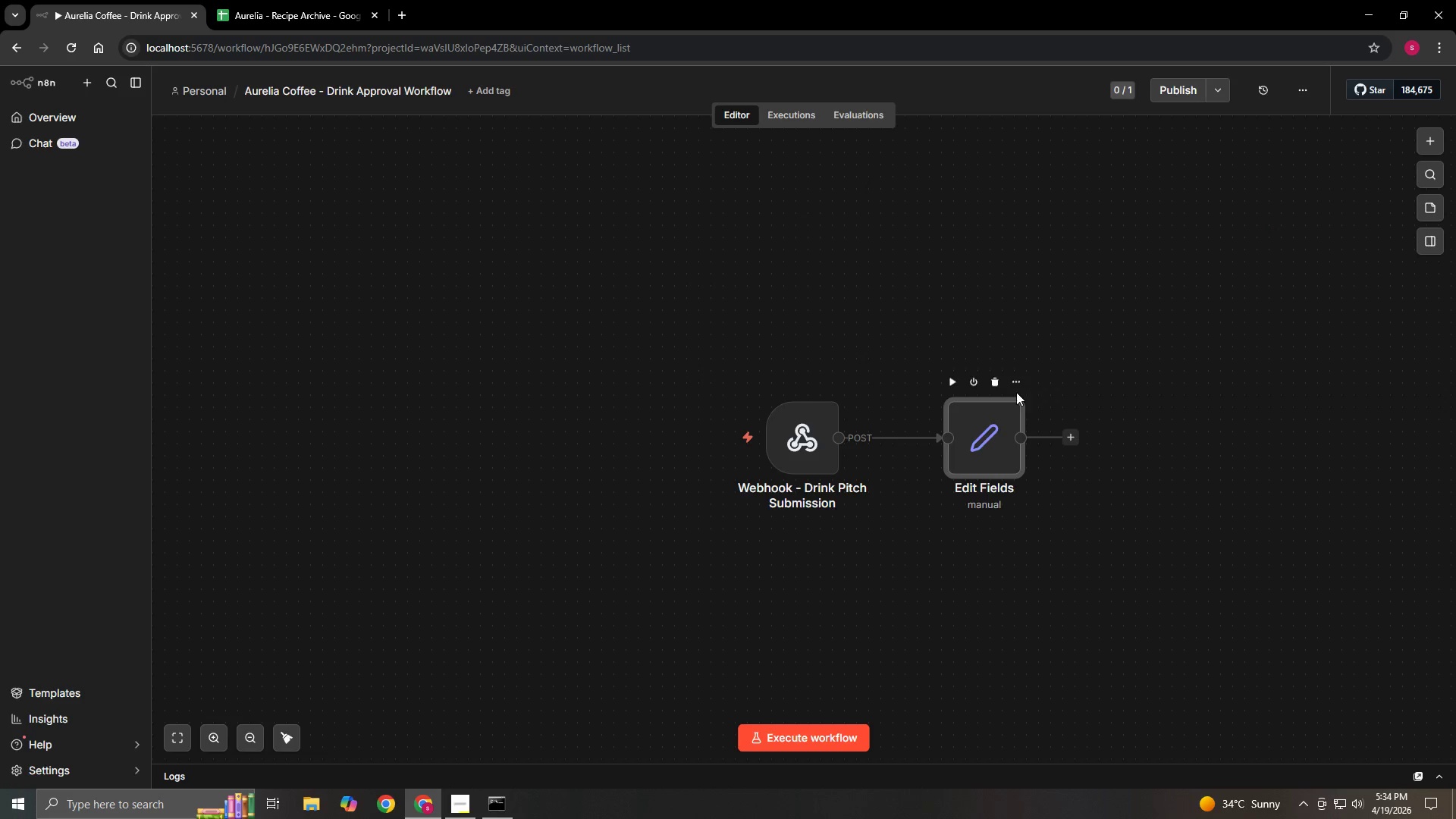 
left_click([1015, 381])
 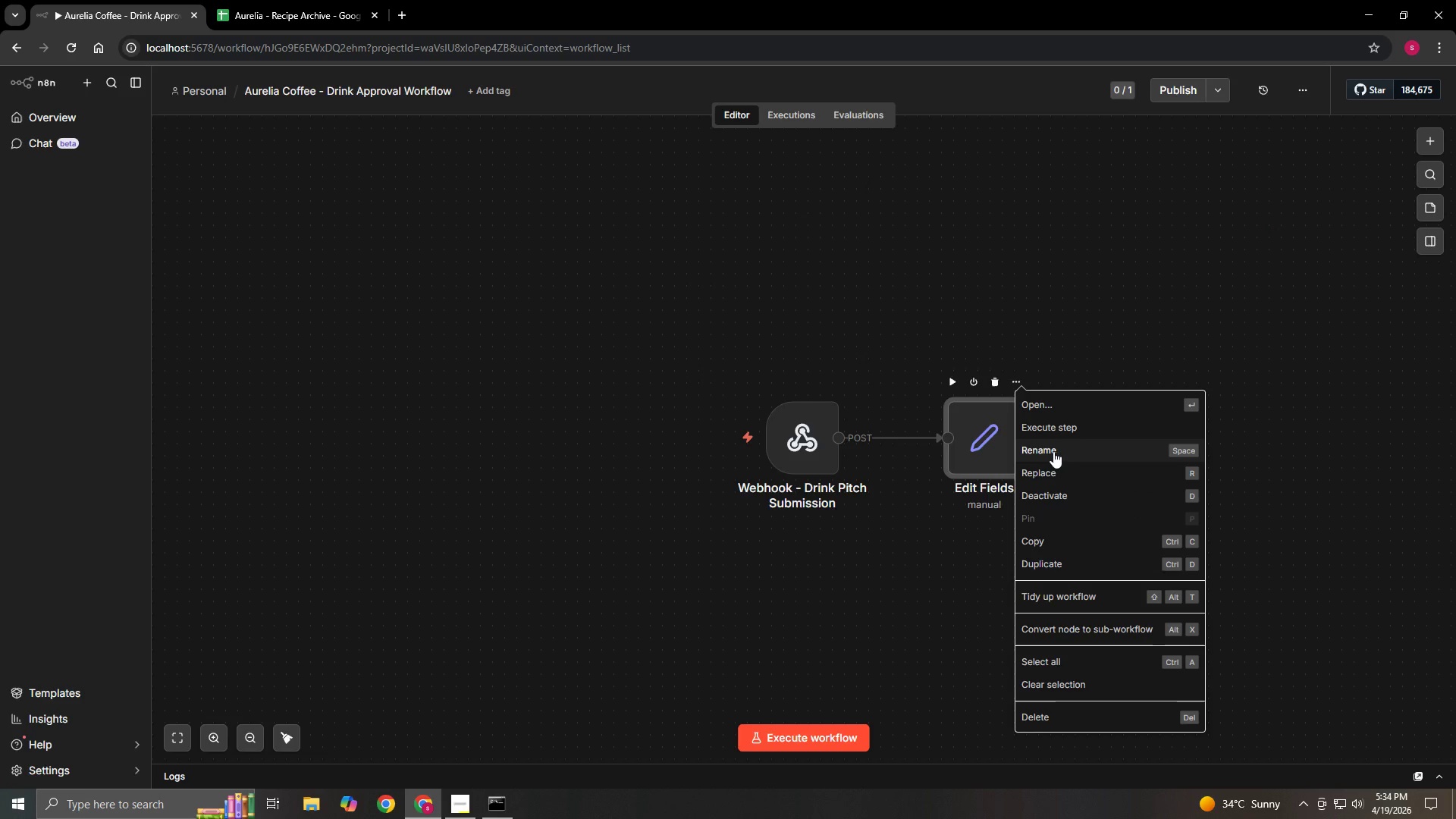 
left_click([1053, 451])
 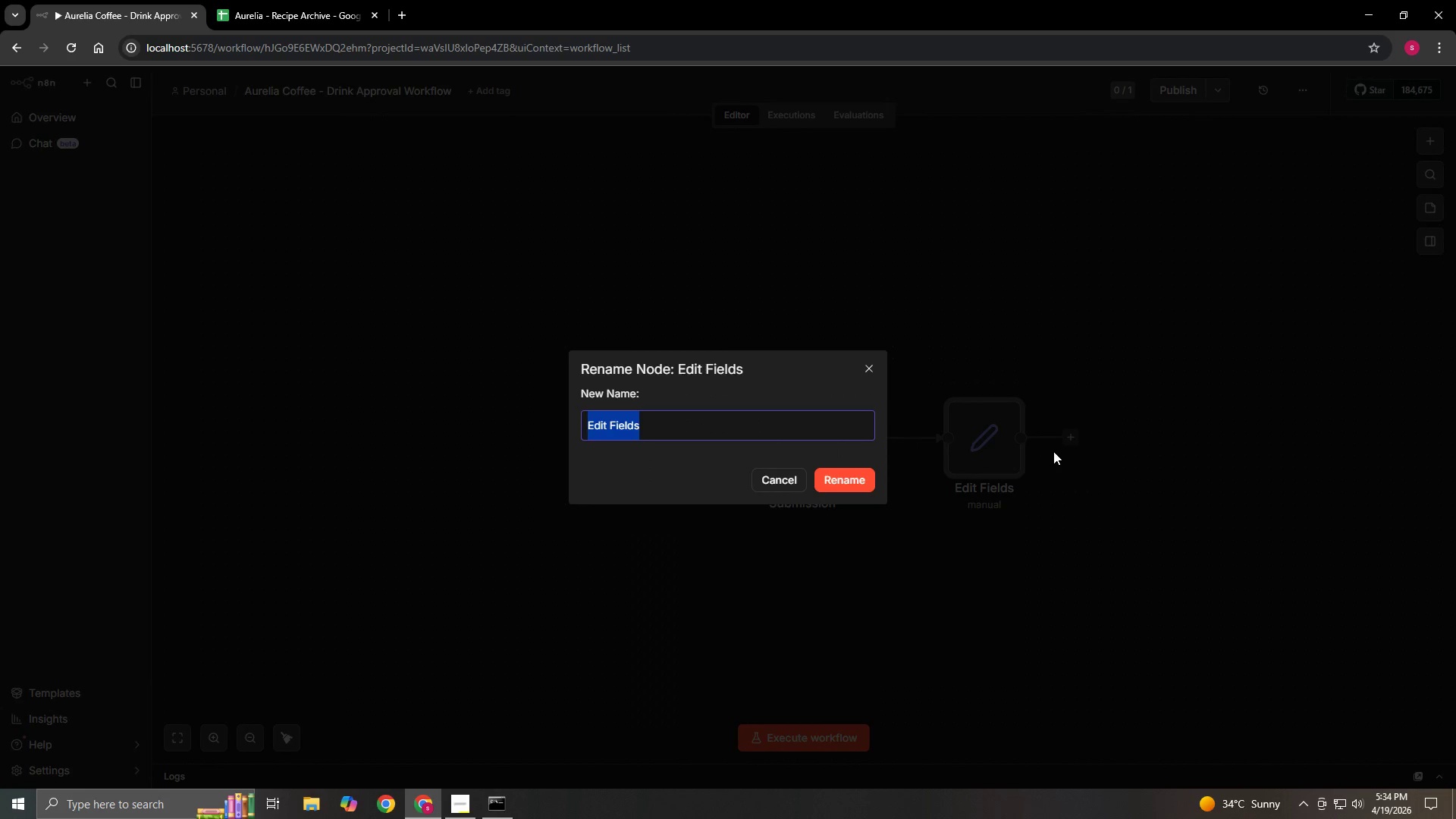 
key(Backspace)
type(Set - )
 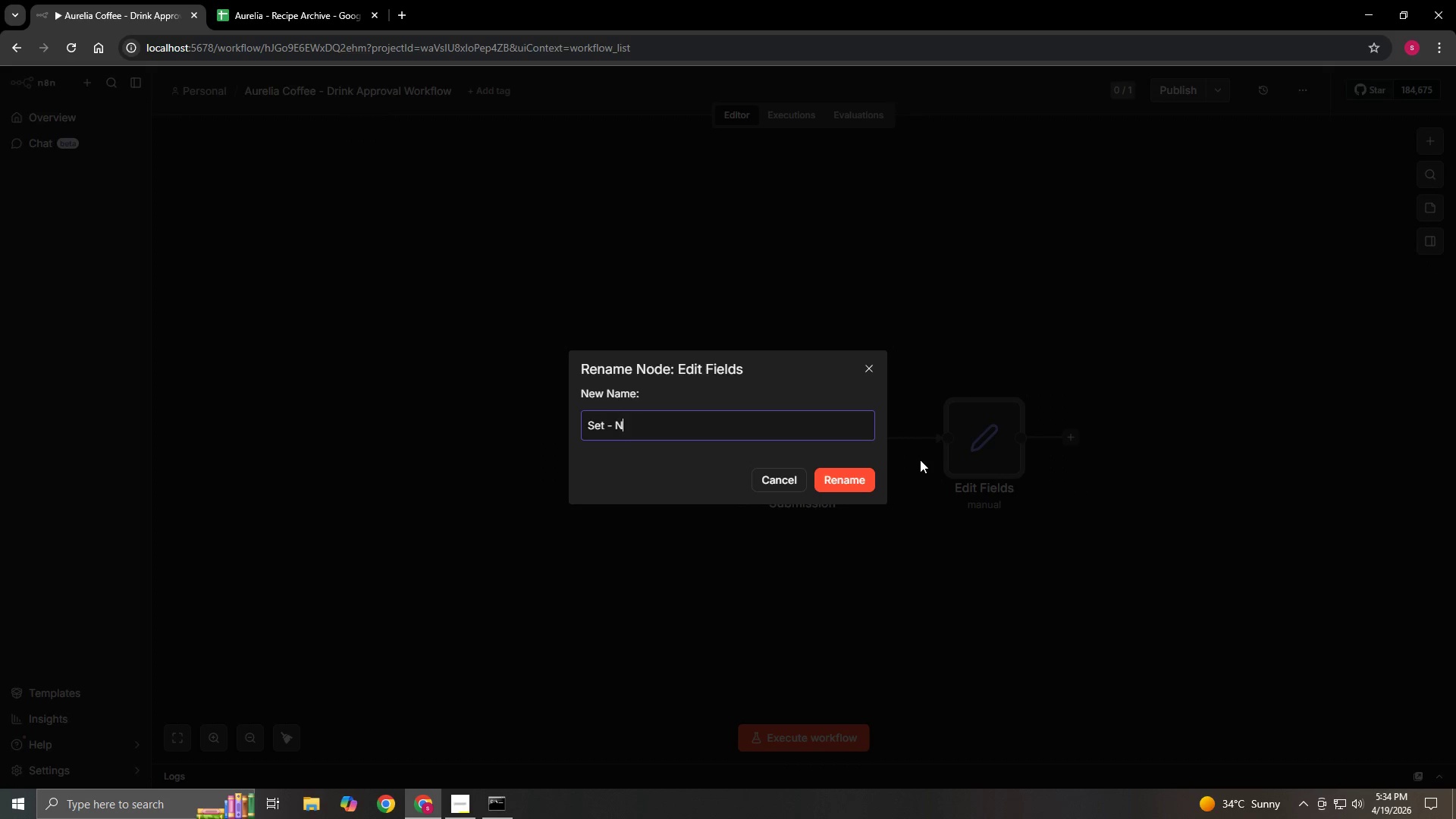 
type(Normalize Submission Data)
 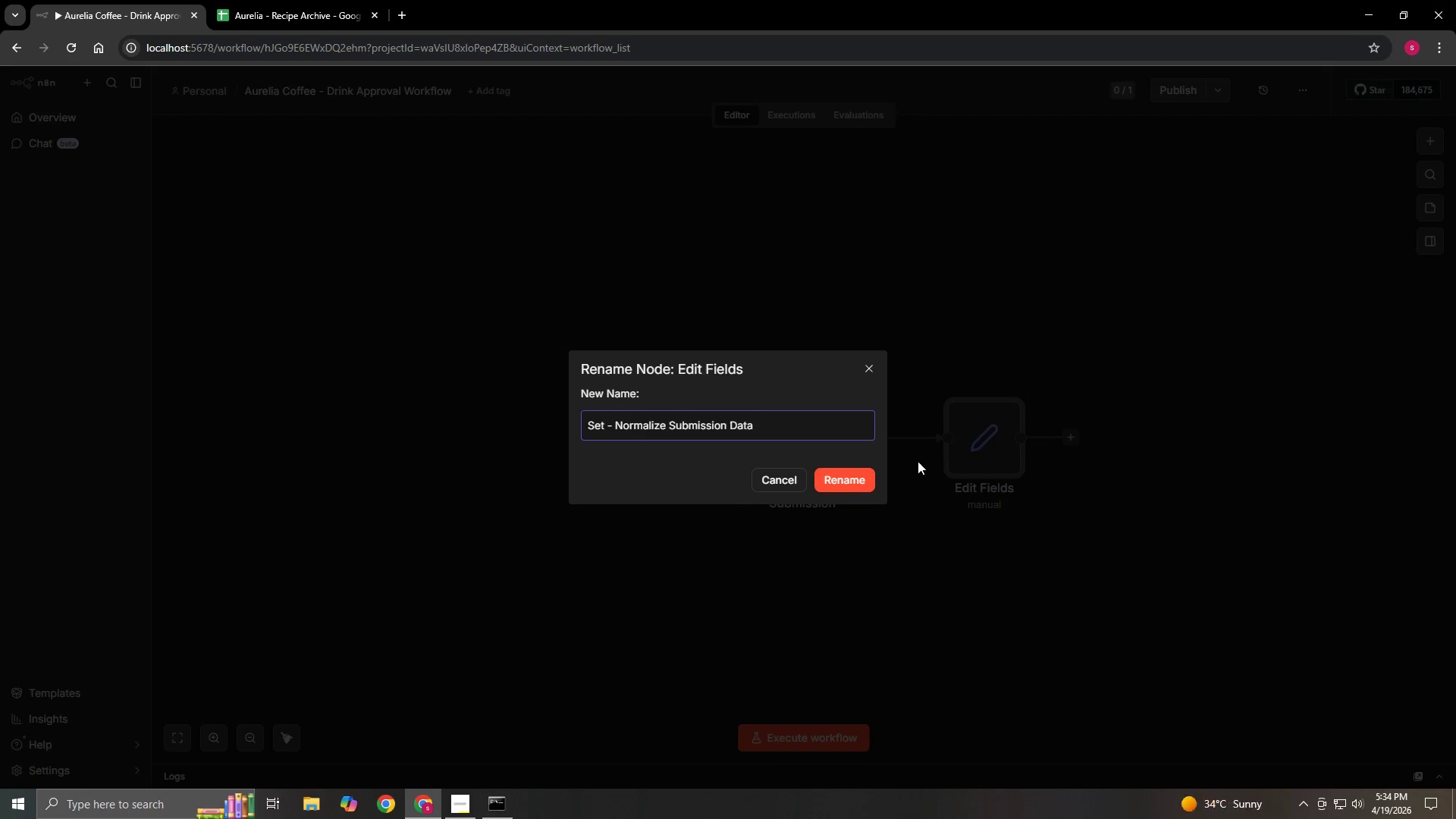 
left_click([847, 473])
 